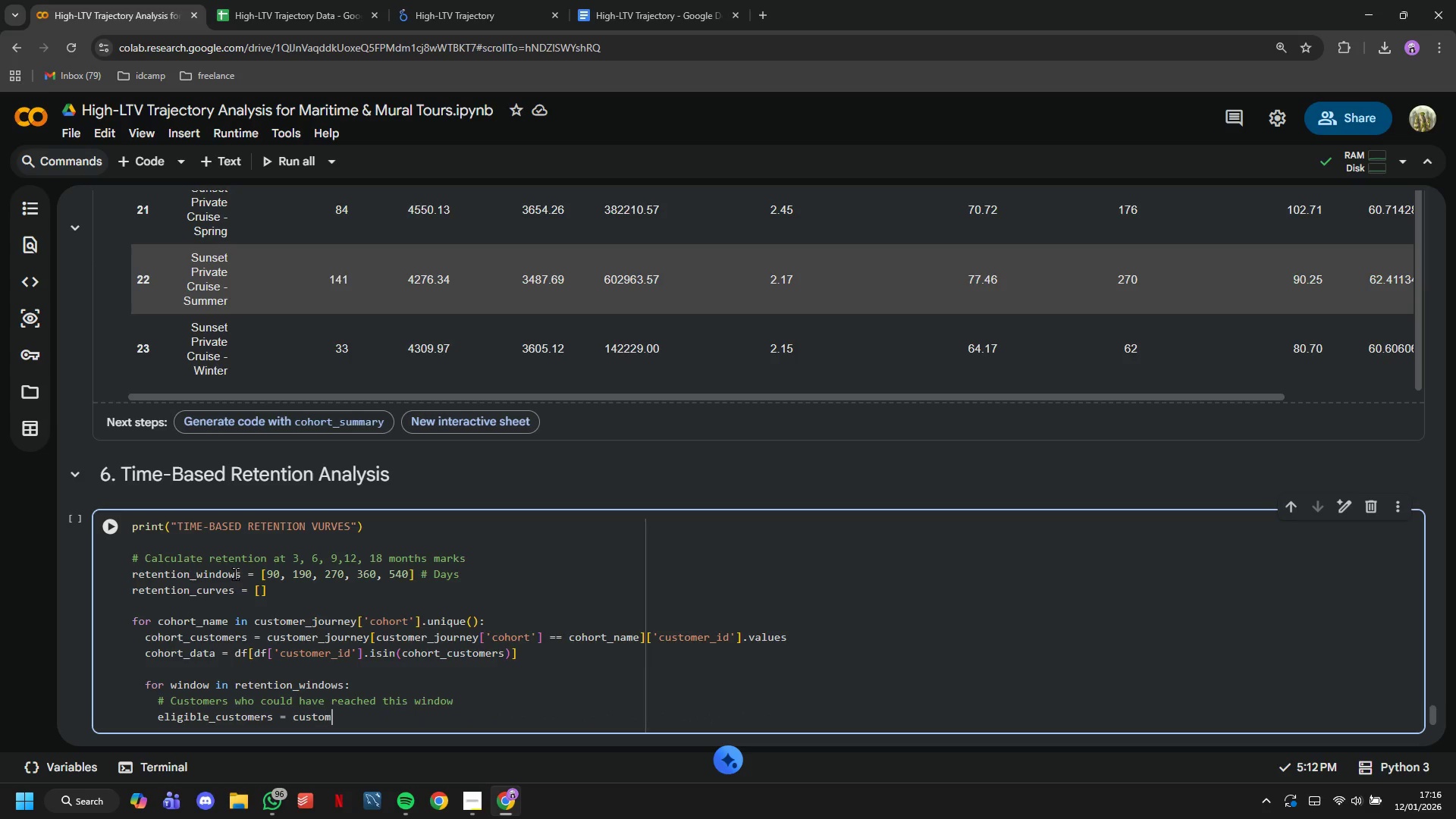 
key(Enter)
 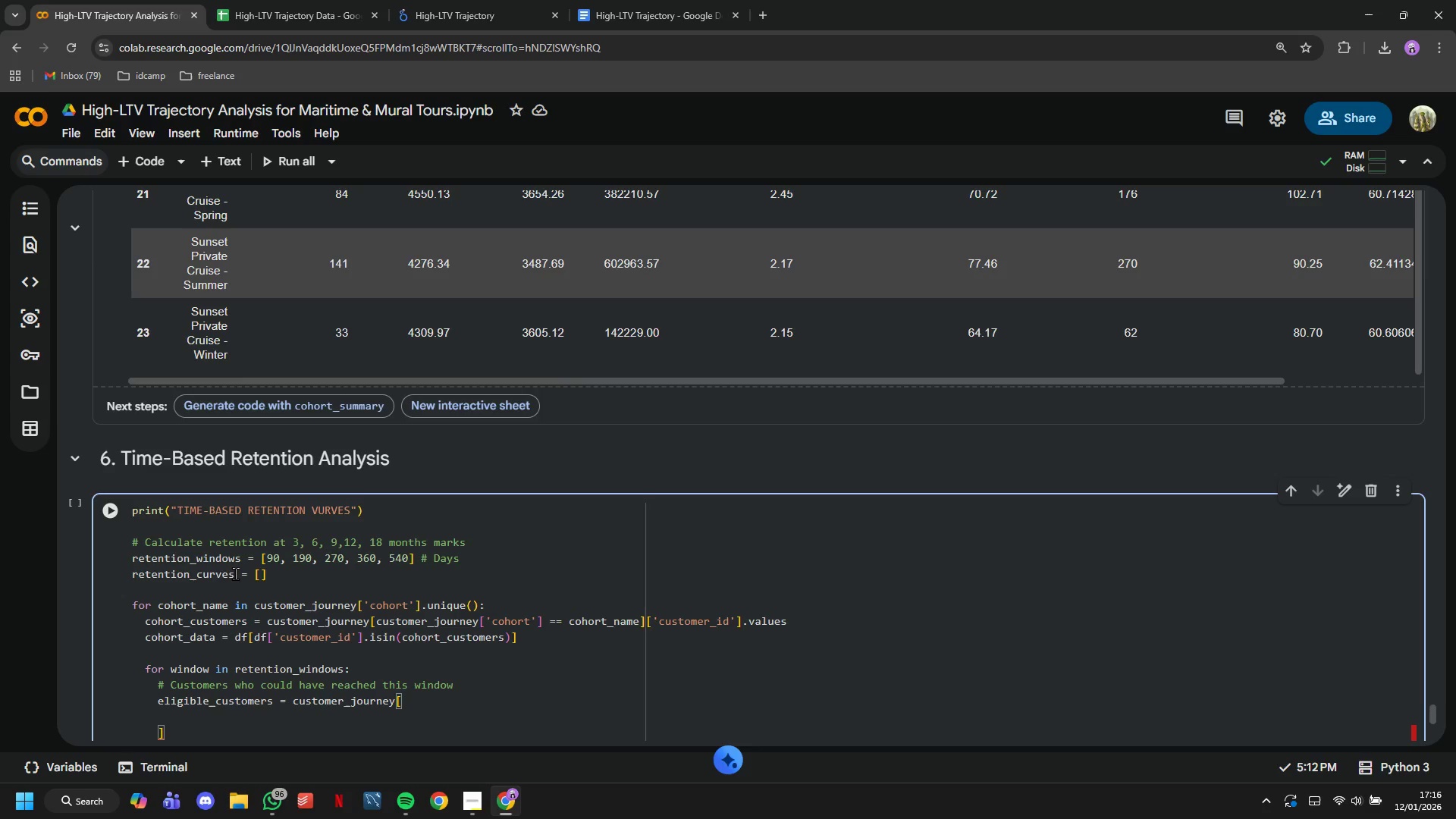 
type((customer_journey['cohort)
 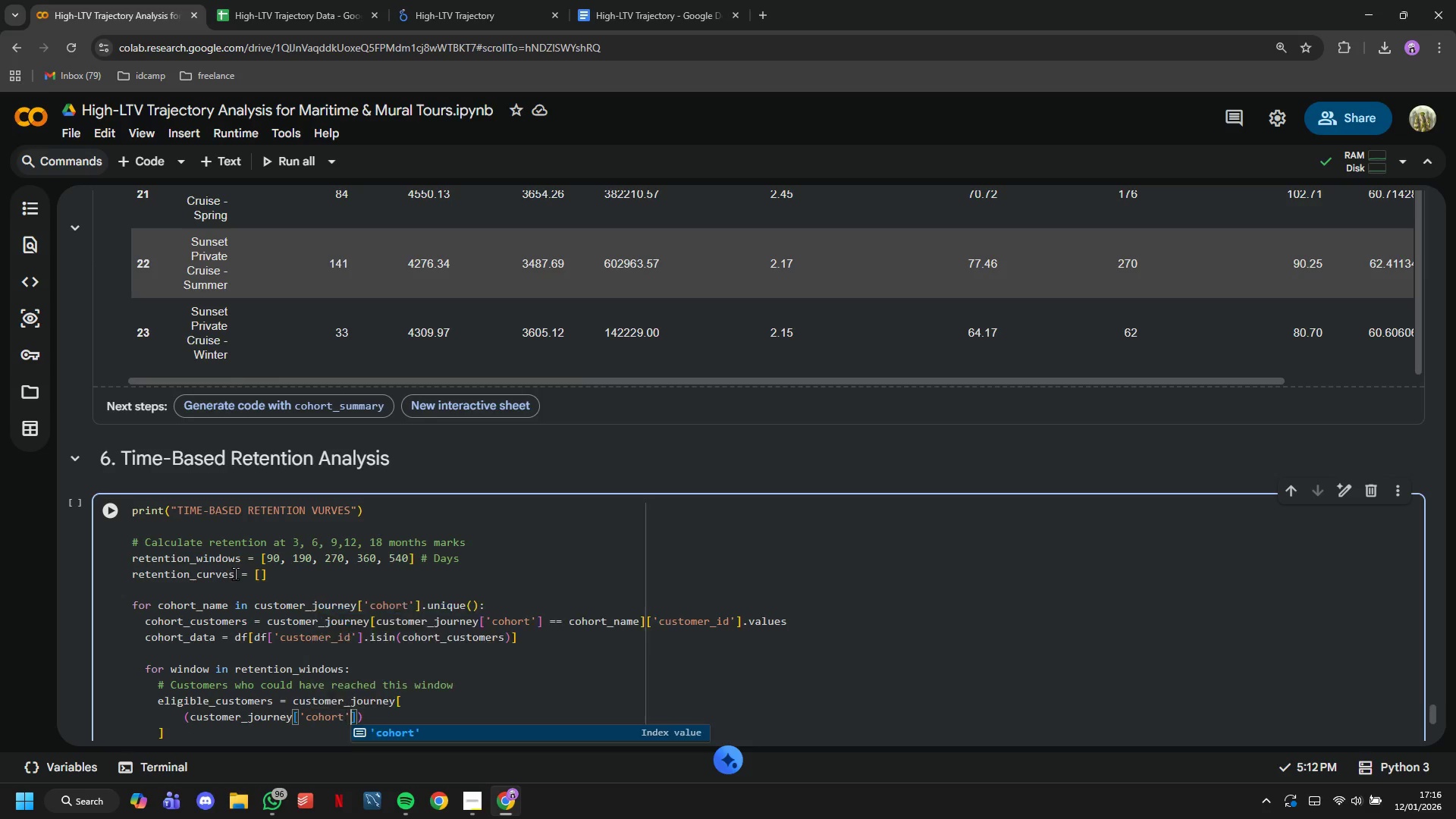 
key(ArrowRight)
 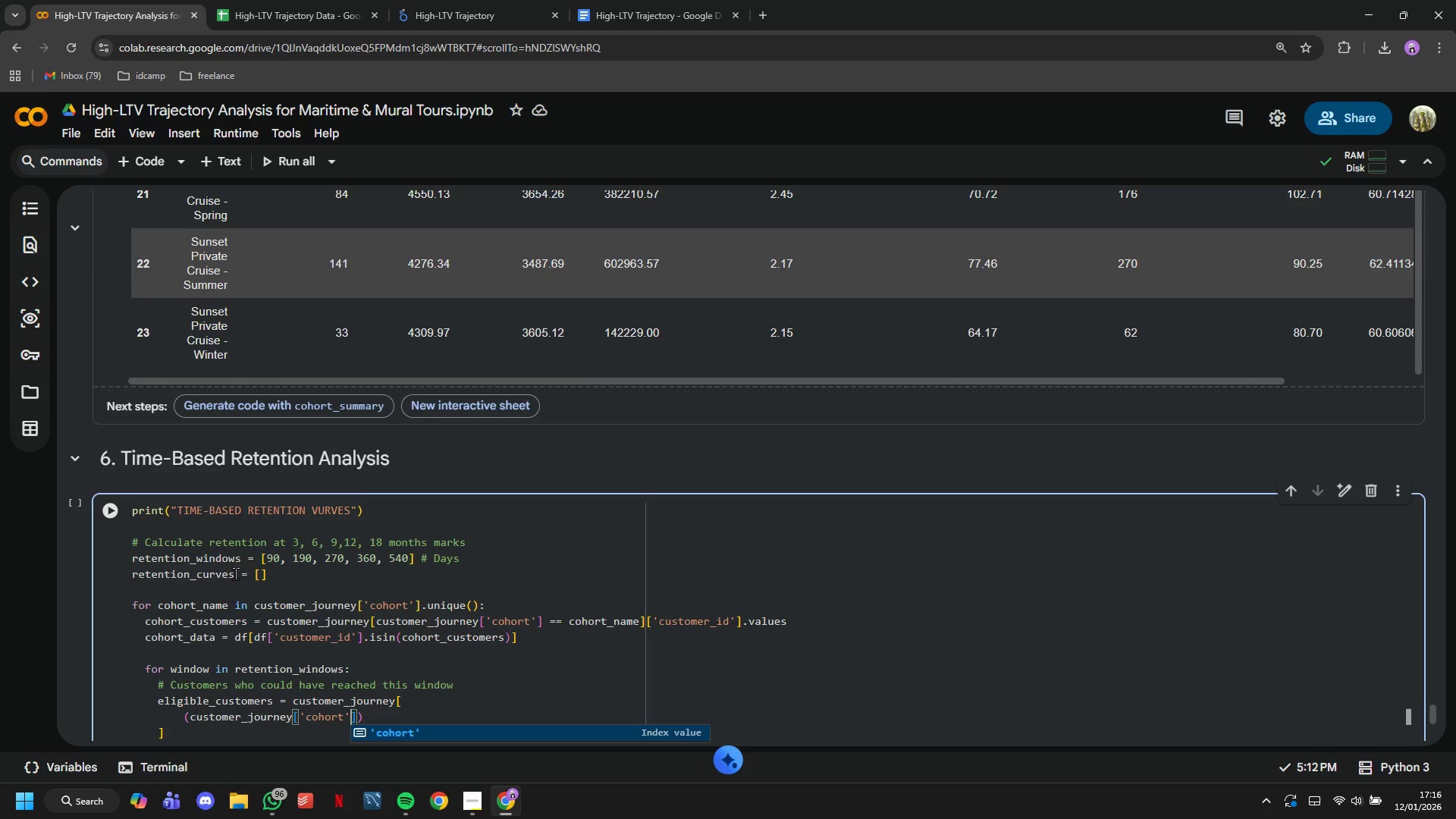 
key(ArrowRight)
 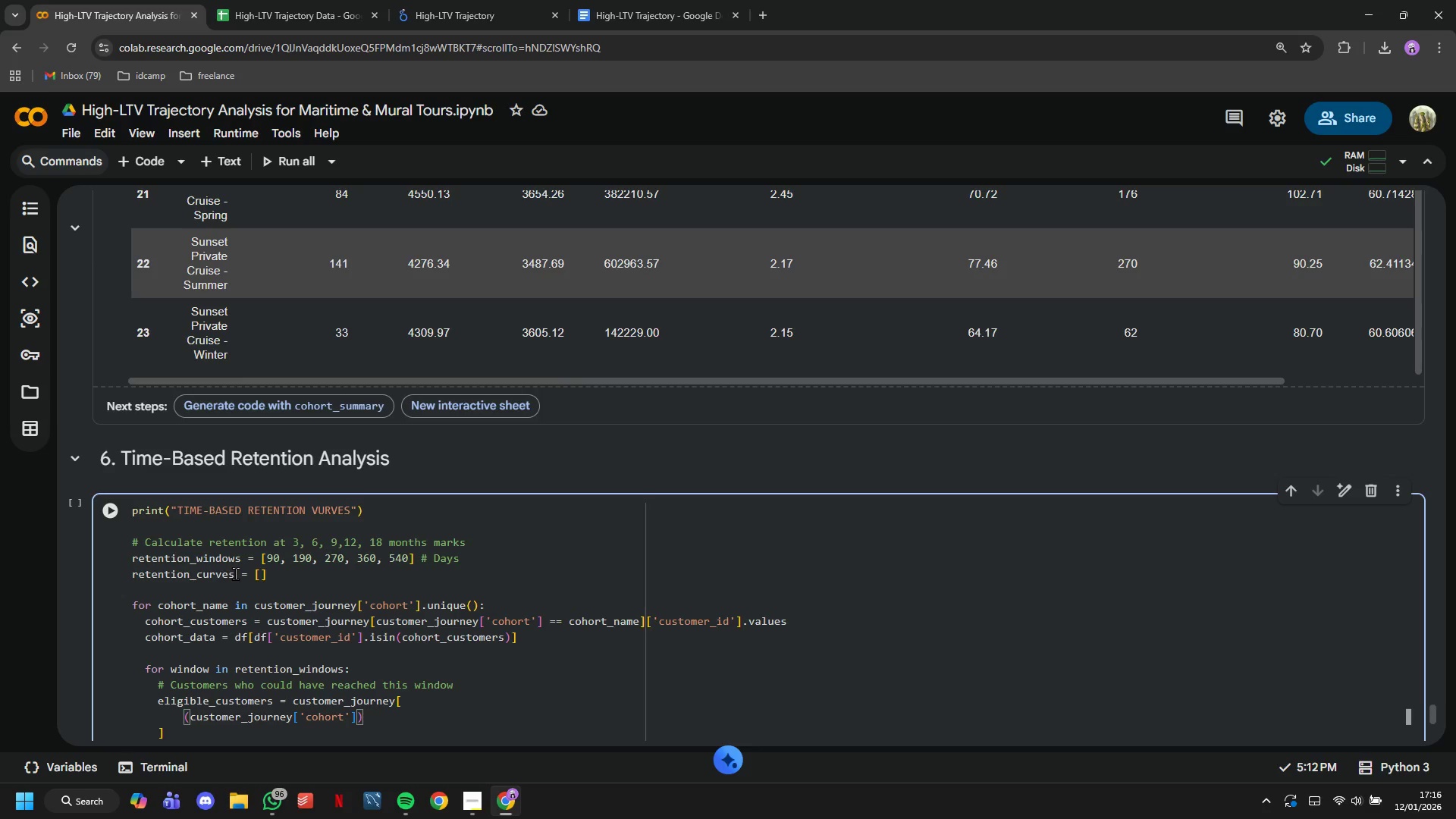 
type(== cohort_a)
key(Backspace)
type(name)
 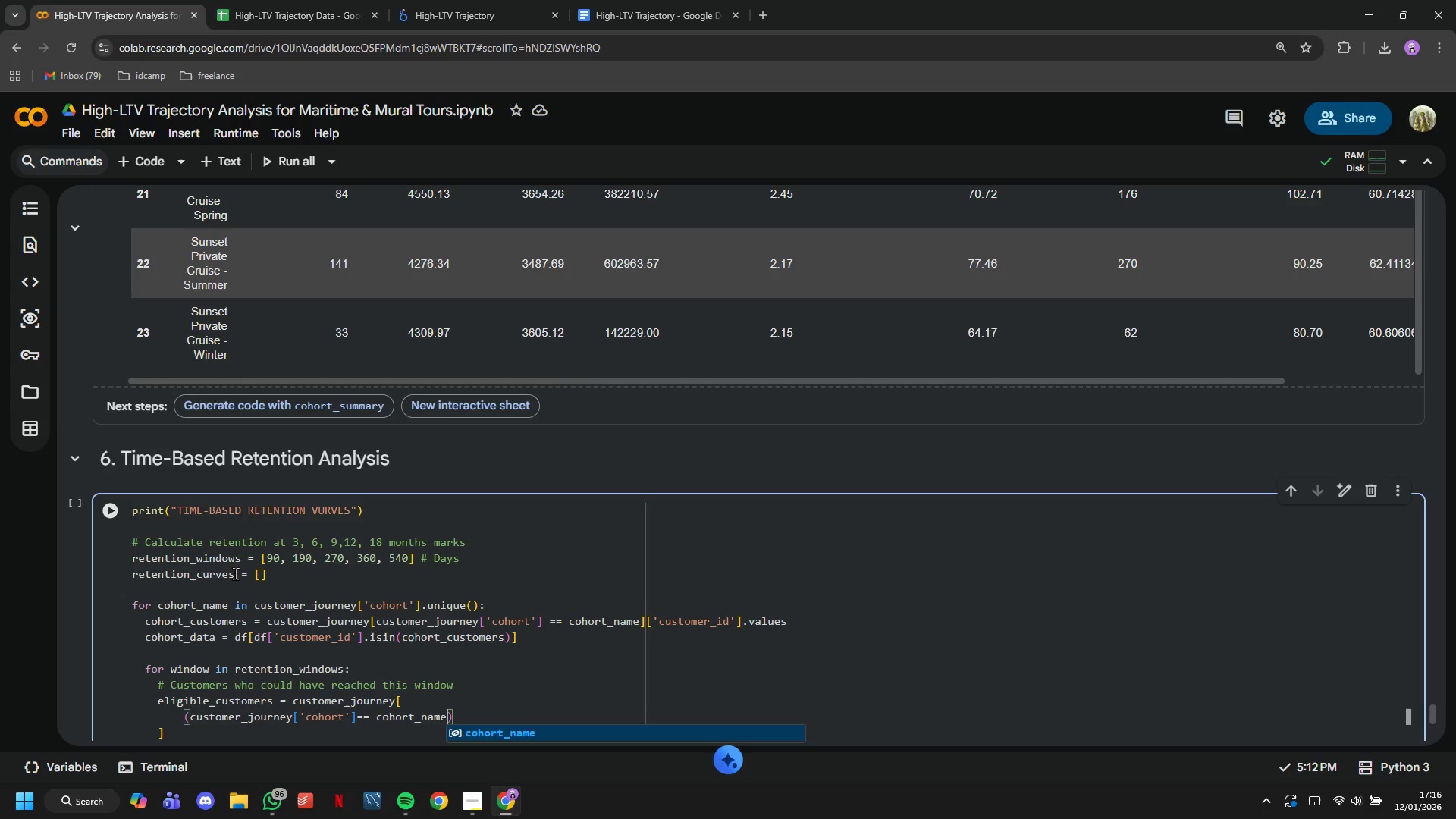 
key(ArrowRight)
 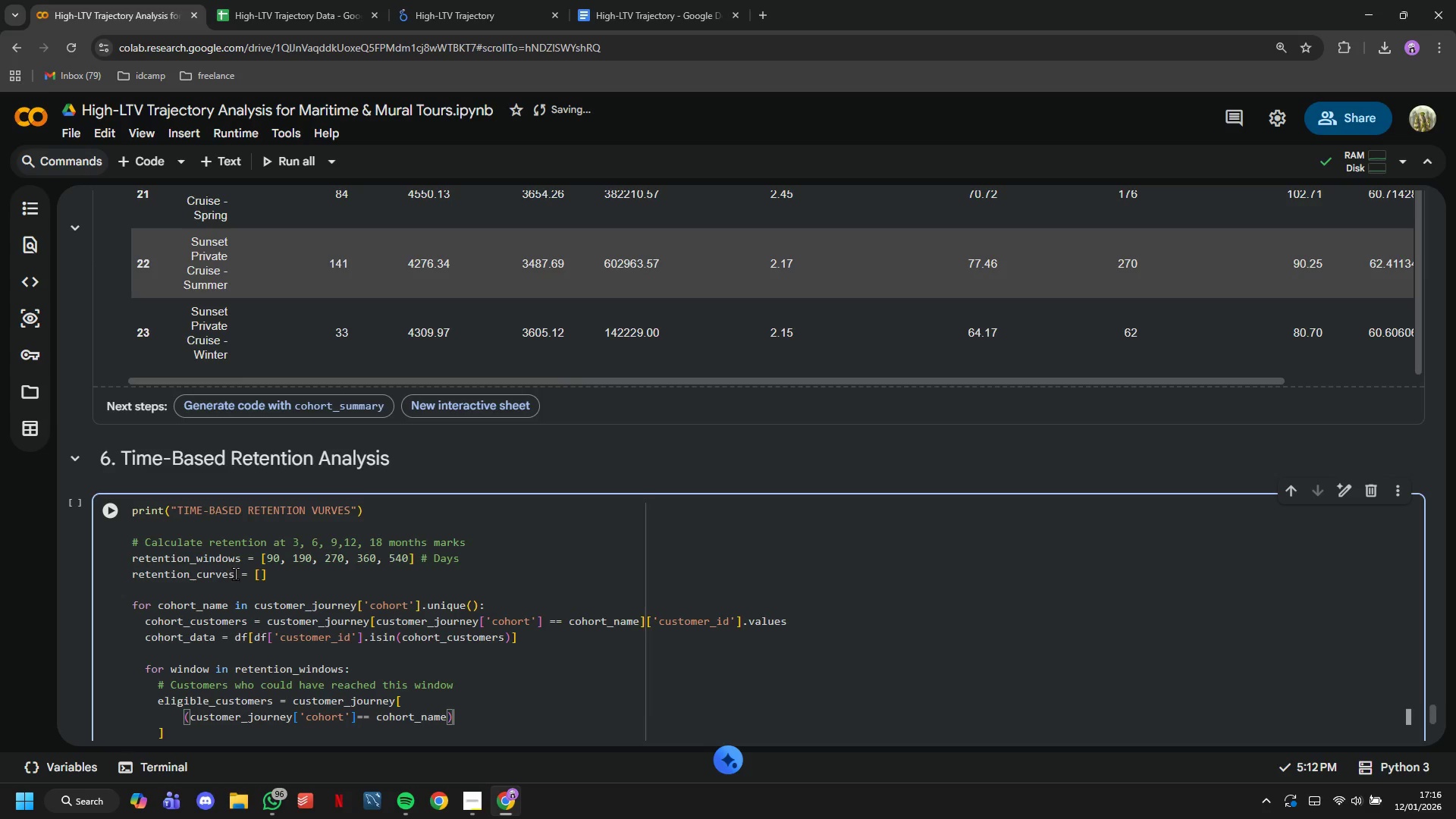 
key(Space)
 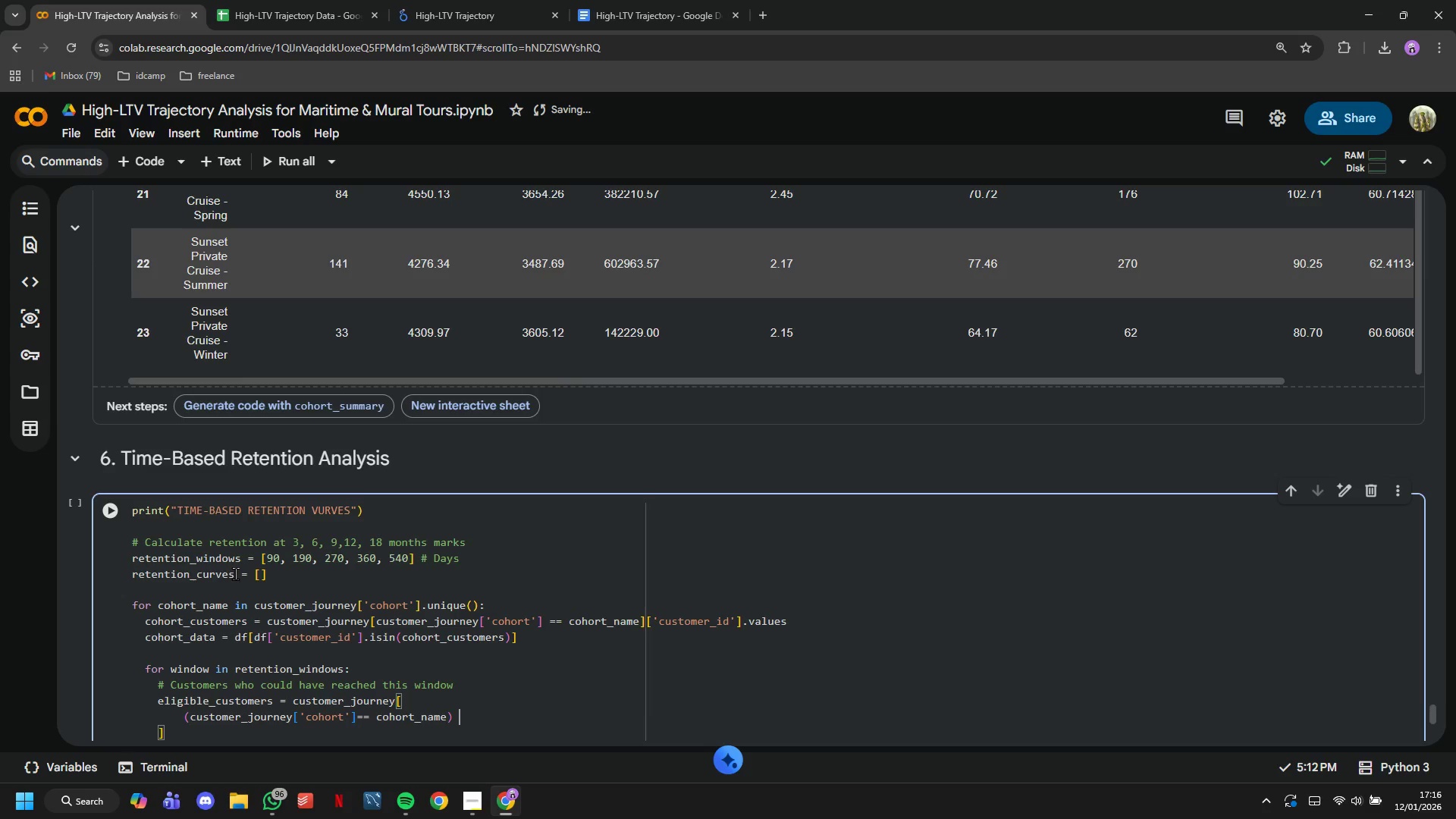 
key(Shift+7)
 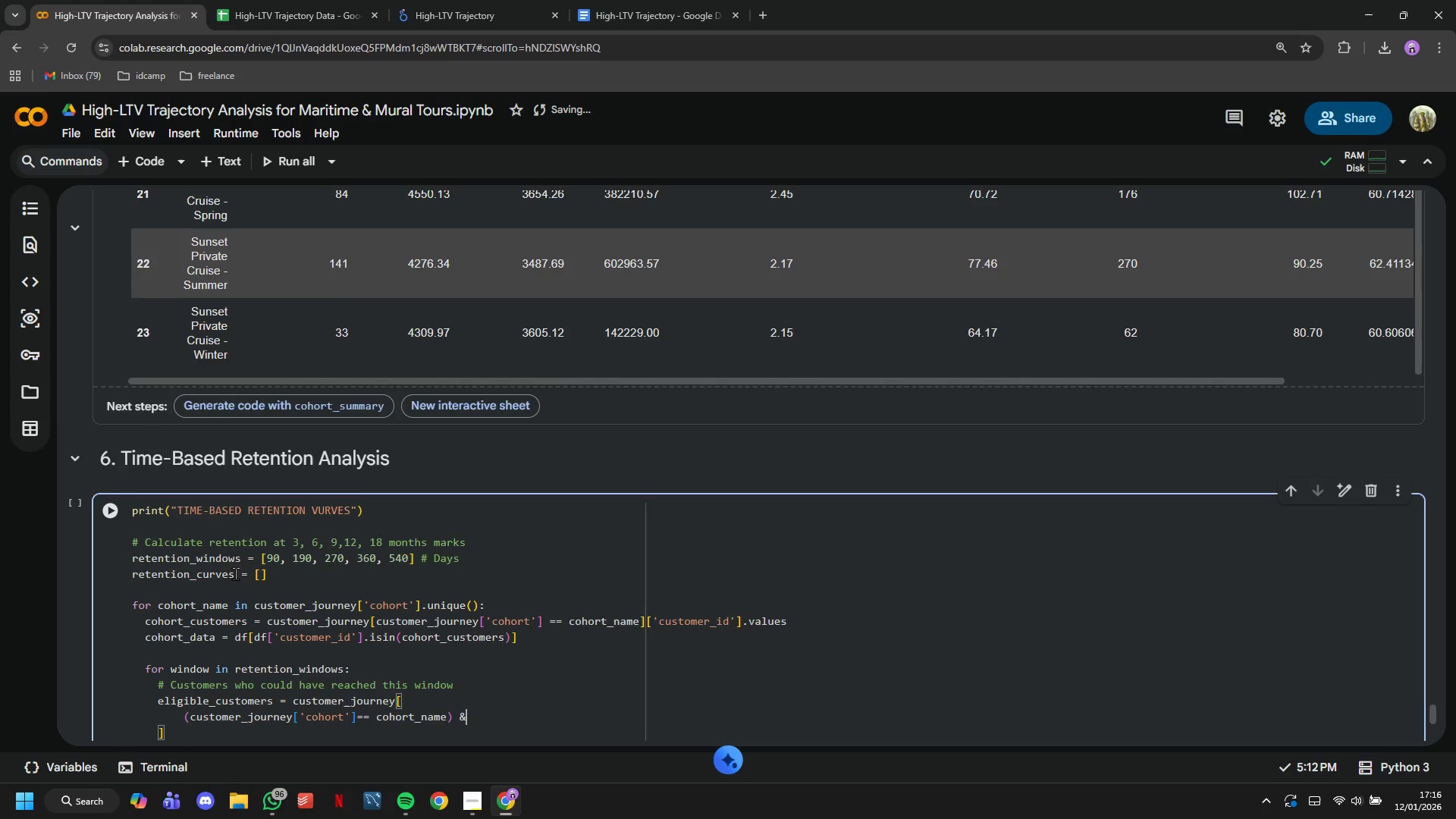 
key(Enter)
 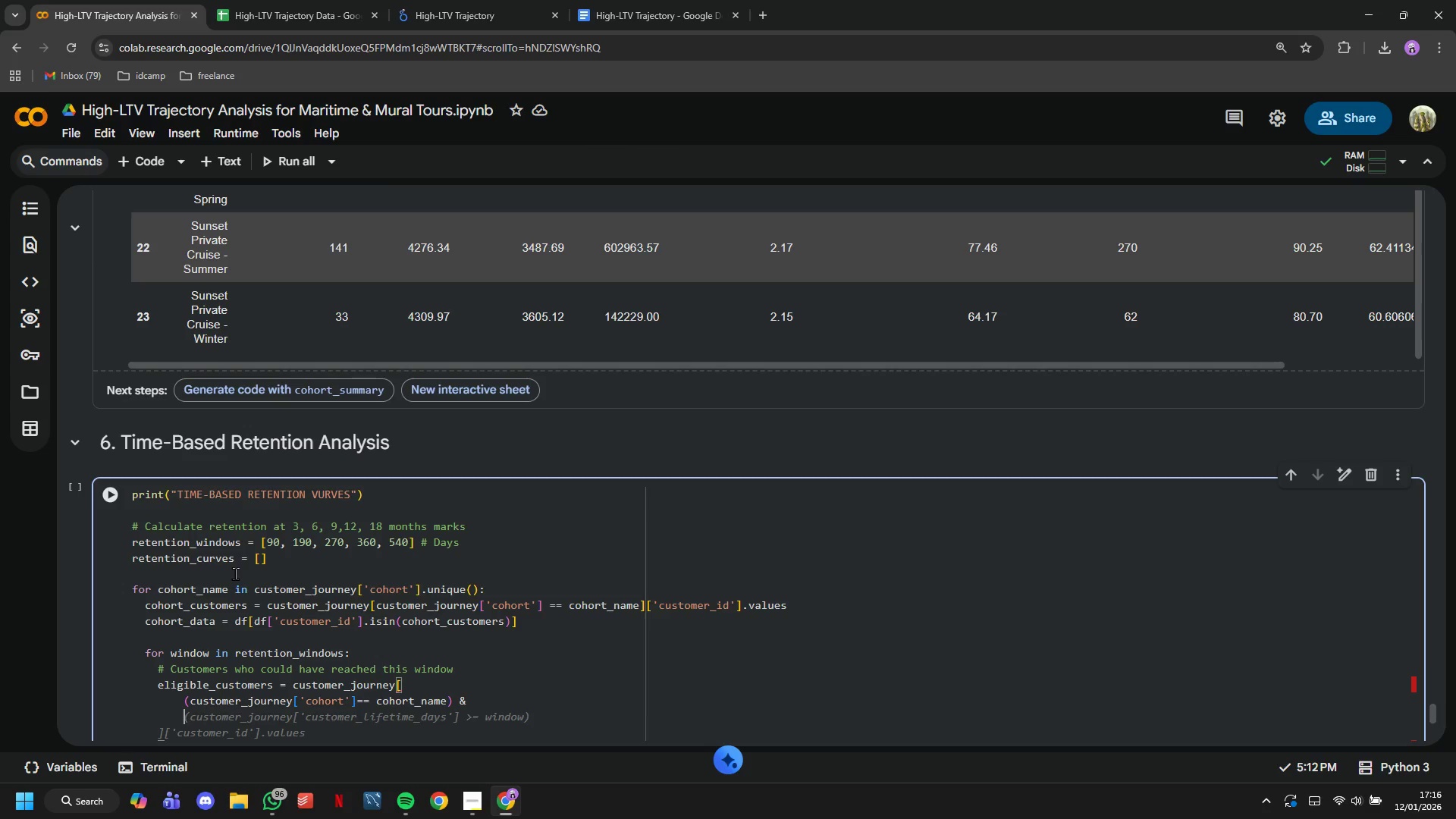 
type(((datetime.m)
key(Backspace)
type(now()
 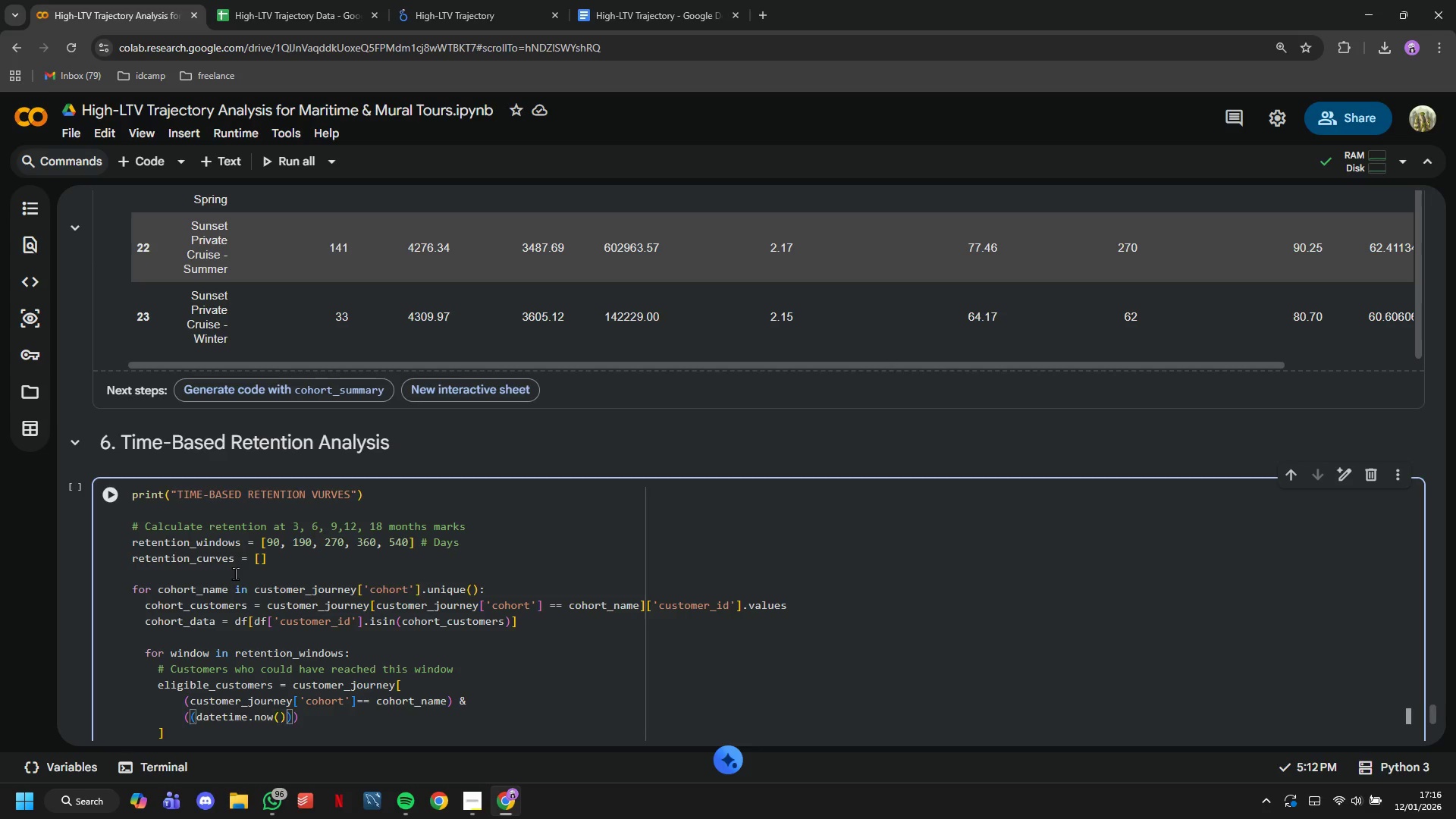 
 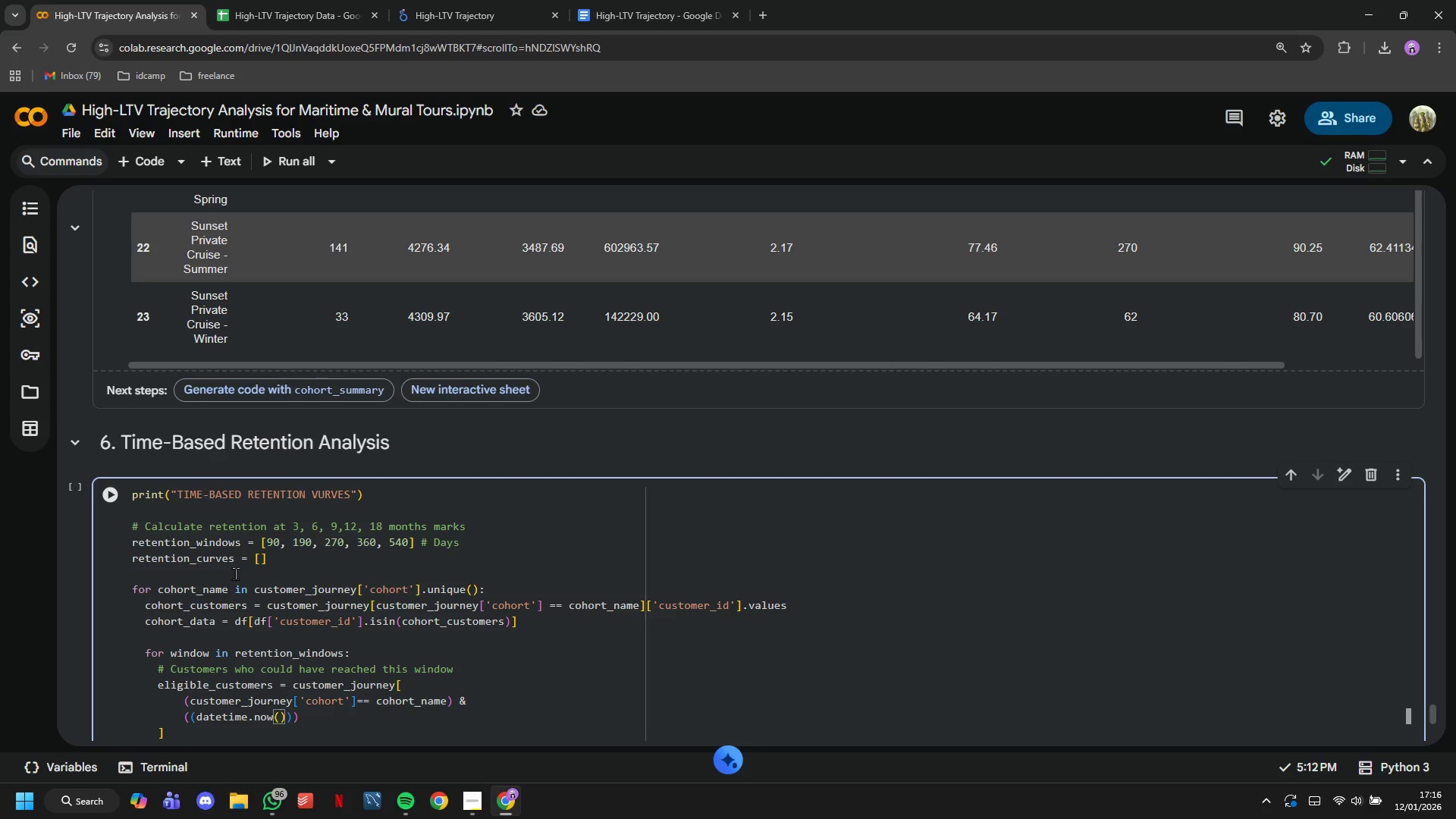 
key(ArrowRight)
 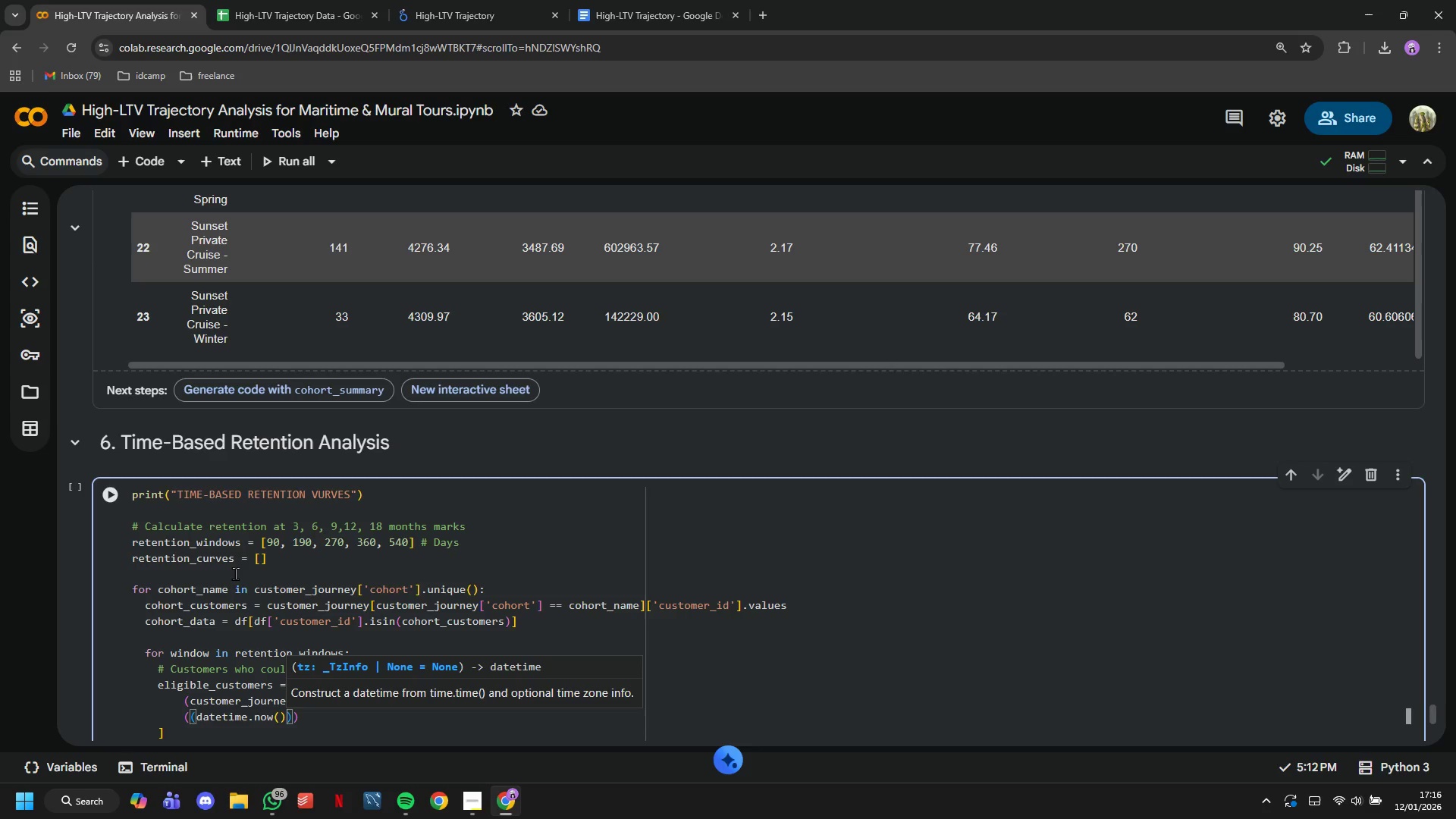 
type( - customer_journey['first_booking_date)
 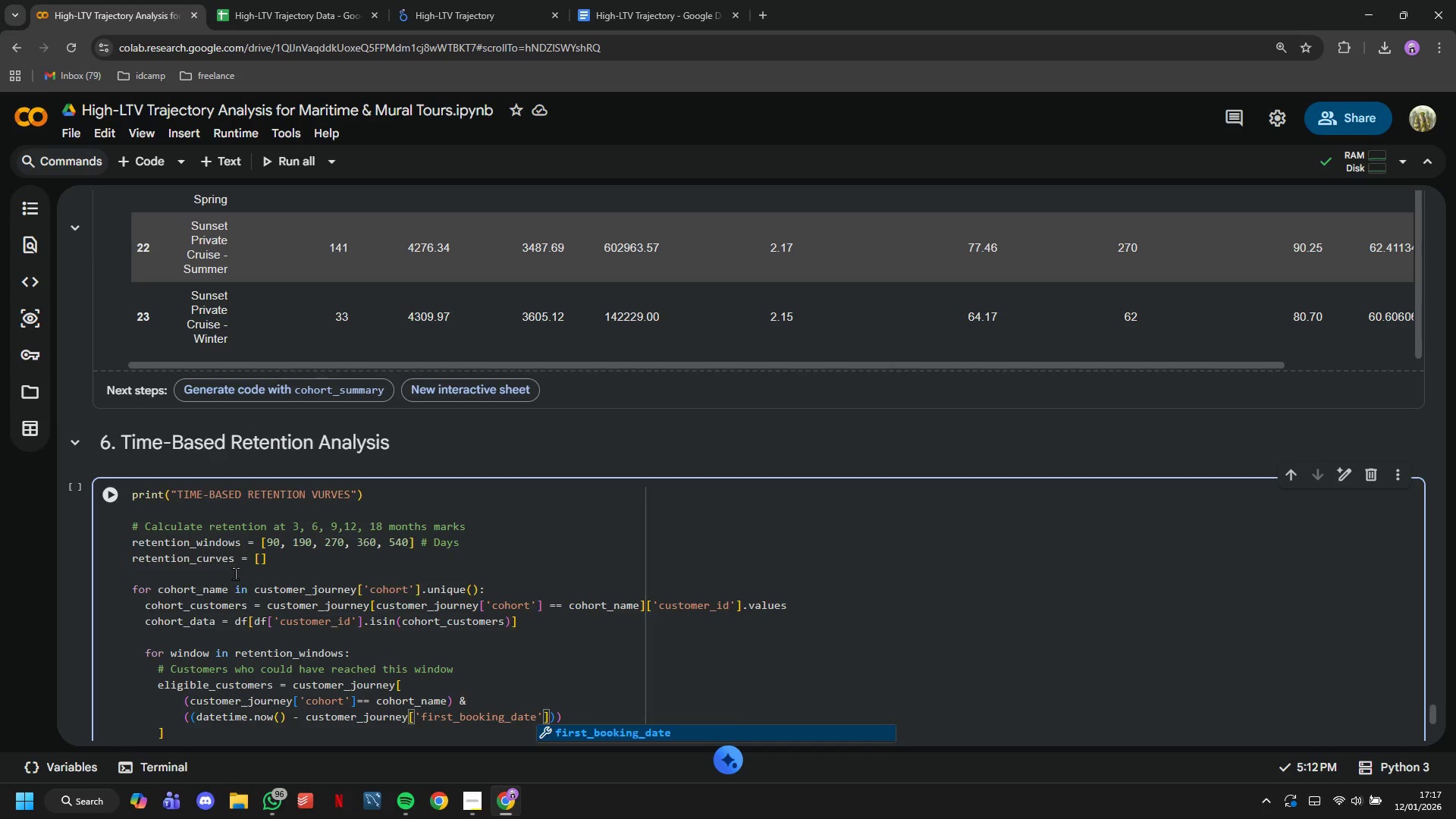 
key(ArrowRight)
 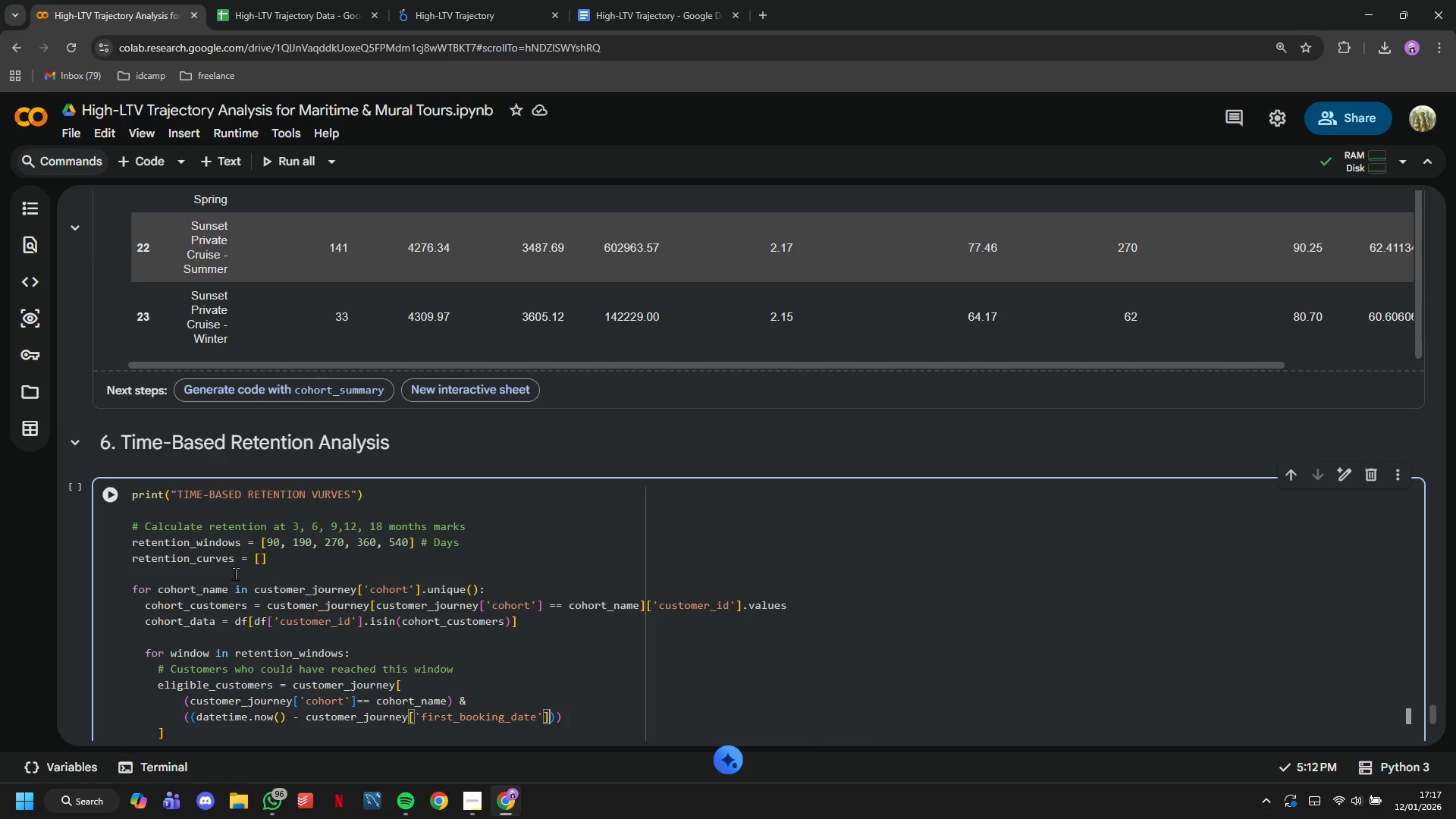 
key(ArrowRight)
 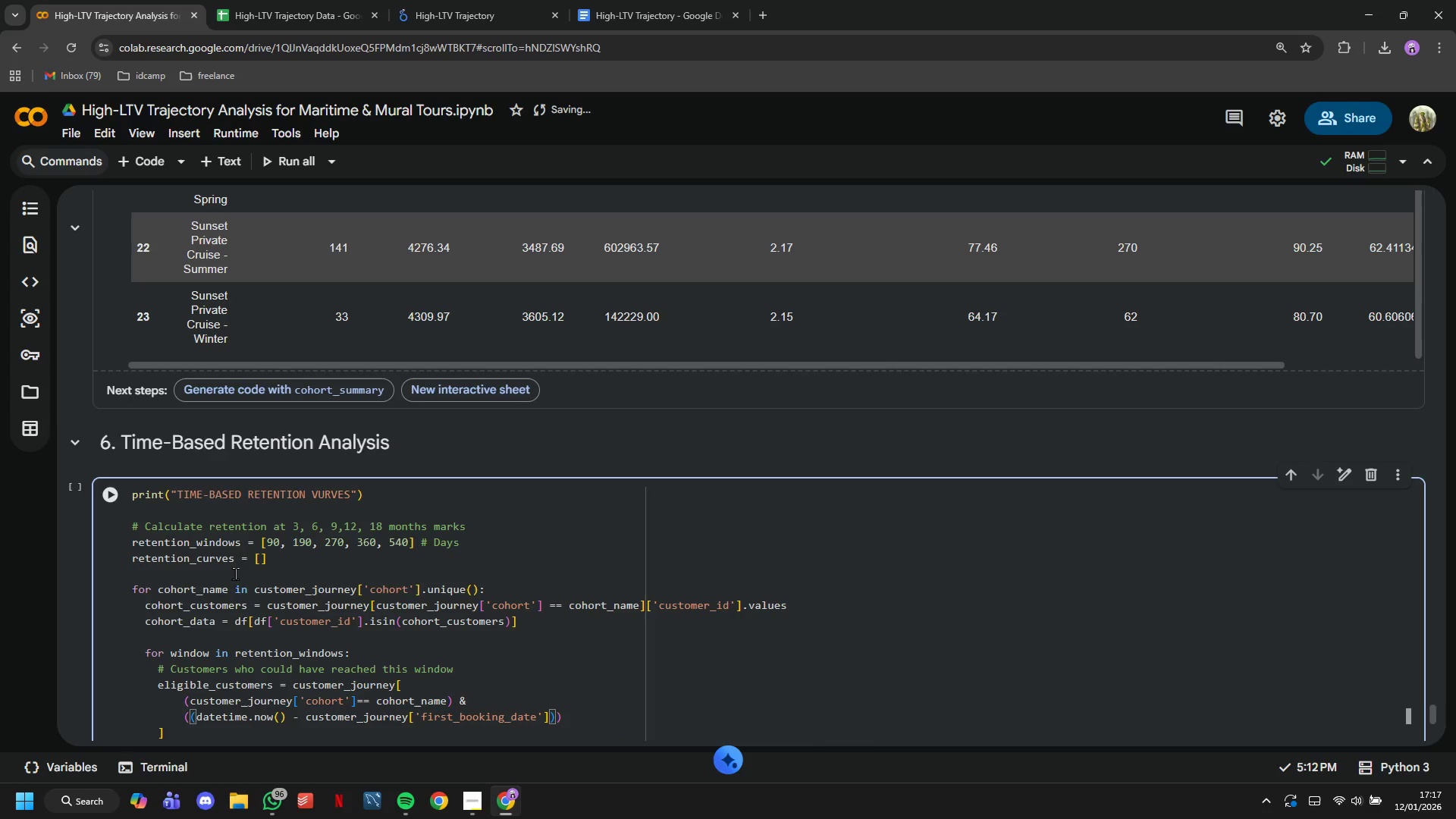 
key(ArrowRight)
 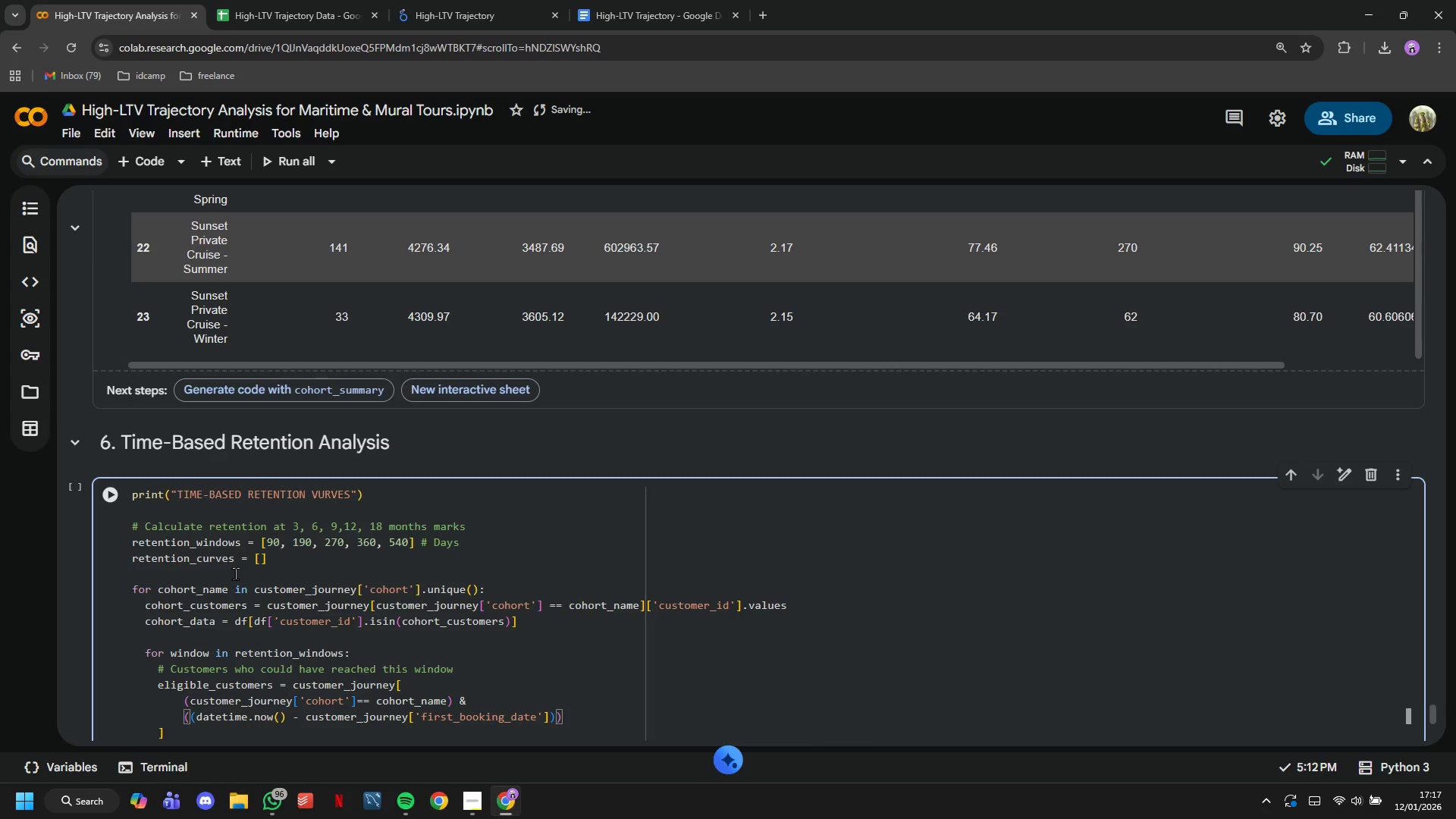 
type(.dt days >= window)
 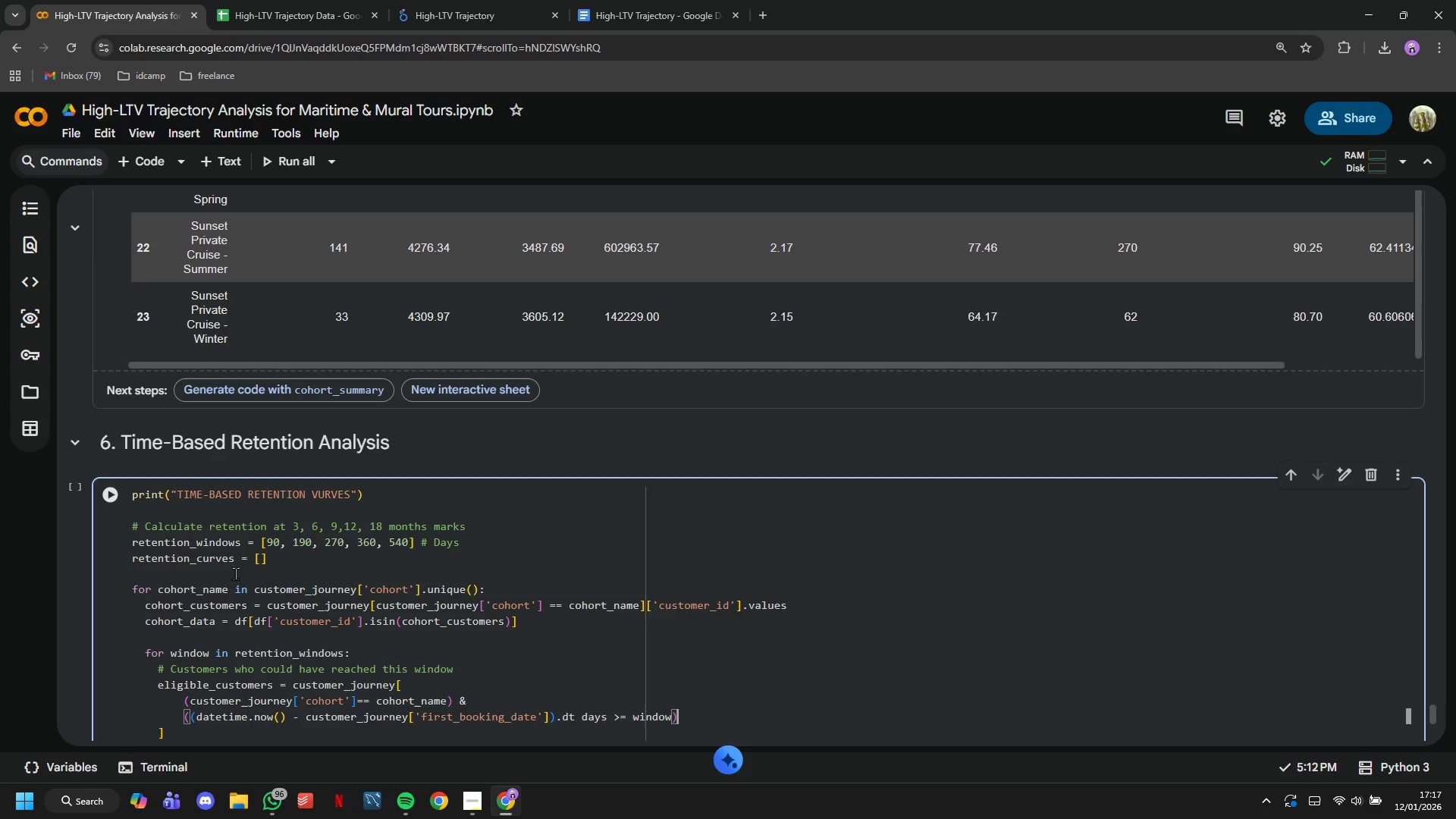 
 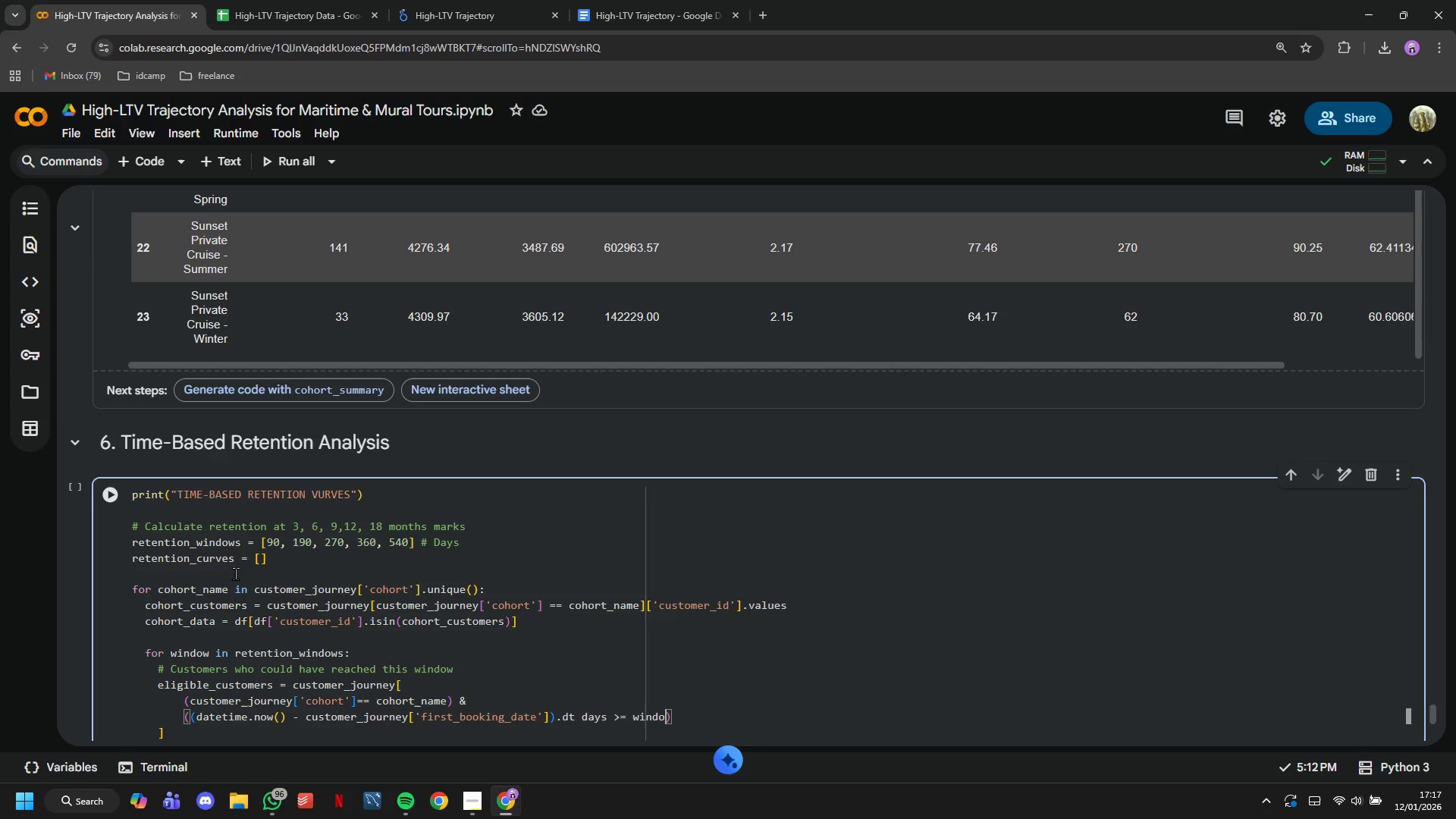 
key(ArrowRight)
 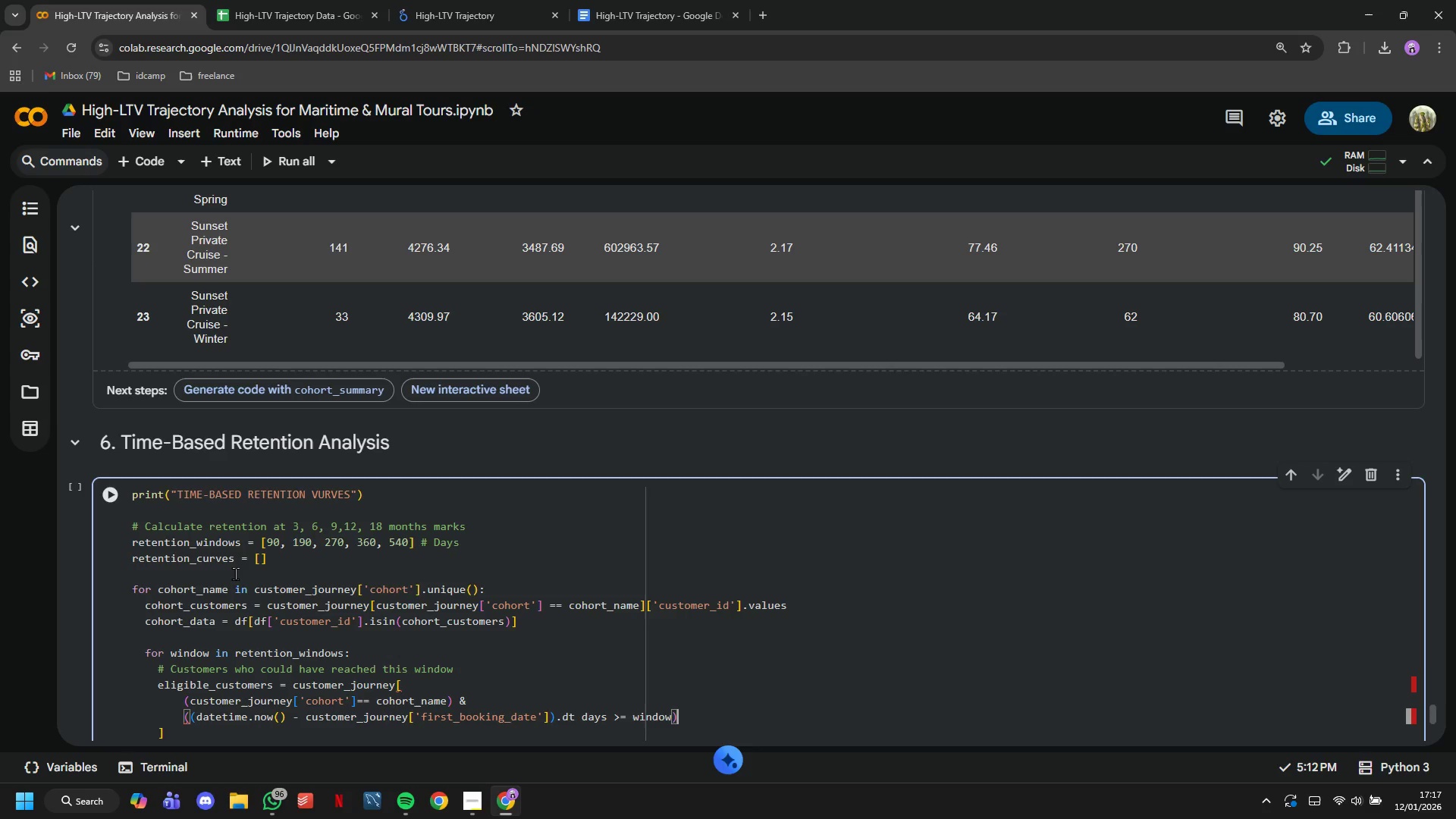 
key(ArrowRight)
 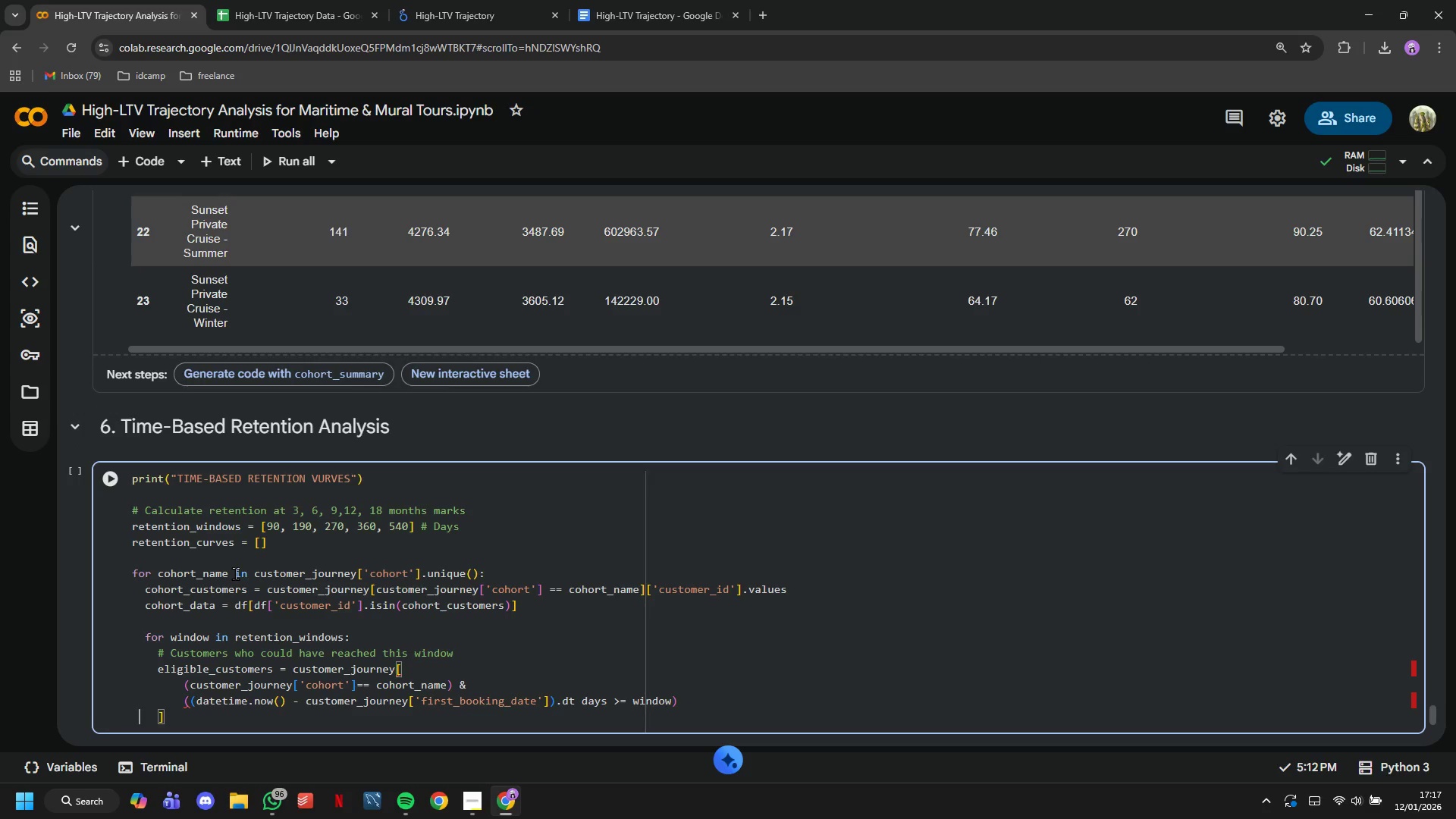 
key(ArrowRight)
 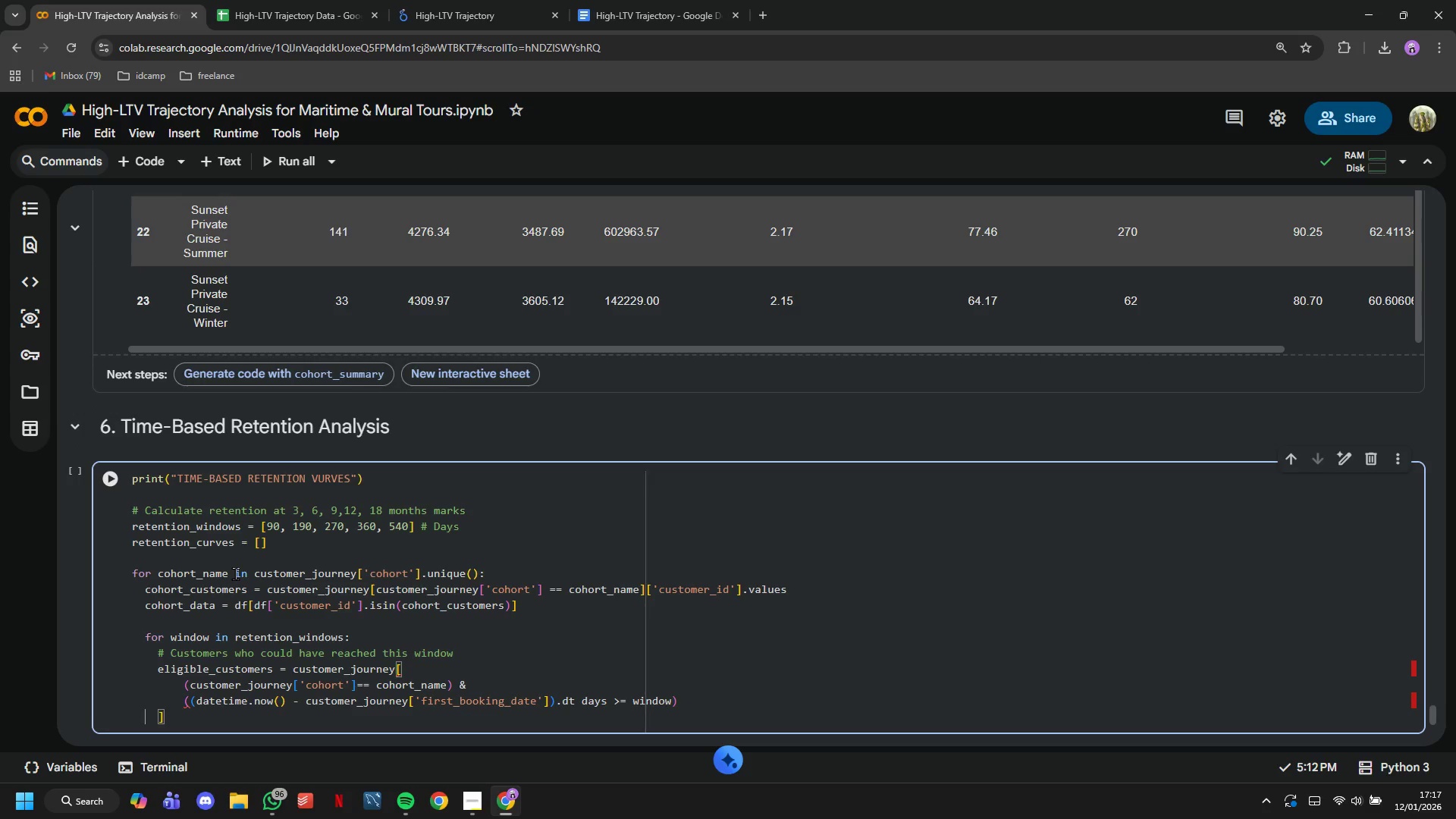 
key(ArrowRight)
 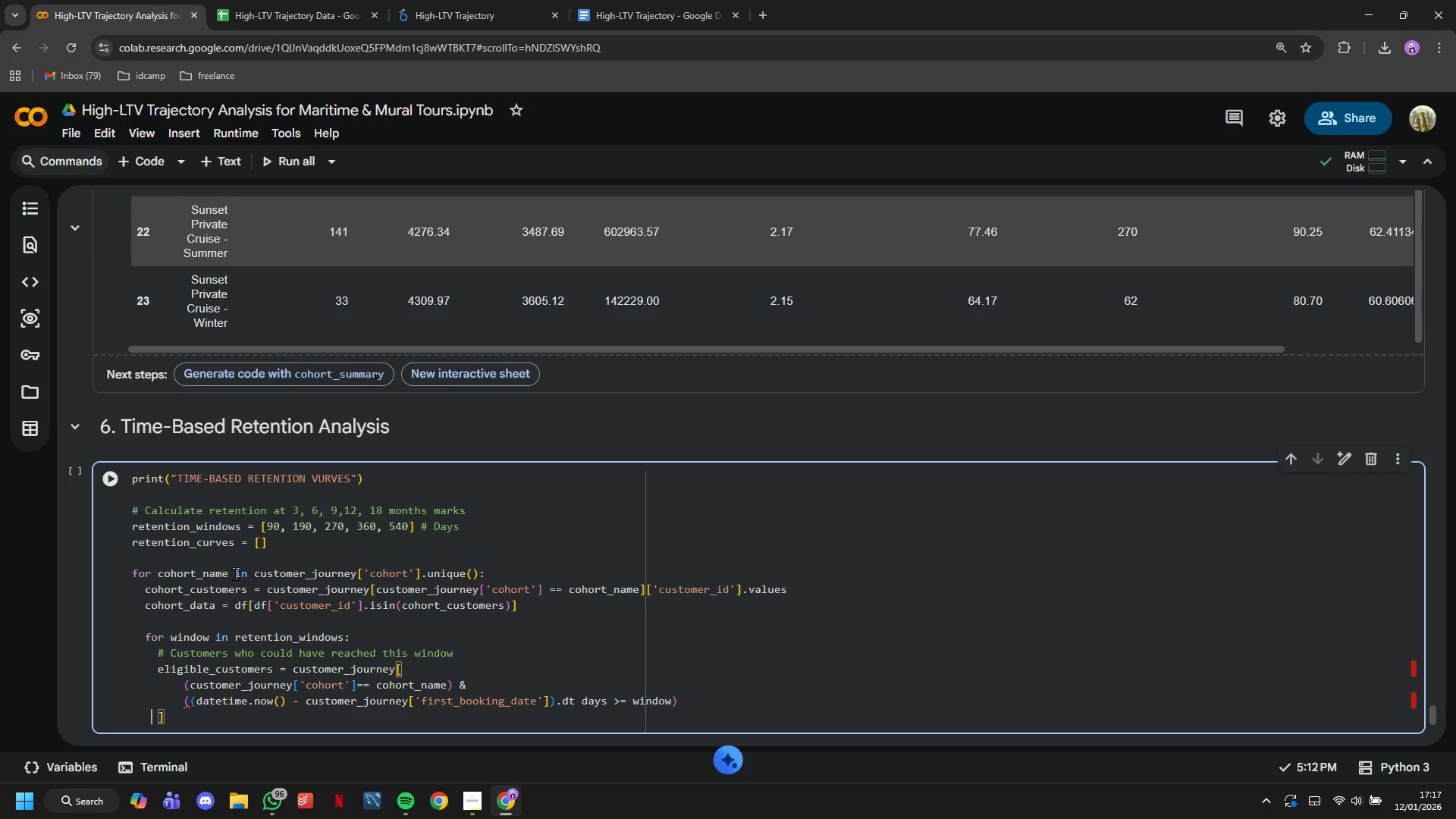 
key(ArrowRight)
 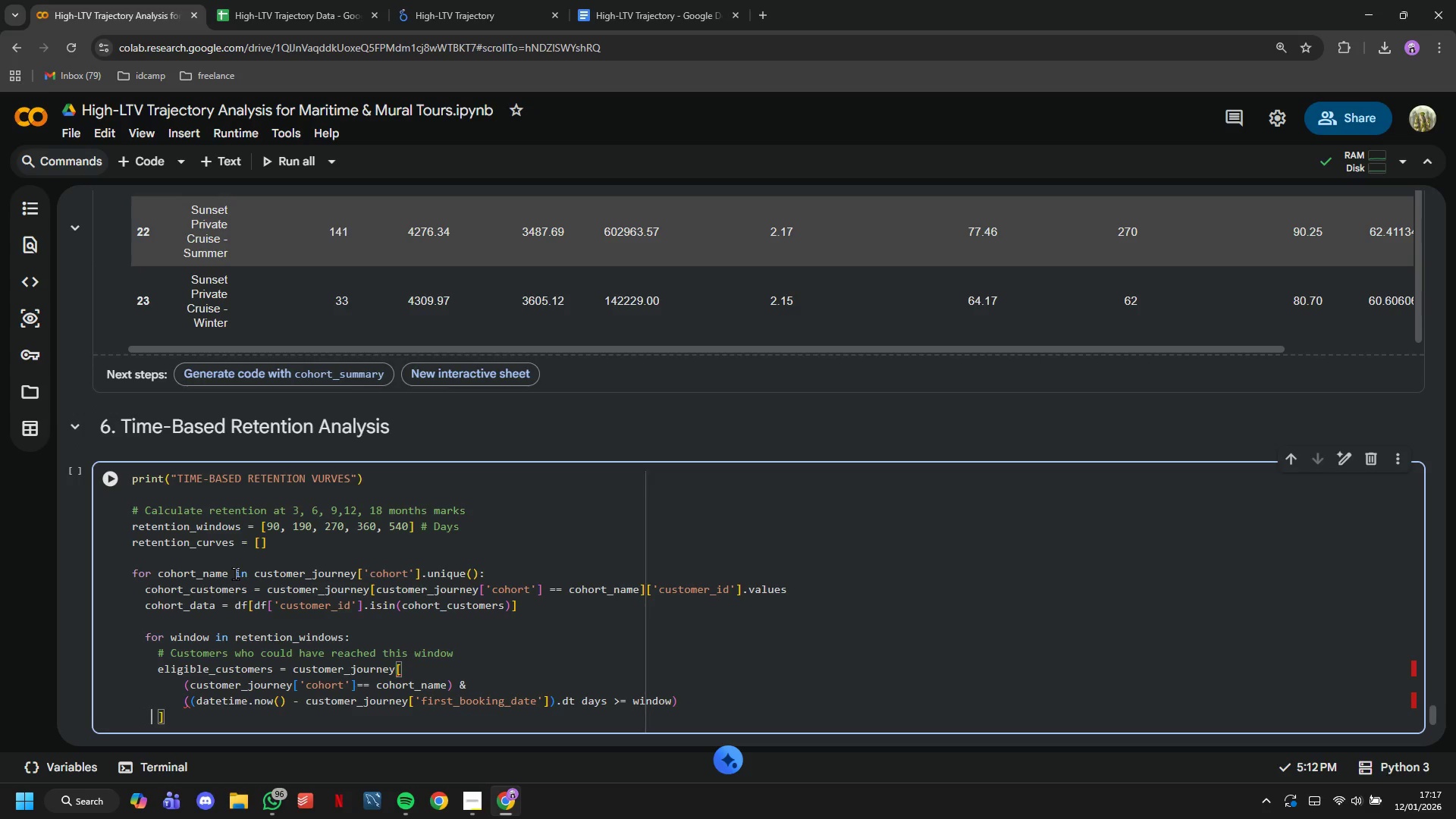 
key(ArrowRight)
 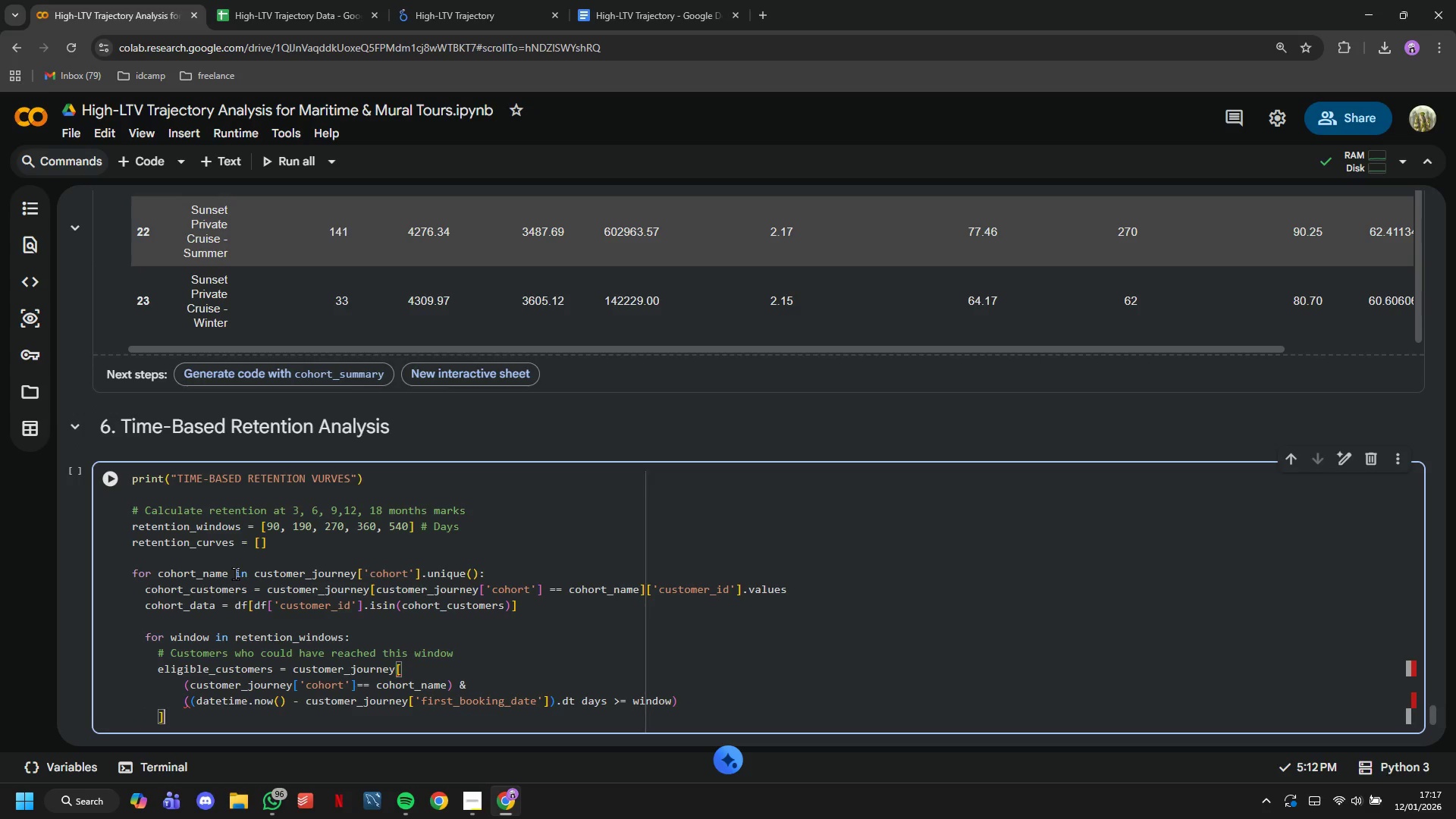 
key(ArrowRight)
 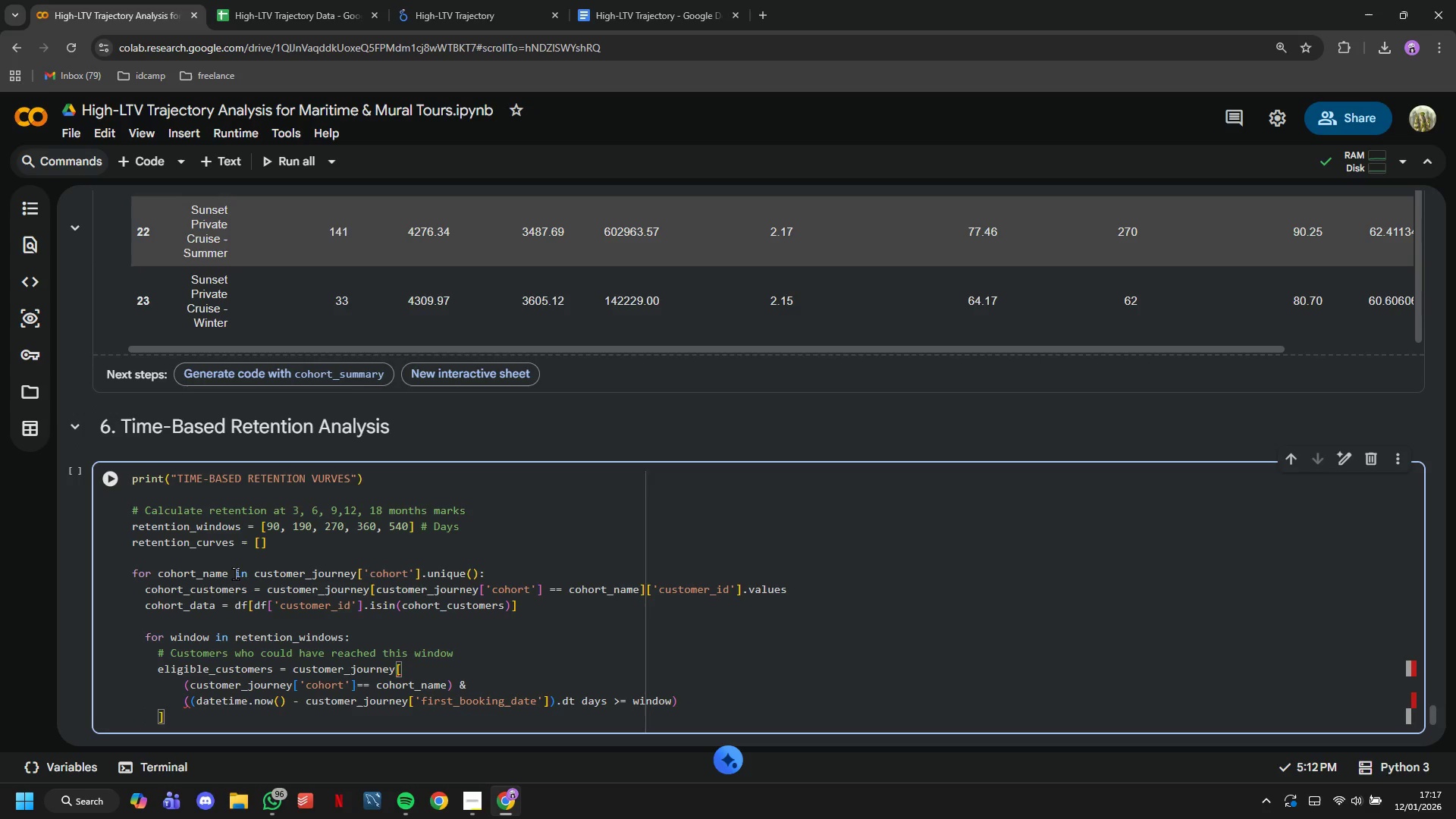 
type(['customer_id)
 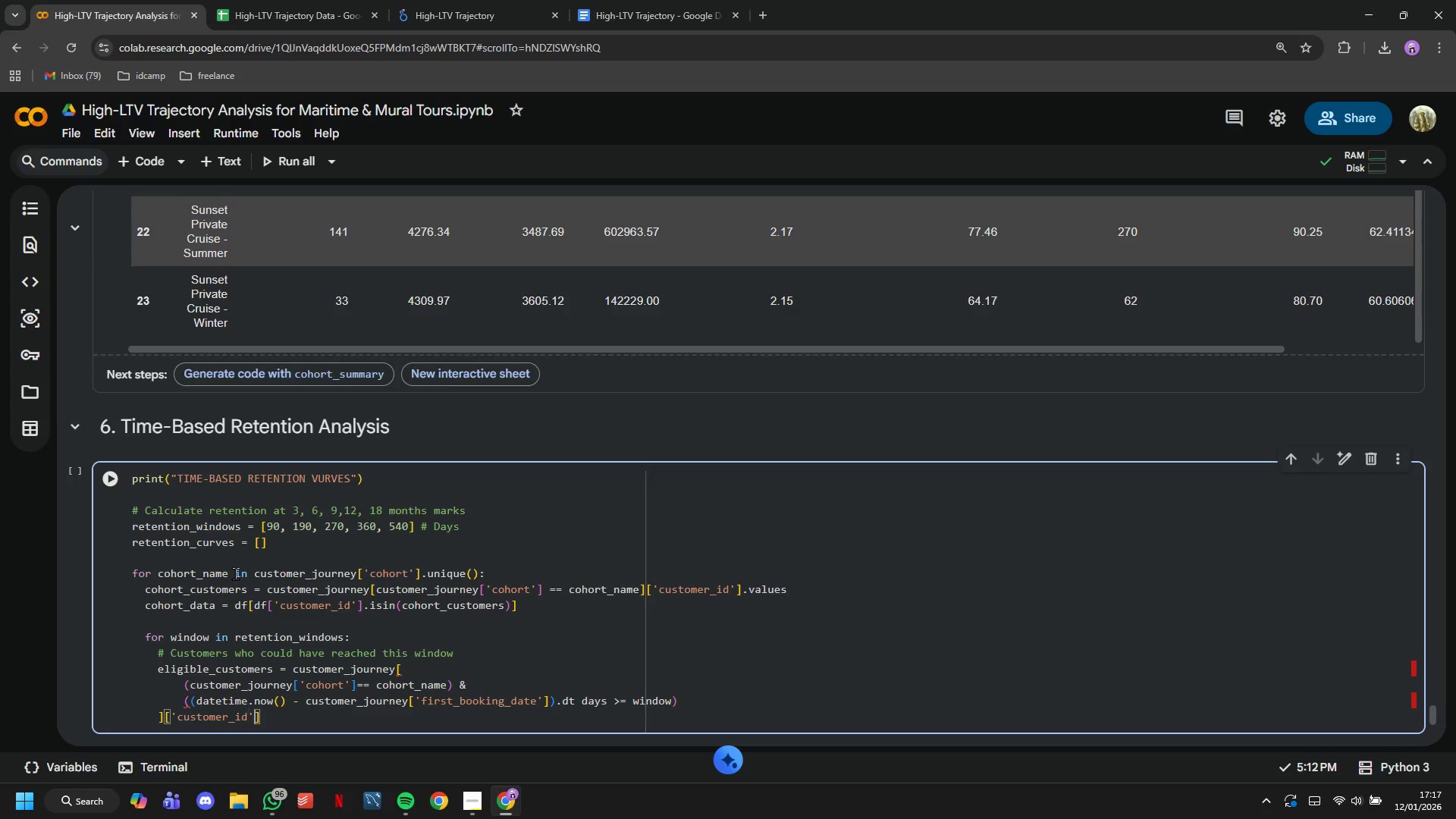 
key(ArrowRight)
 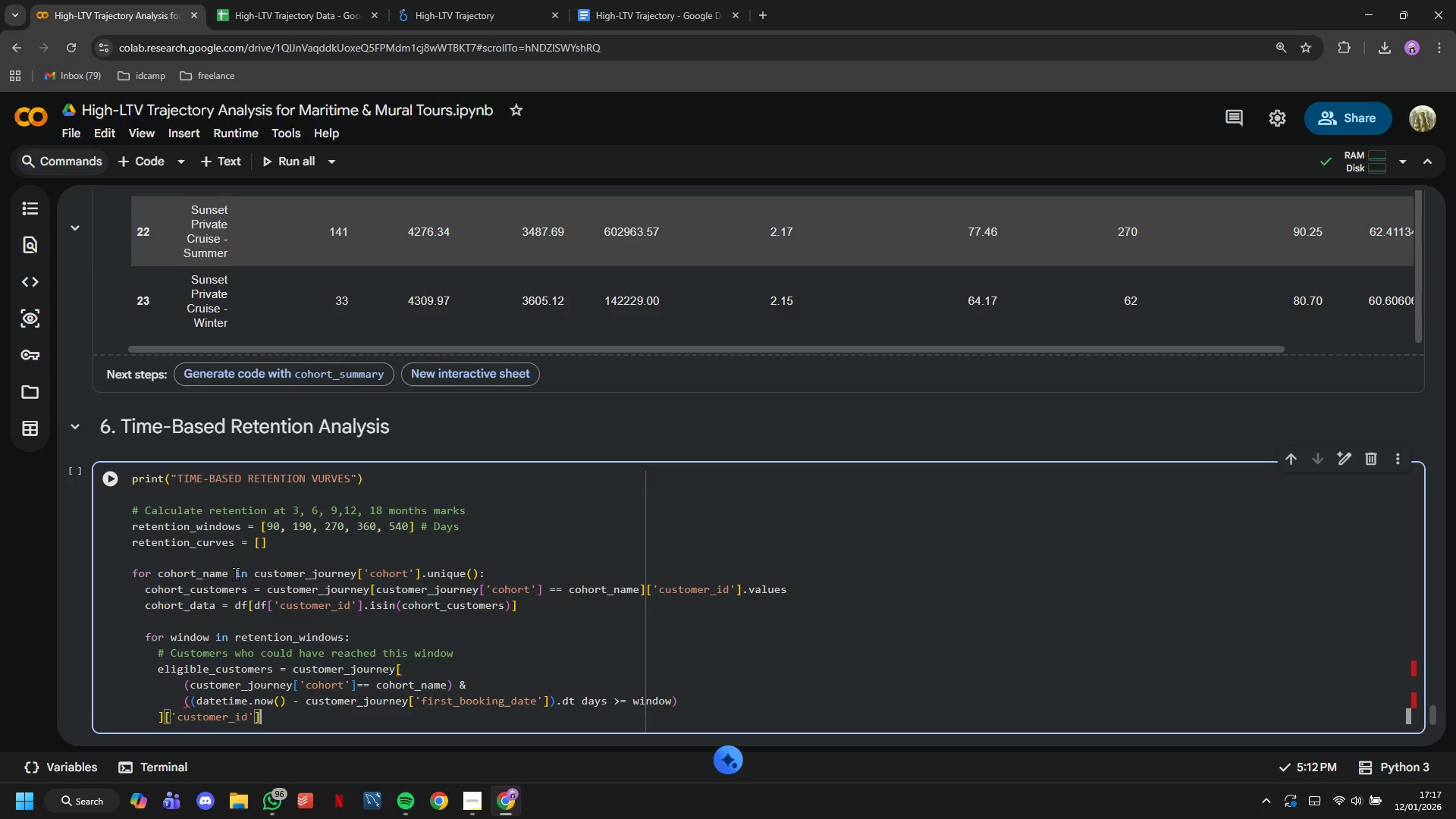 
key(ArrowRight)
 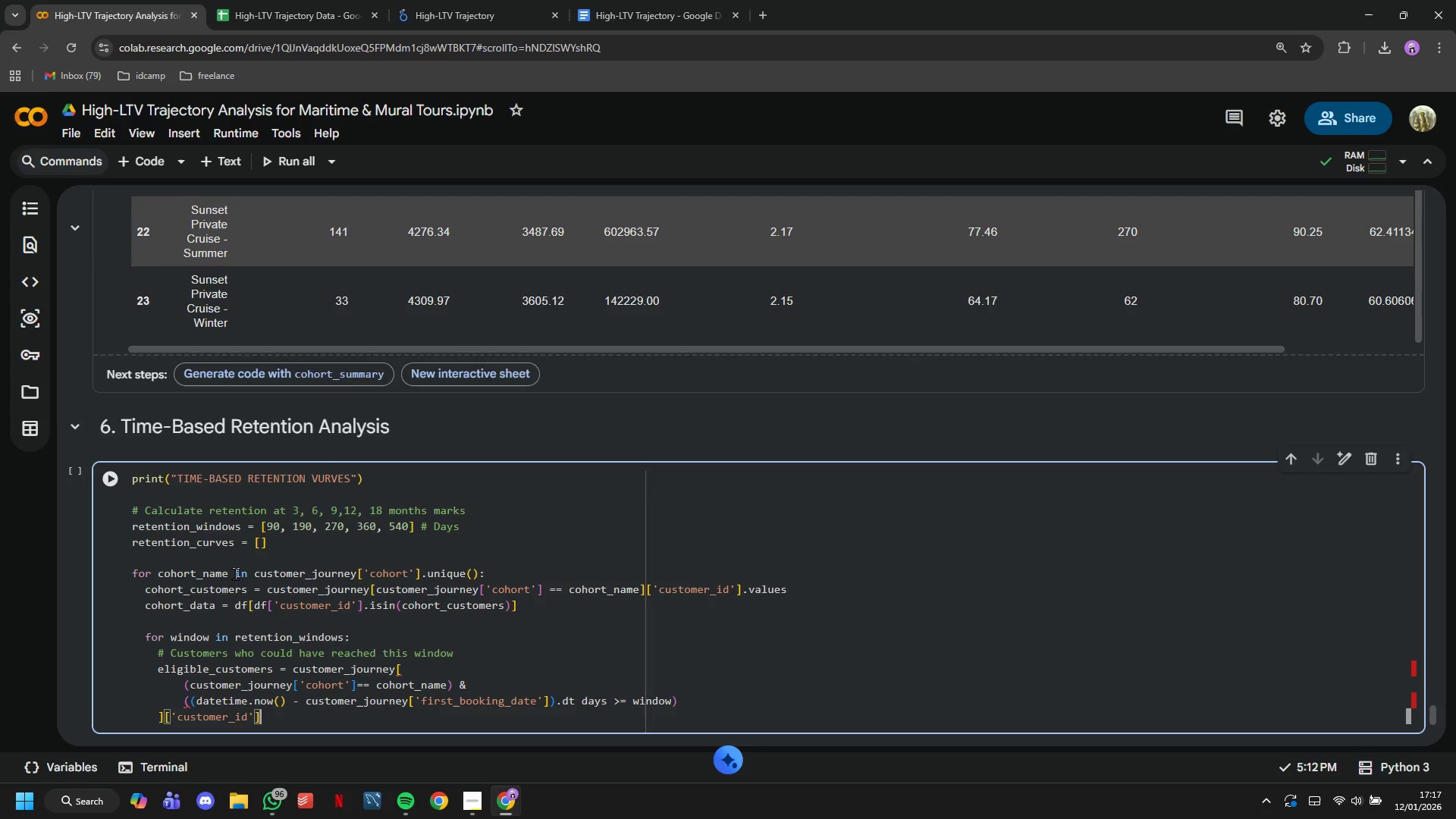 
type(.values)
 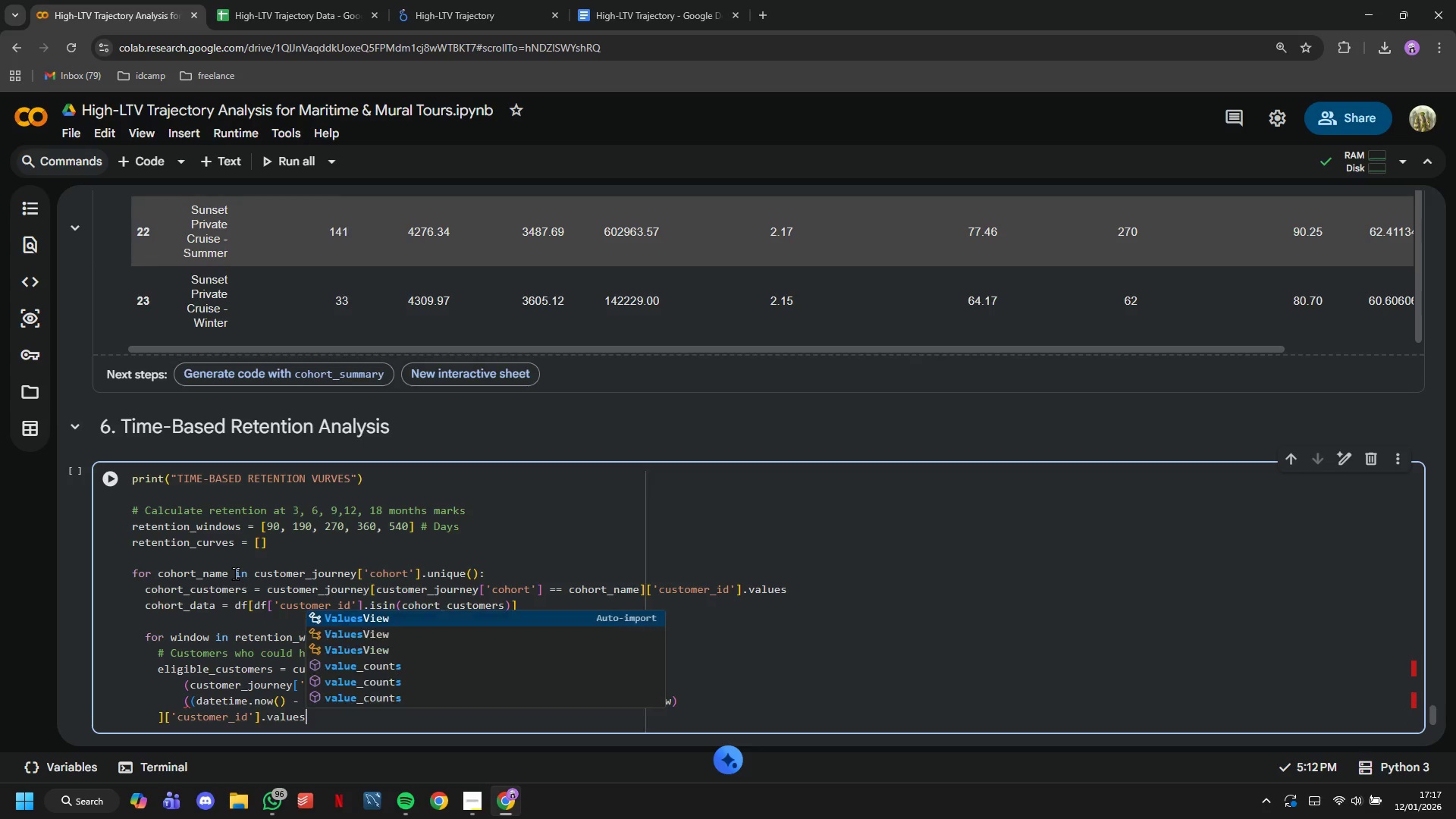 
key(ArrowRight)
 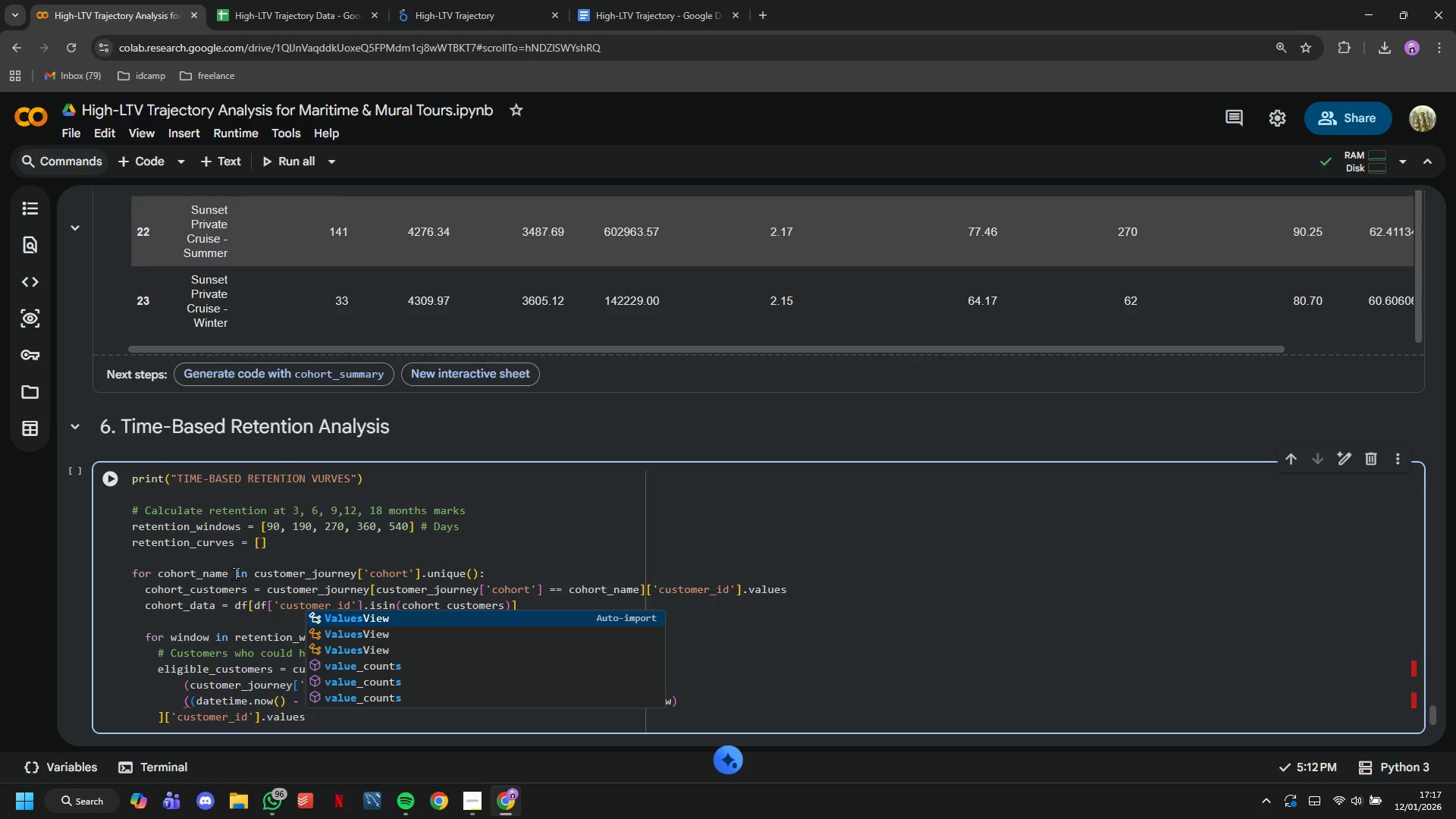 
key(Enter)
 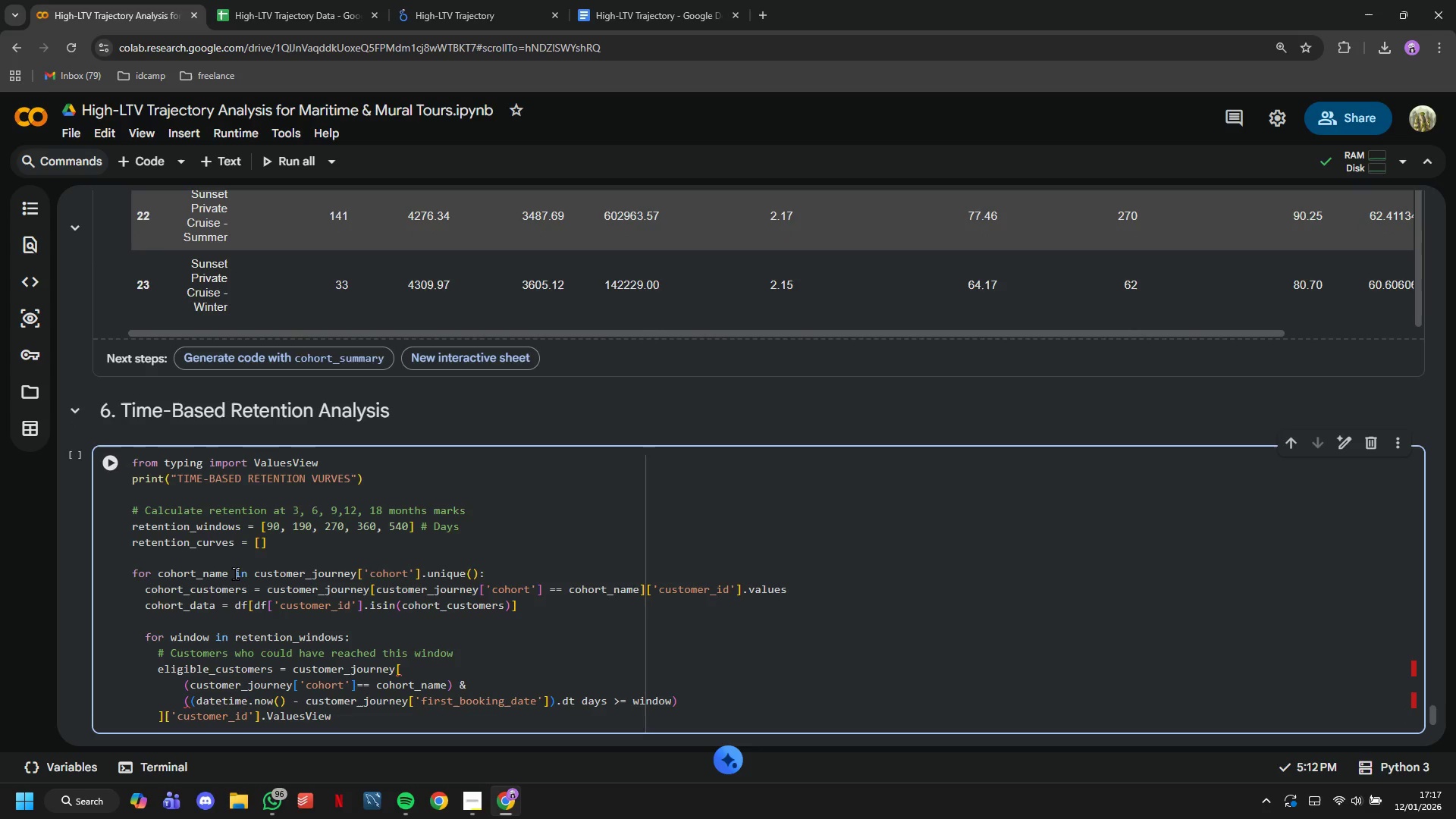 
key(Backspace)
key(Backspace)
key(Backspace)
key(Backspace)
key(Backspace)
key(Backspace)
key(Backspace)
key(Backspace)
key(Backspace)
key(Backspace)
type(values)
 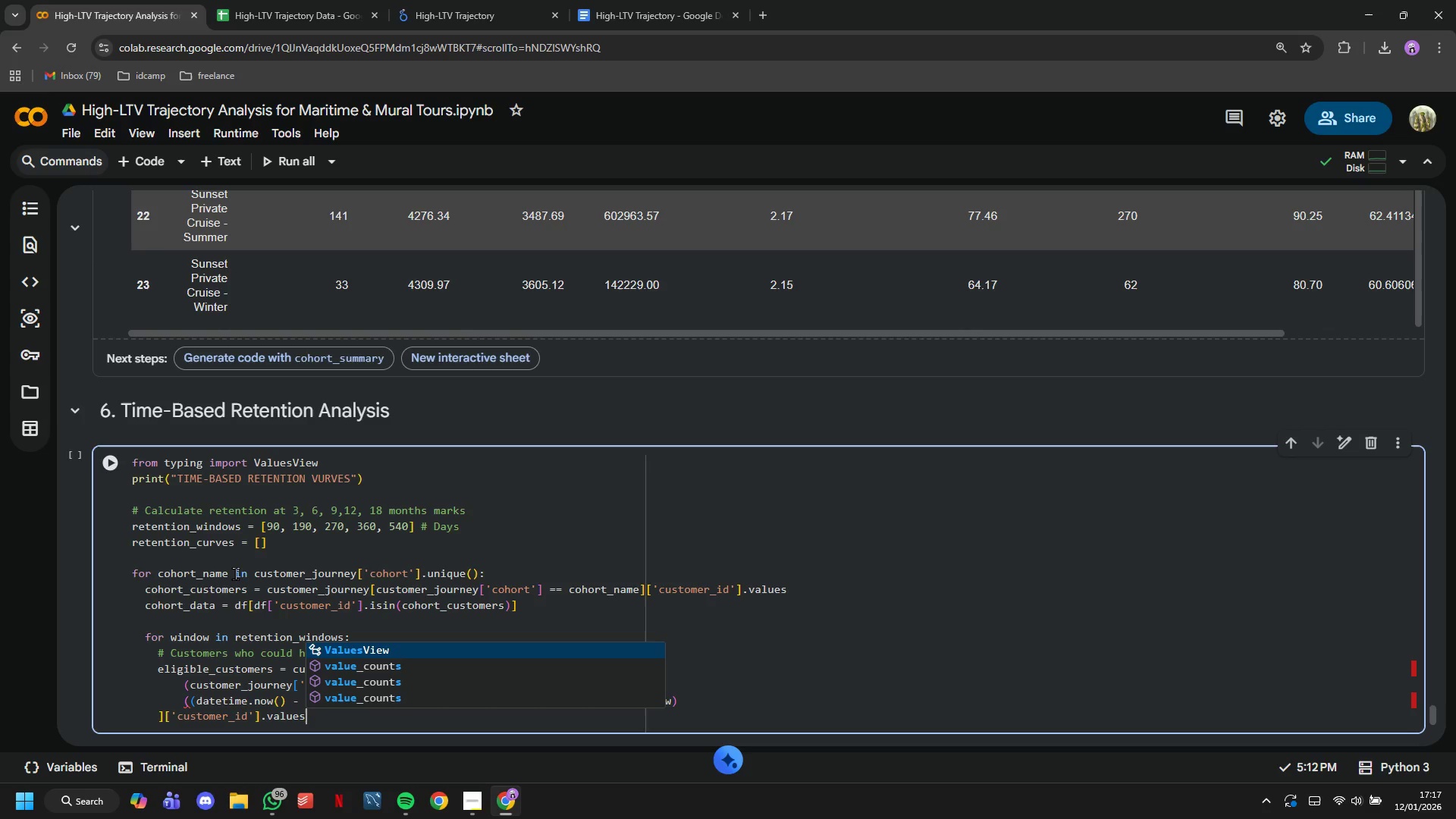 
wait(6.81)
 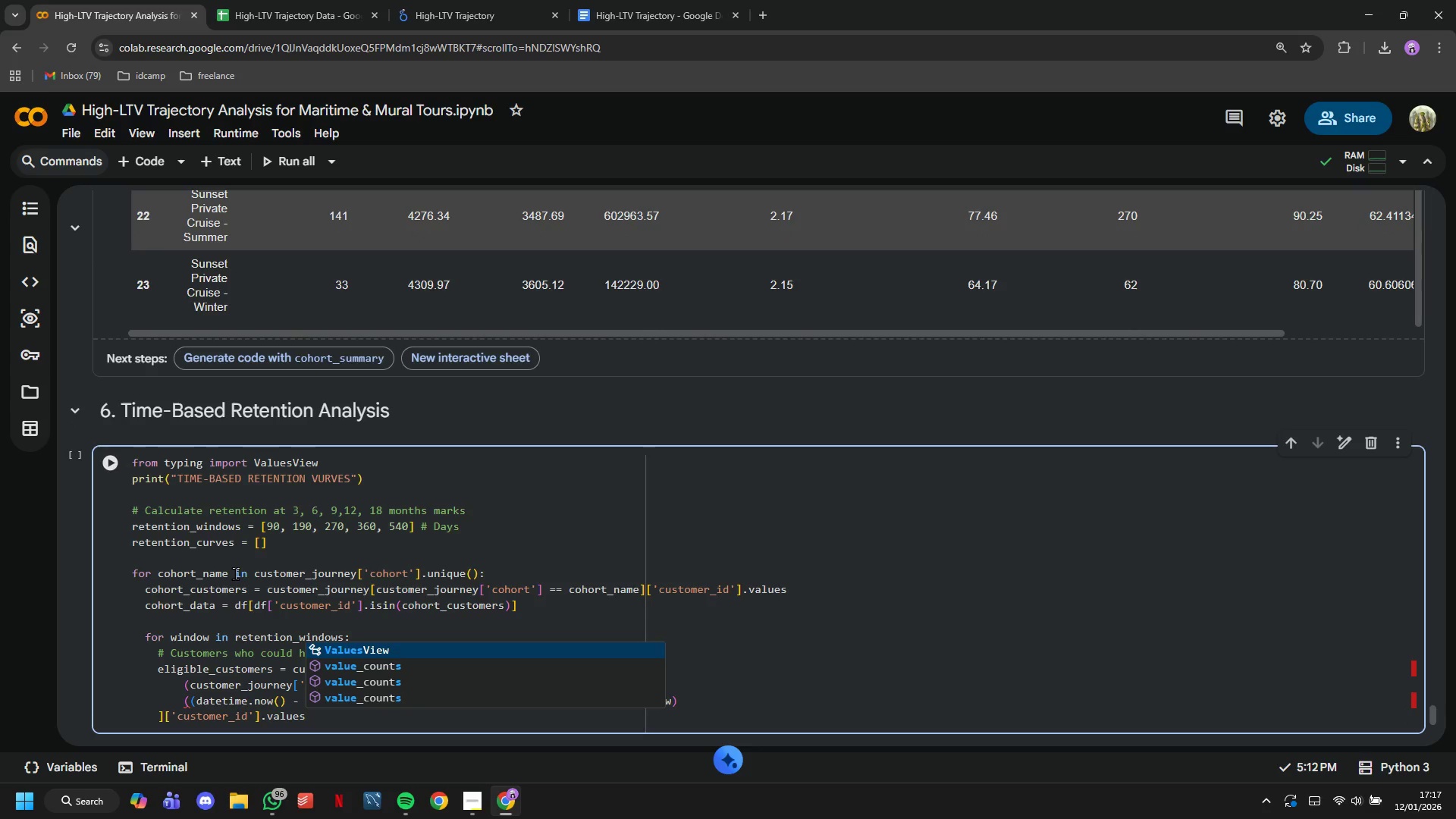 
key(Enter)
 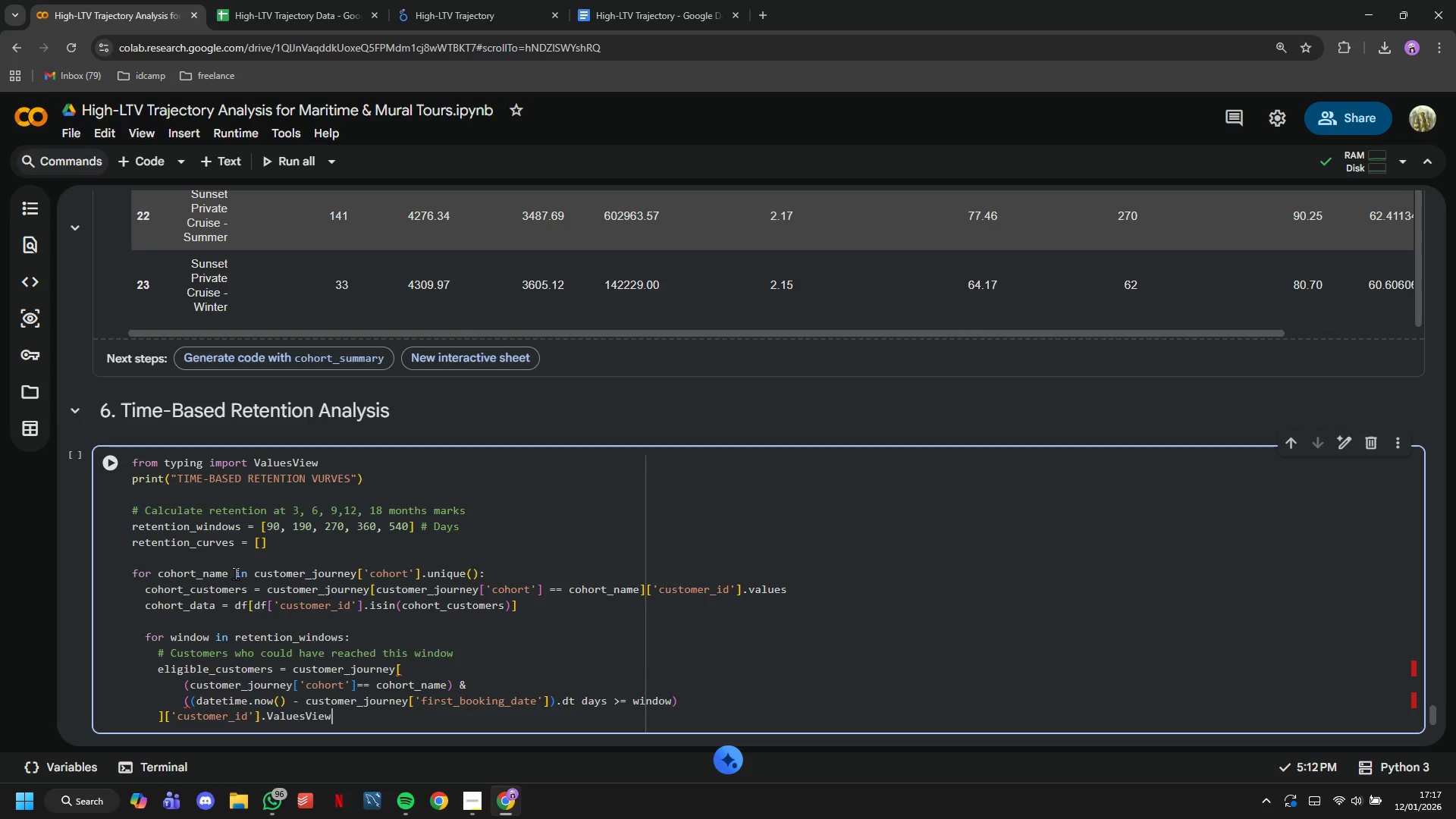 
hold_key(key=Backspace, duration=0.7)
 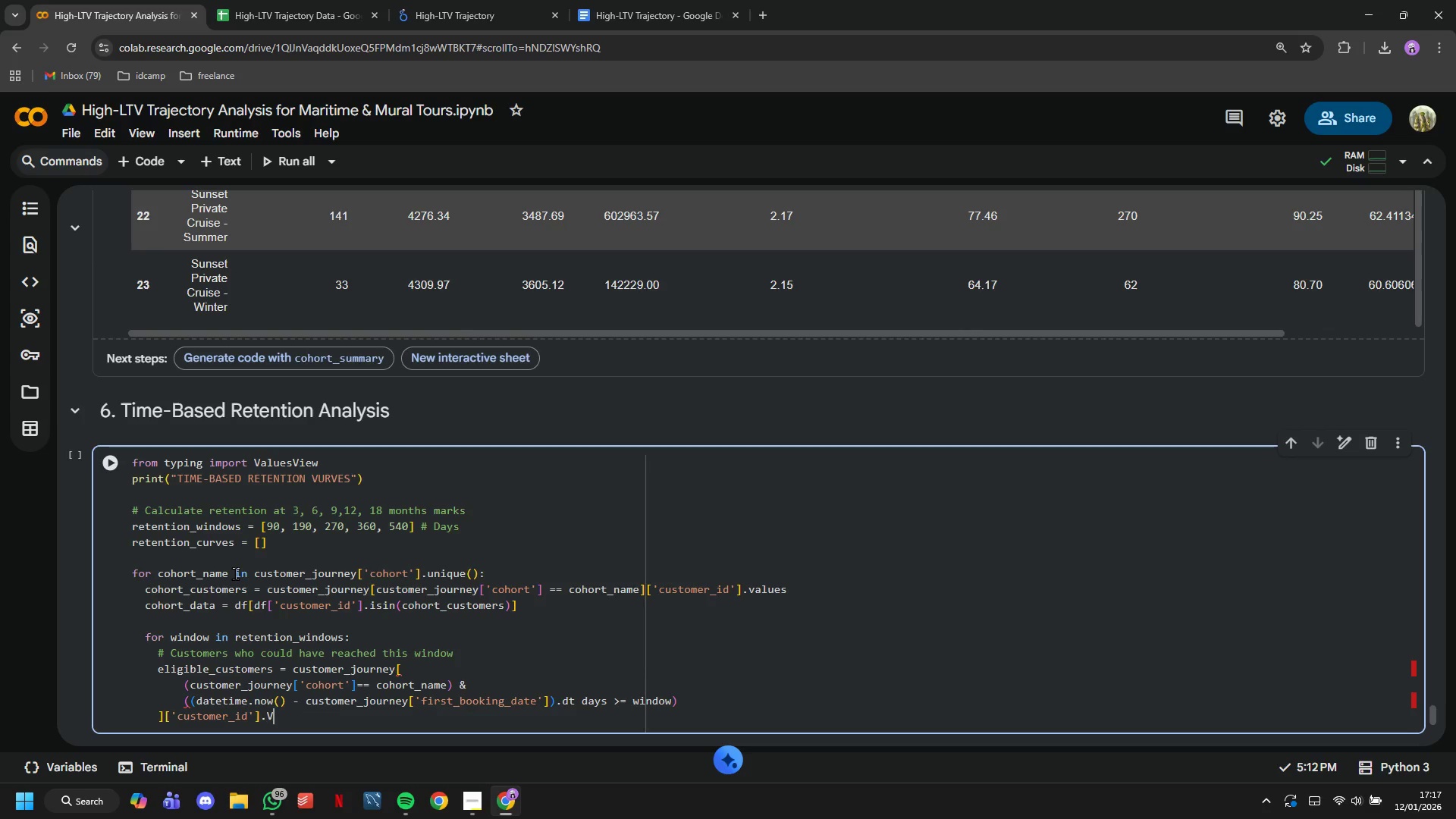 
key(Backspace)
key(Backspace)
type(values)
 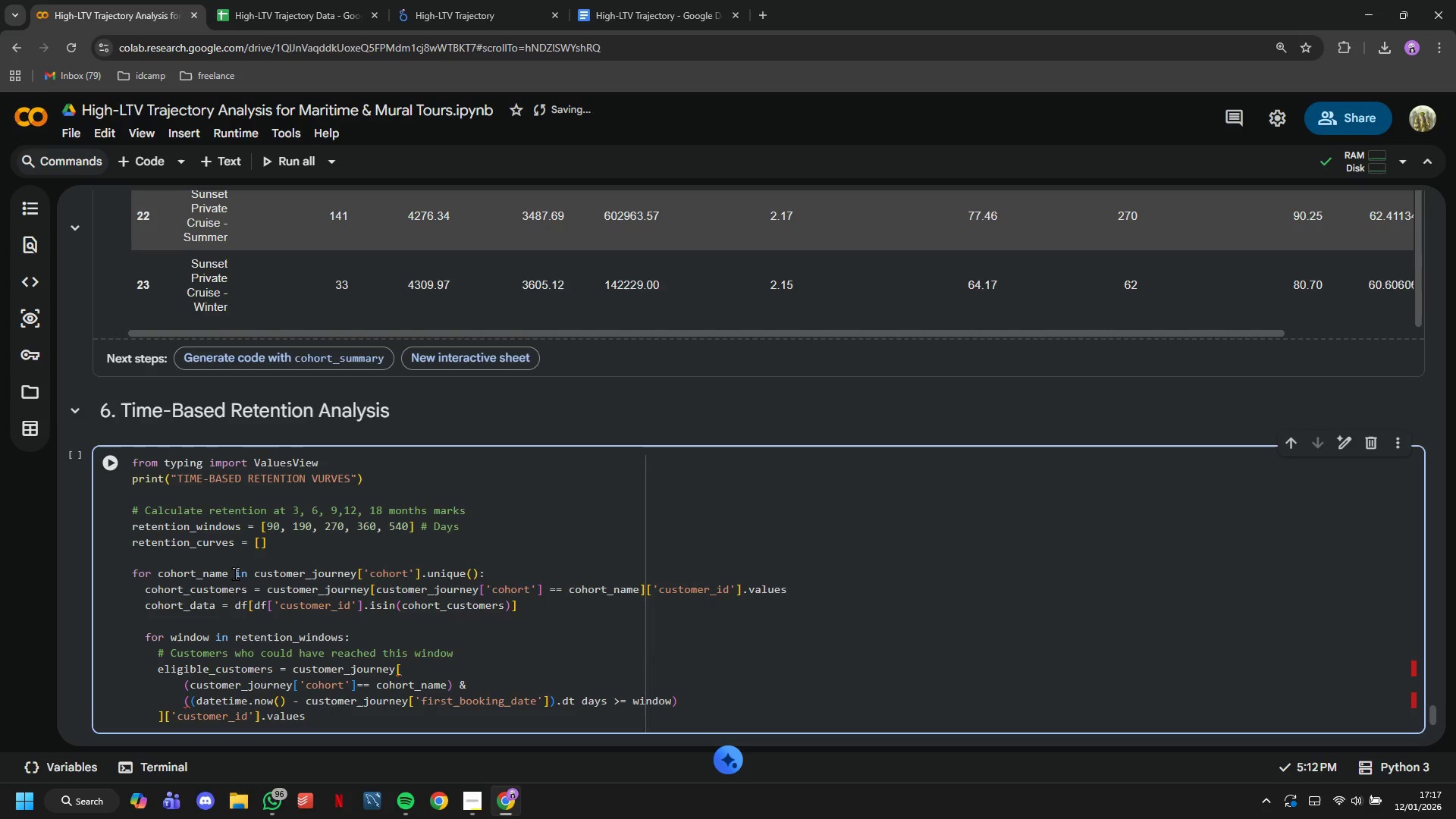 
key(Enter)
 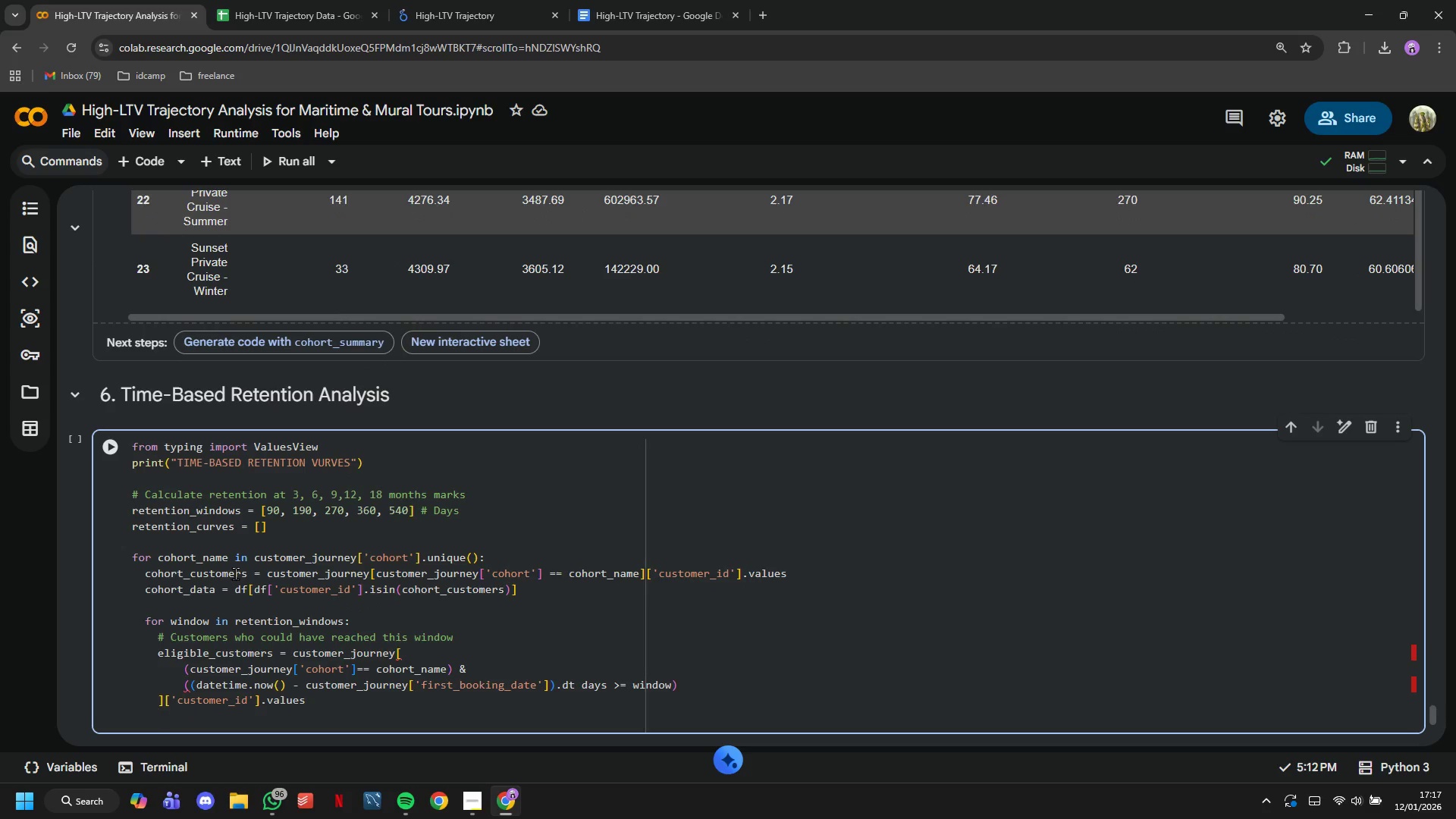 
key(ArrowUp)
 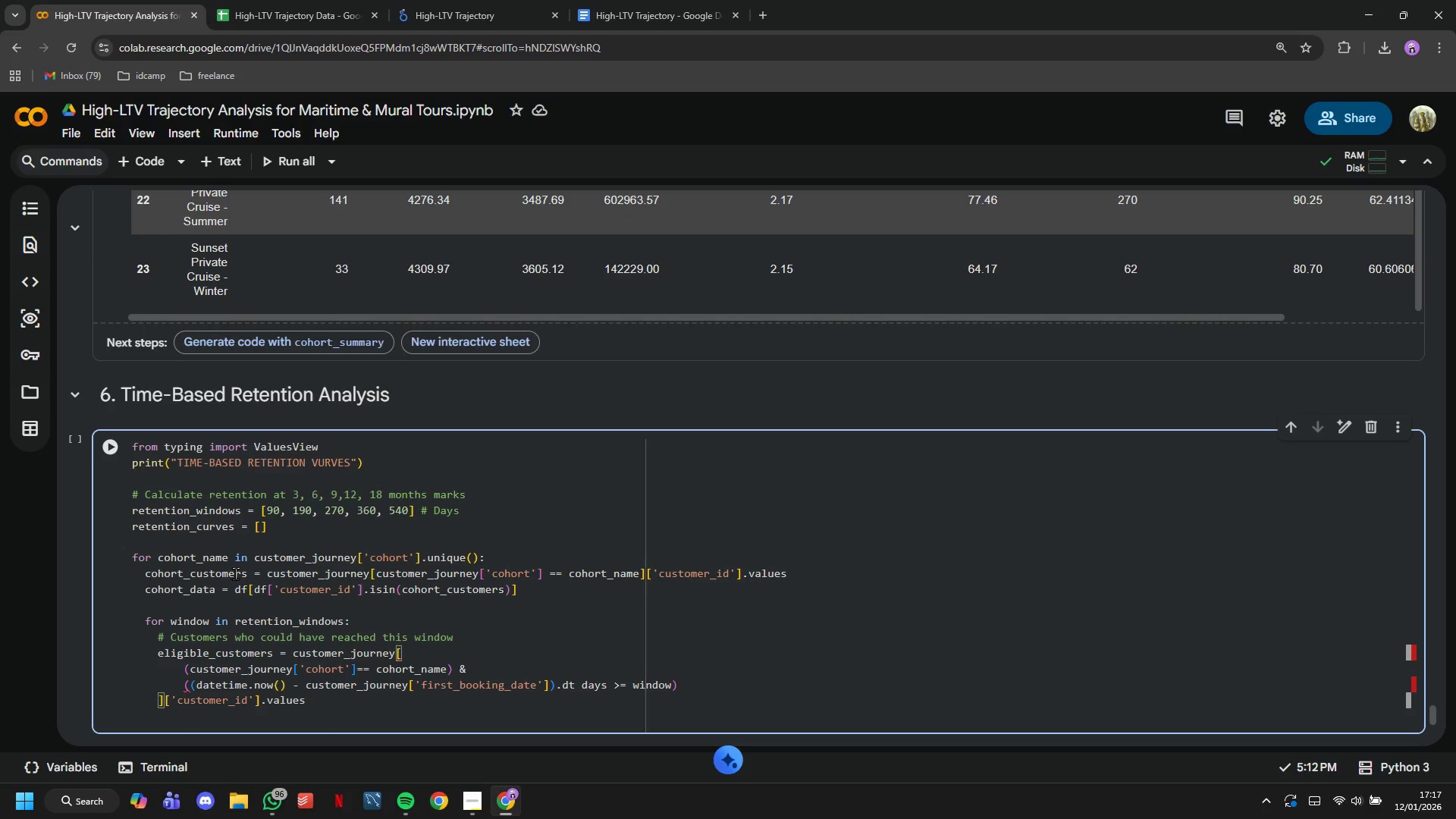 
key(ArrowDown)
 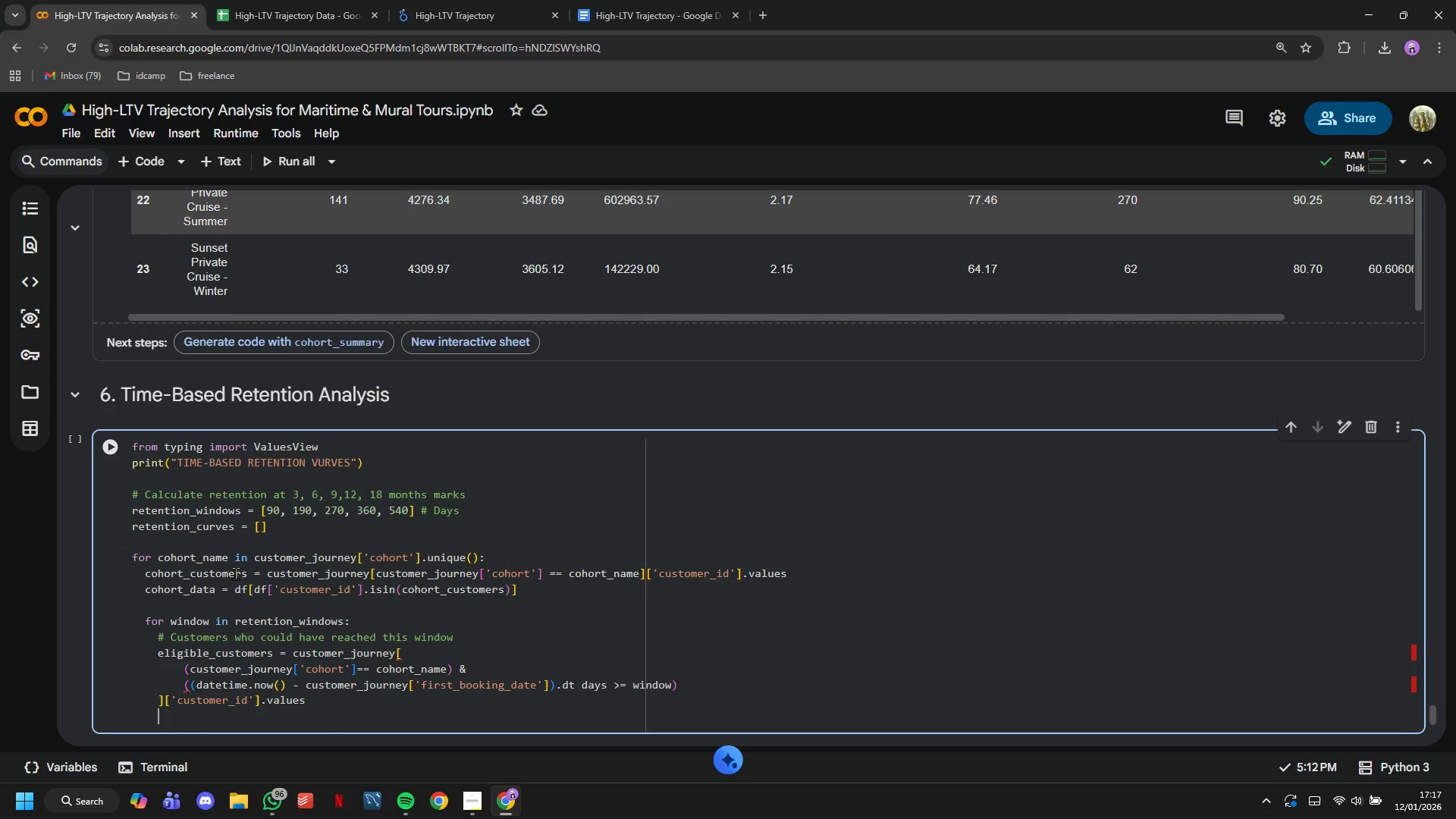 
key(ArrowDown)
 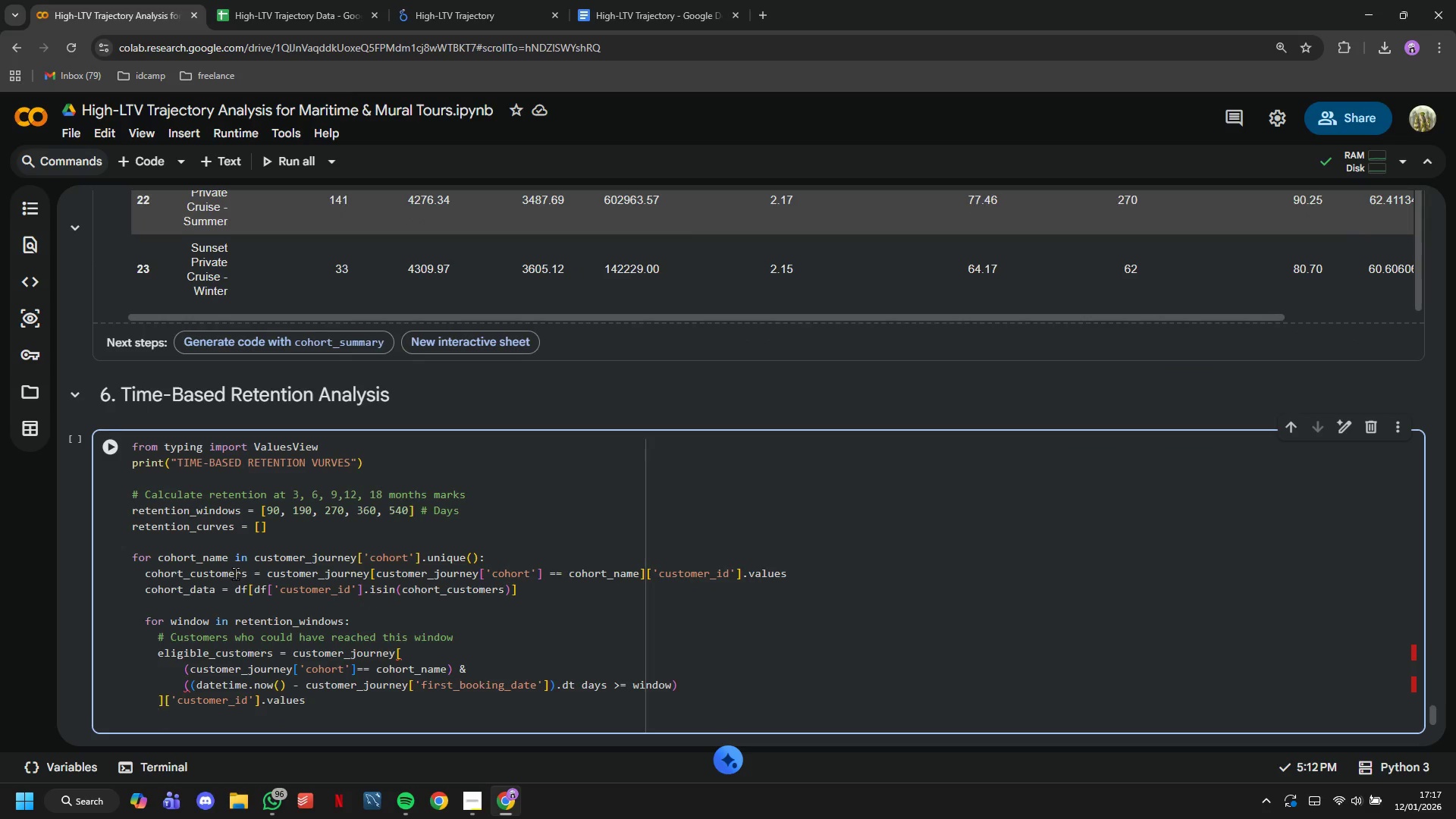 
key(Enter)
 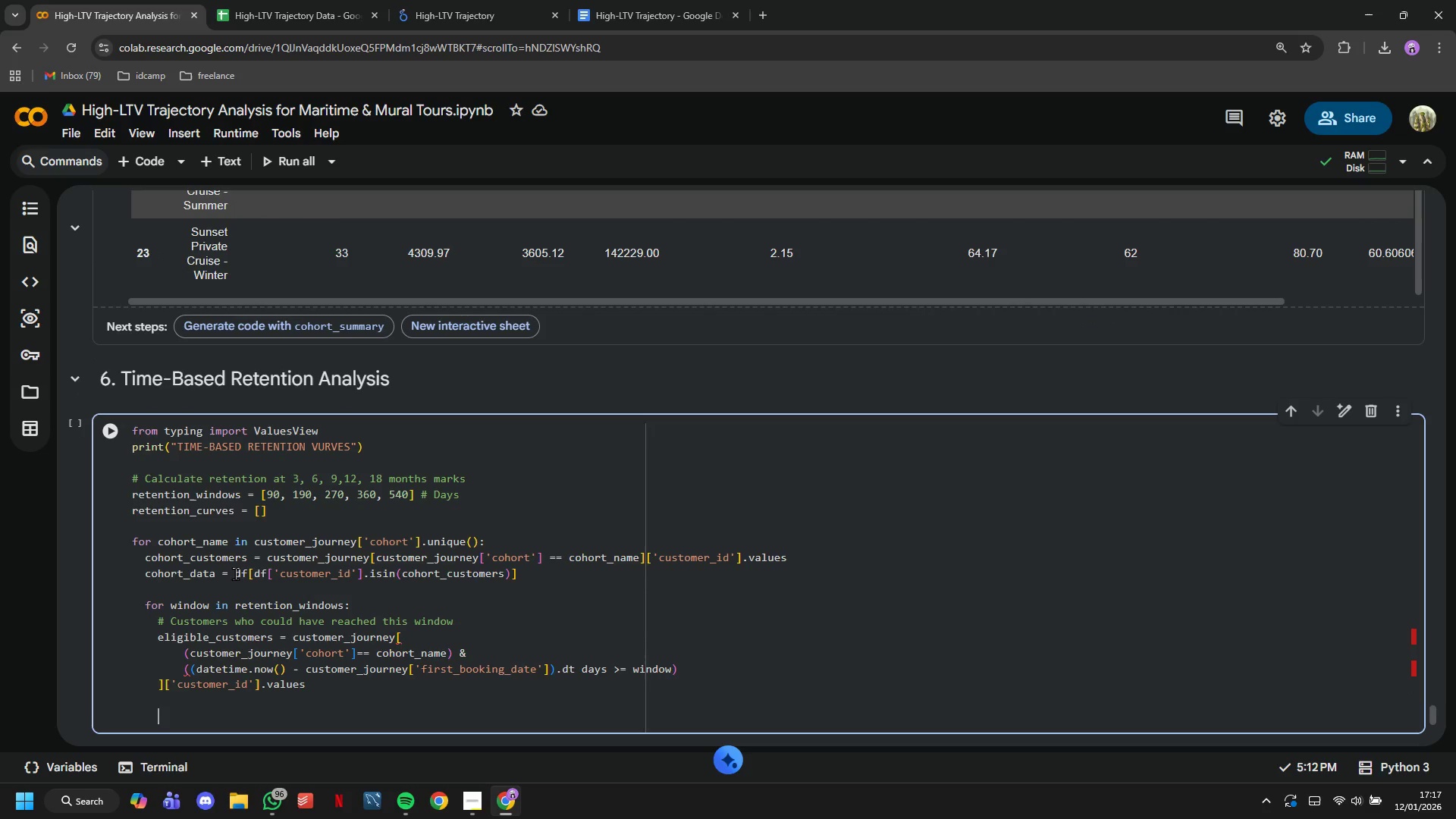 
type(if len(elig)
key(Tab)
 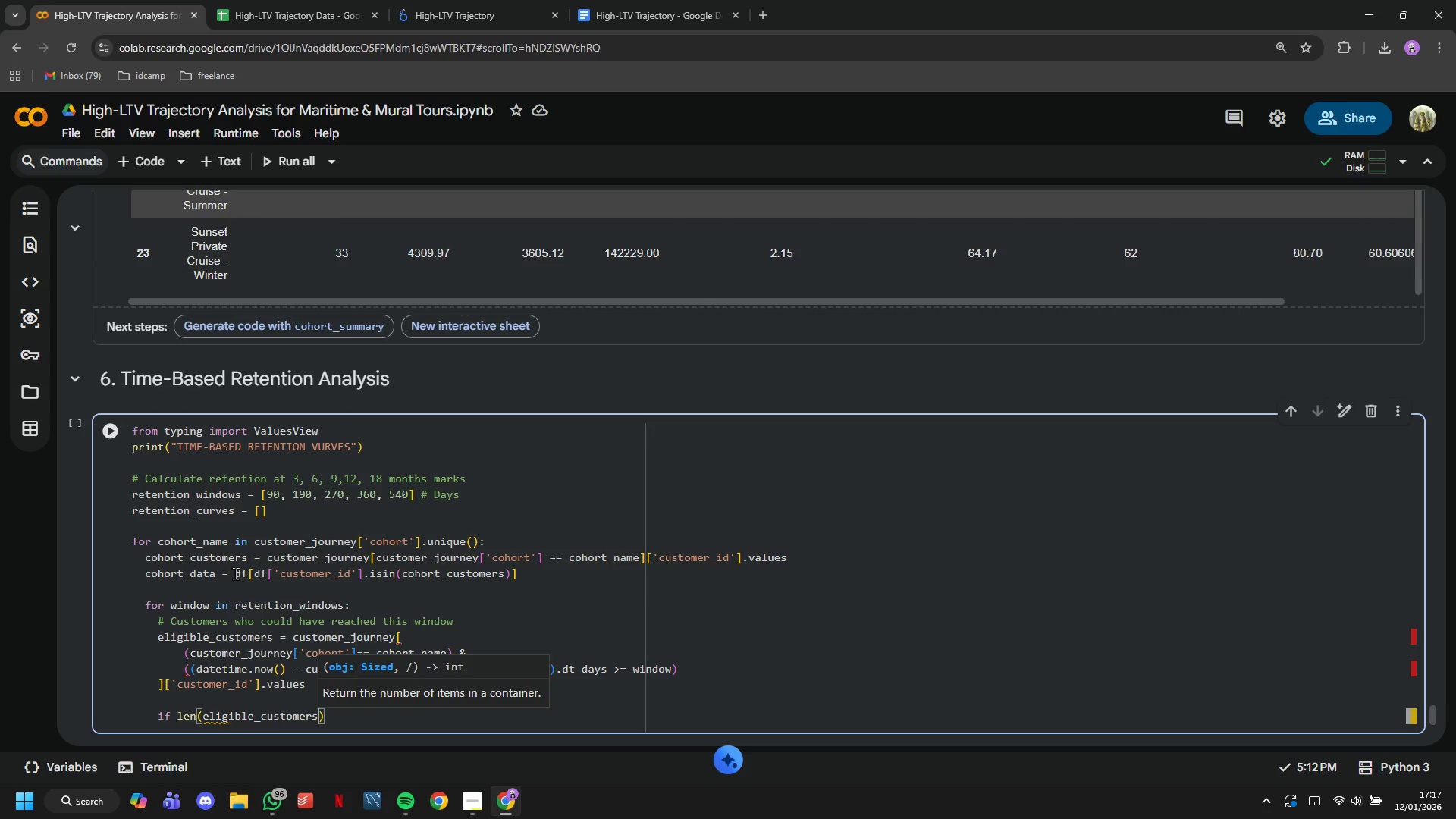 
key(ArrowRight)
 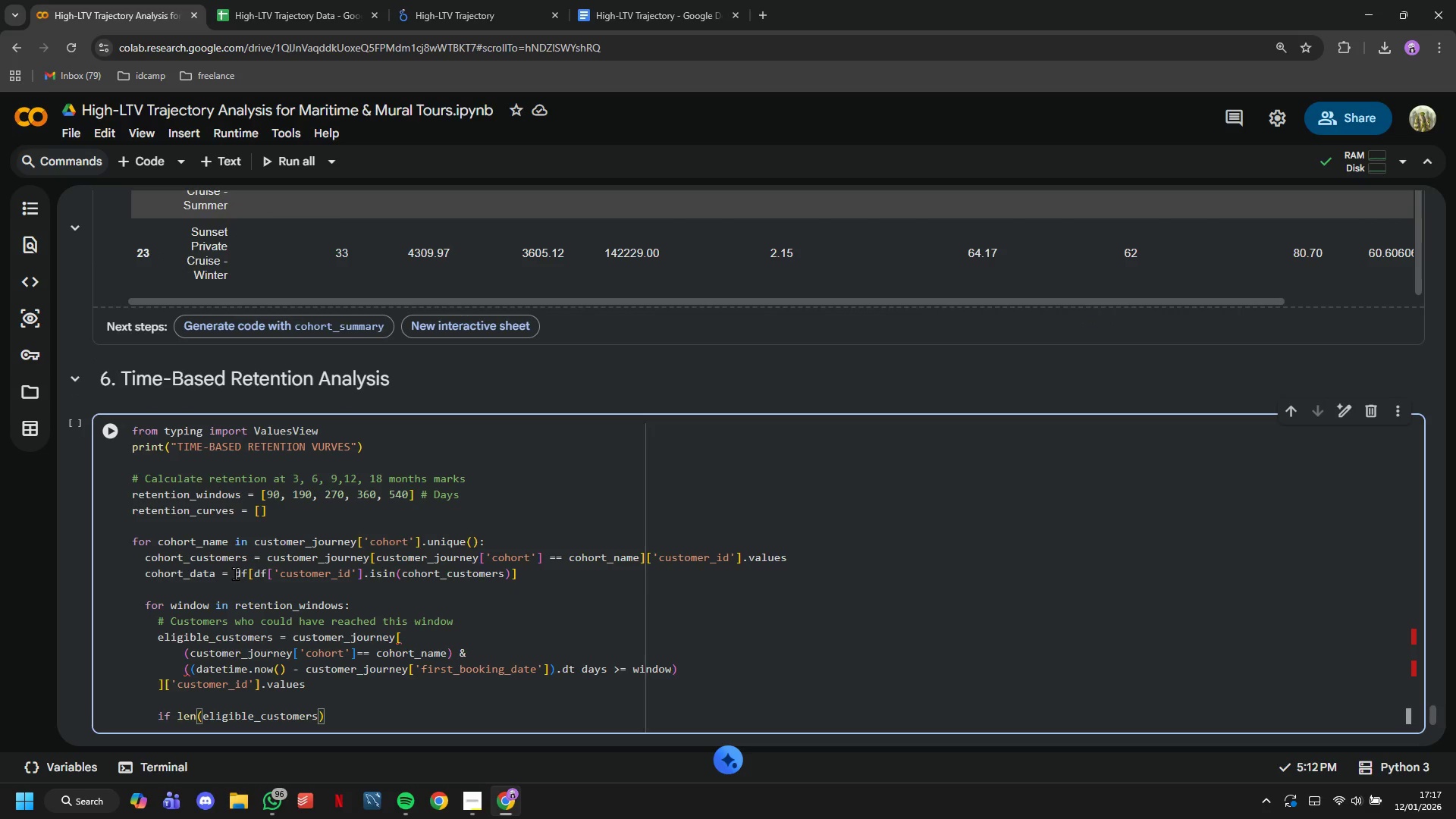 
key(Equal)
 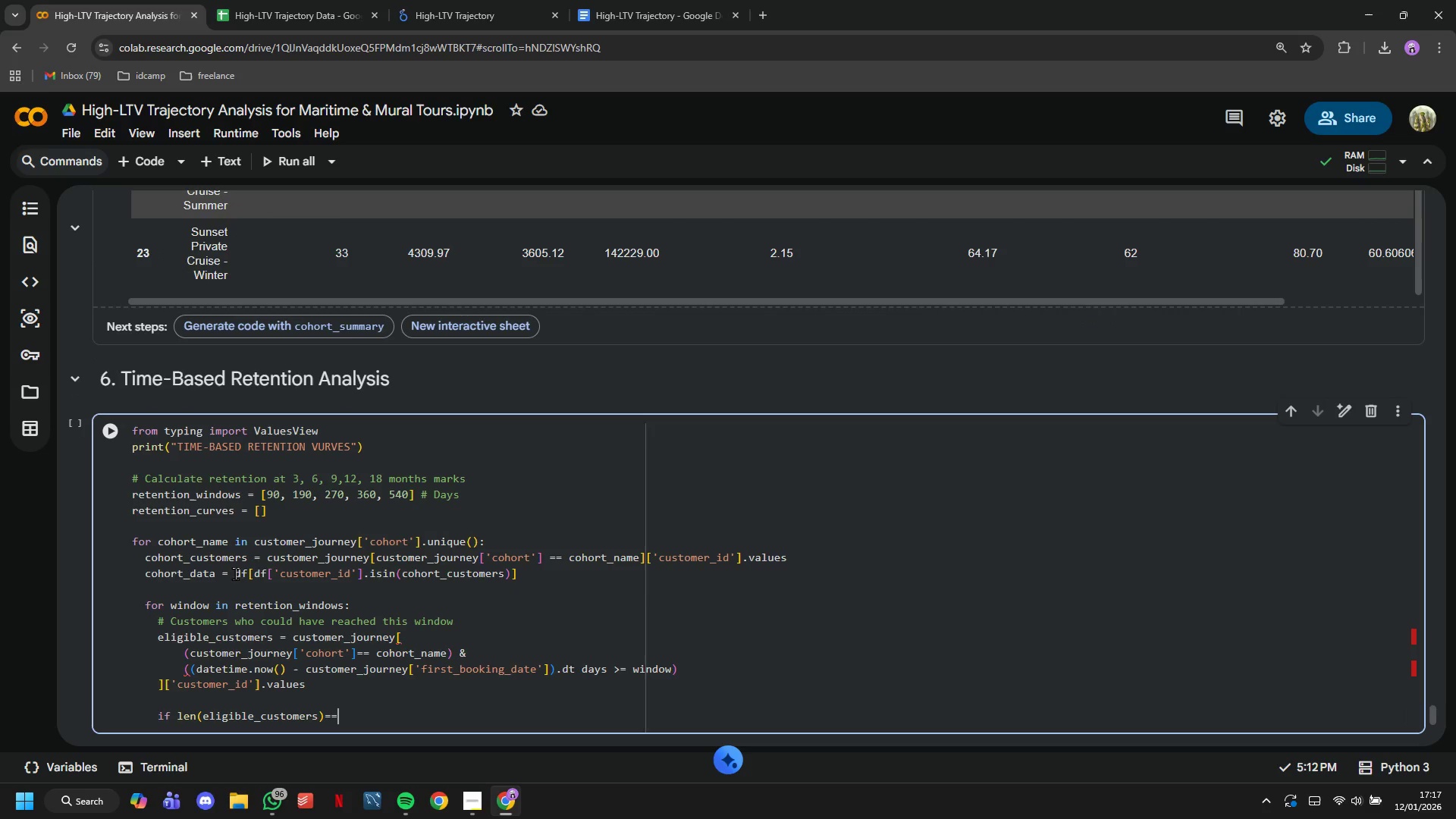 
key(Equal)
 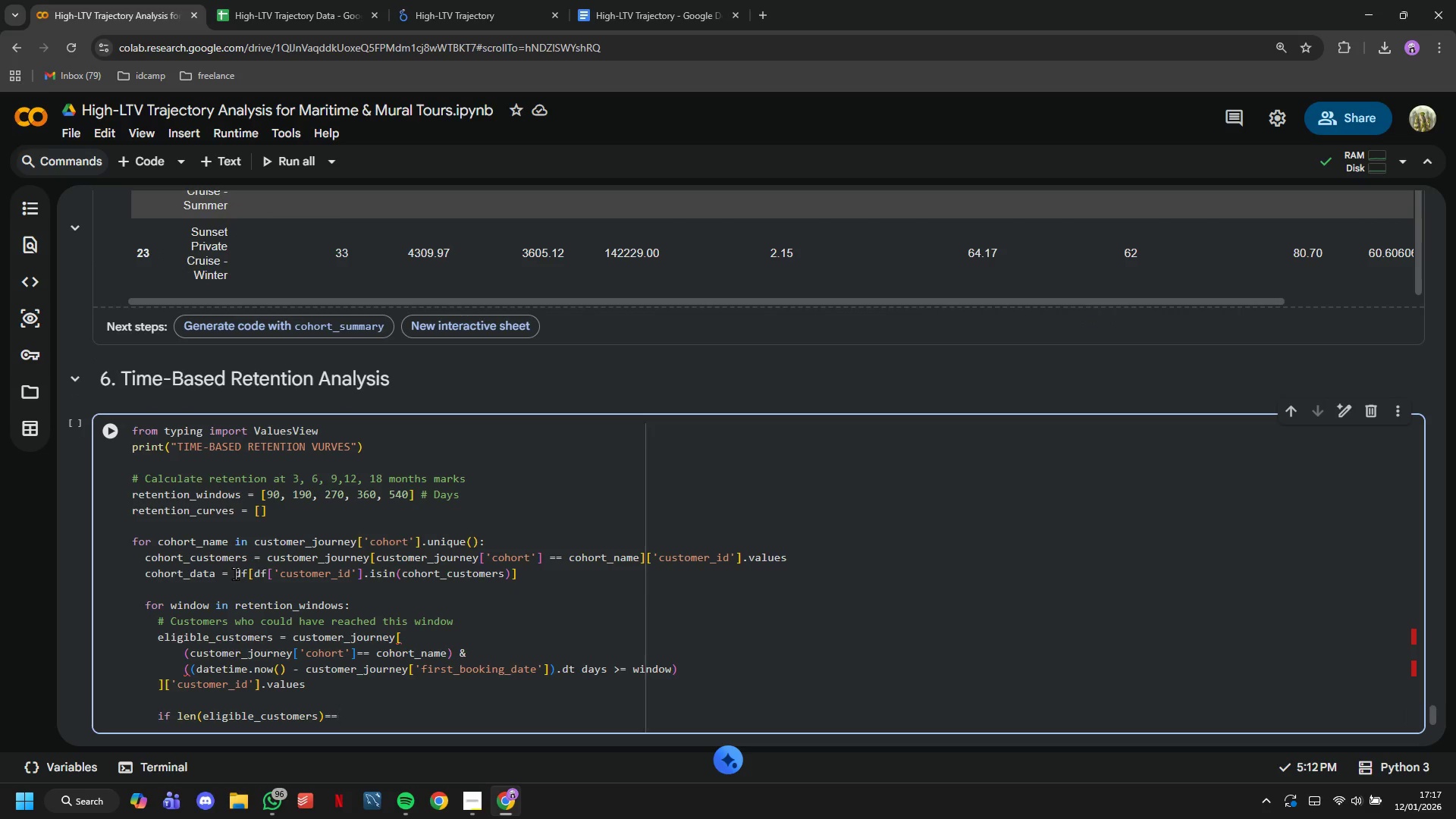 
key(0)
 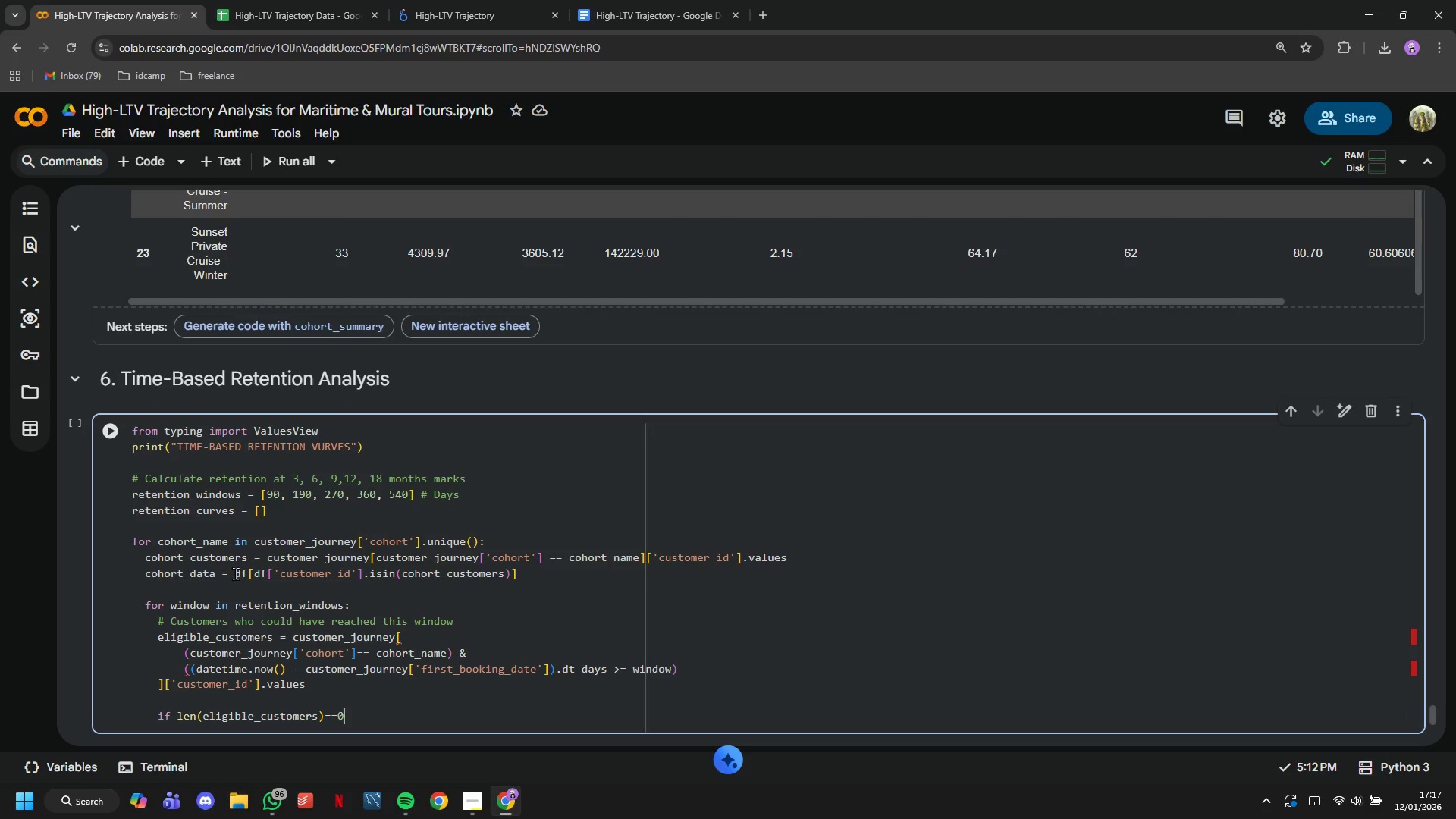 
key(Shift+Semicolon)
 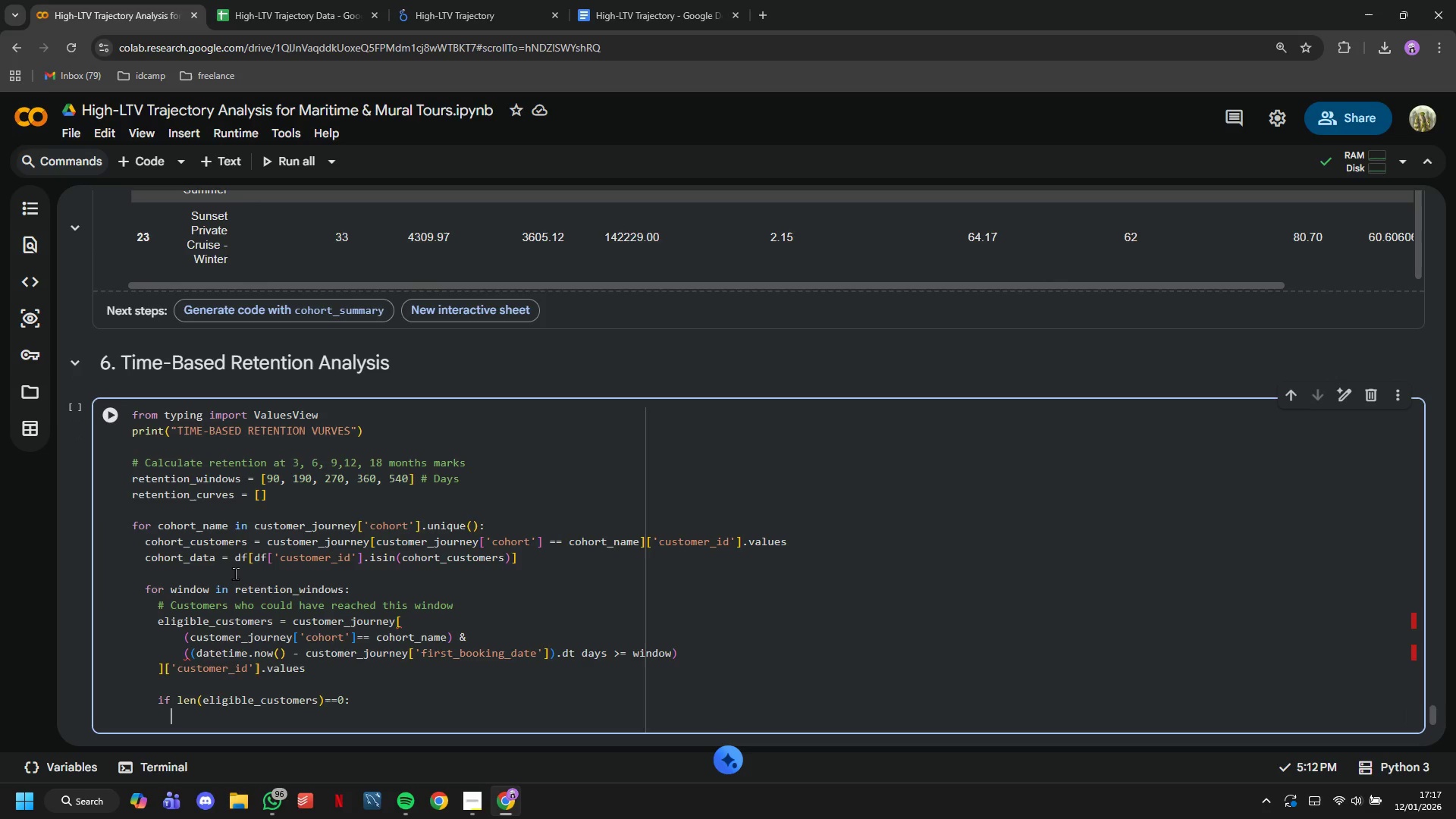 
key(Enter)
 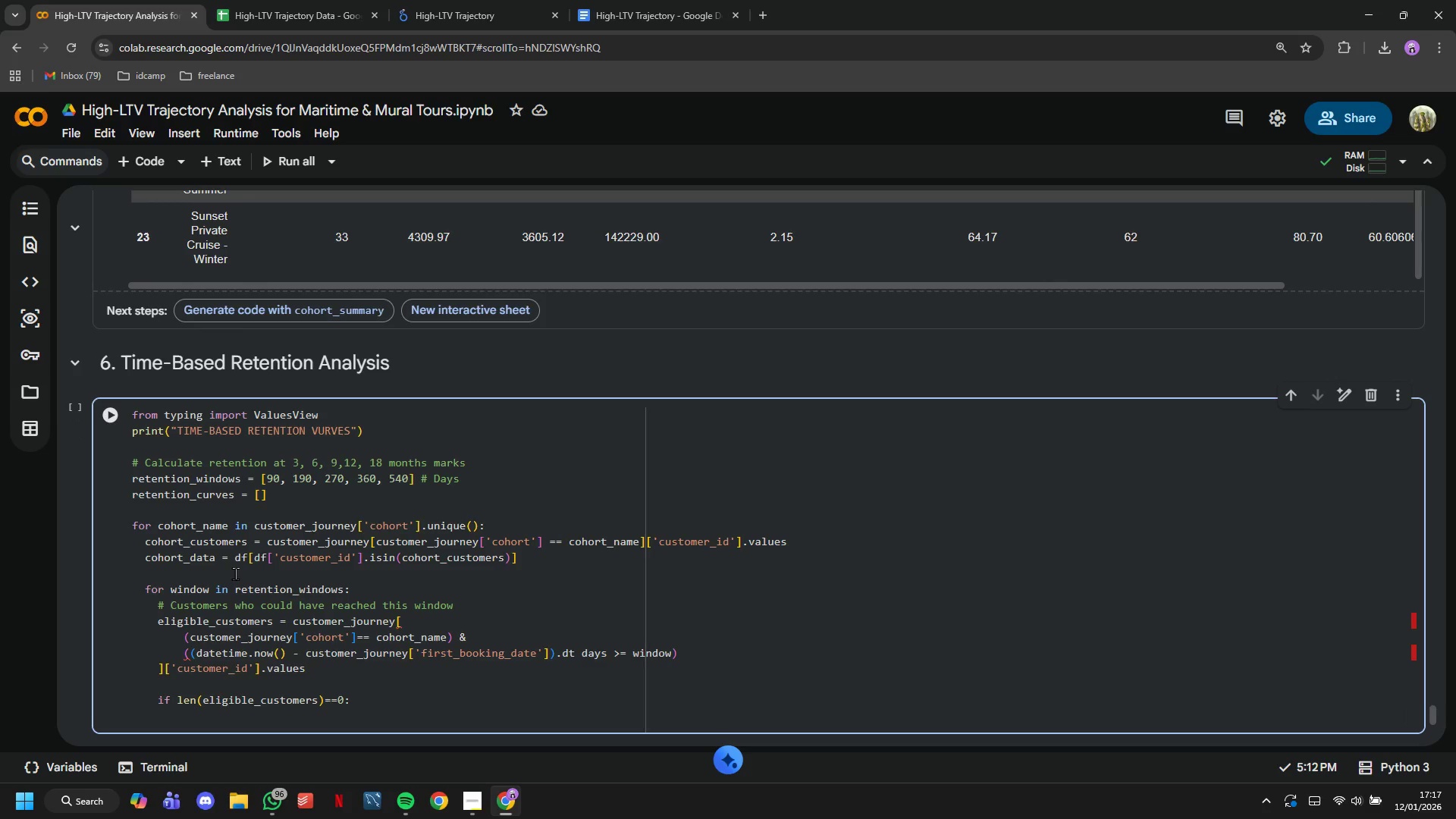 
type(continue)
 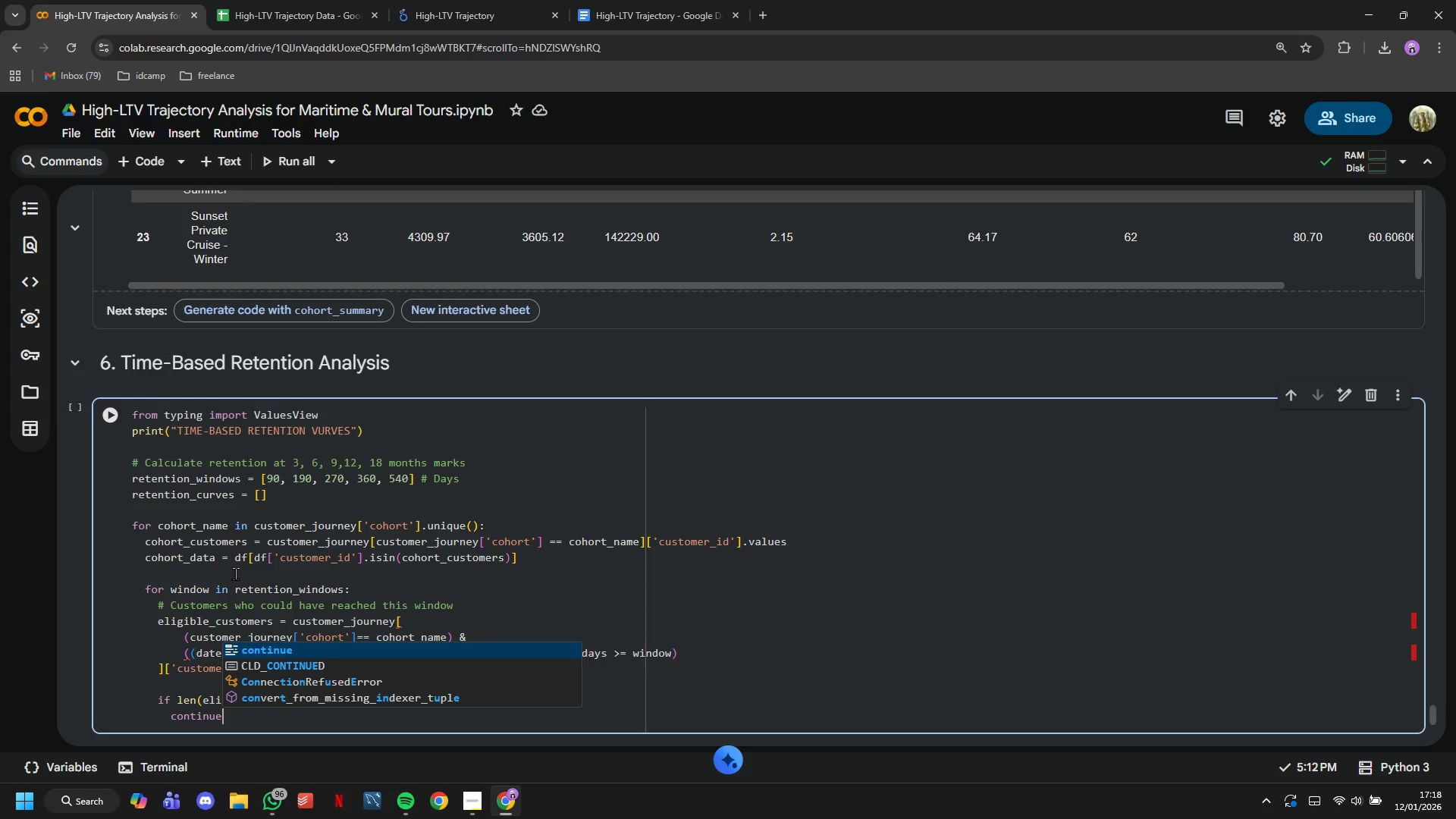 
key(Enter)
 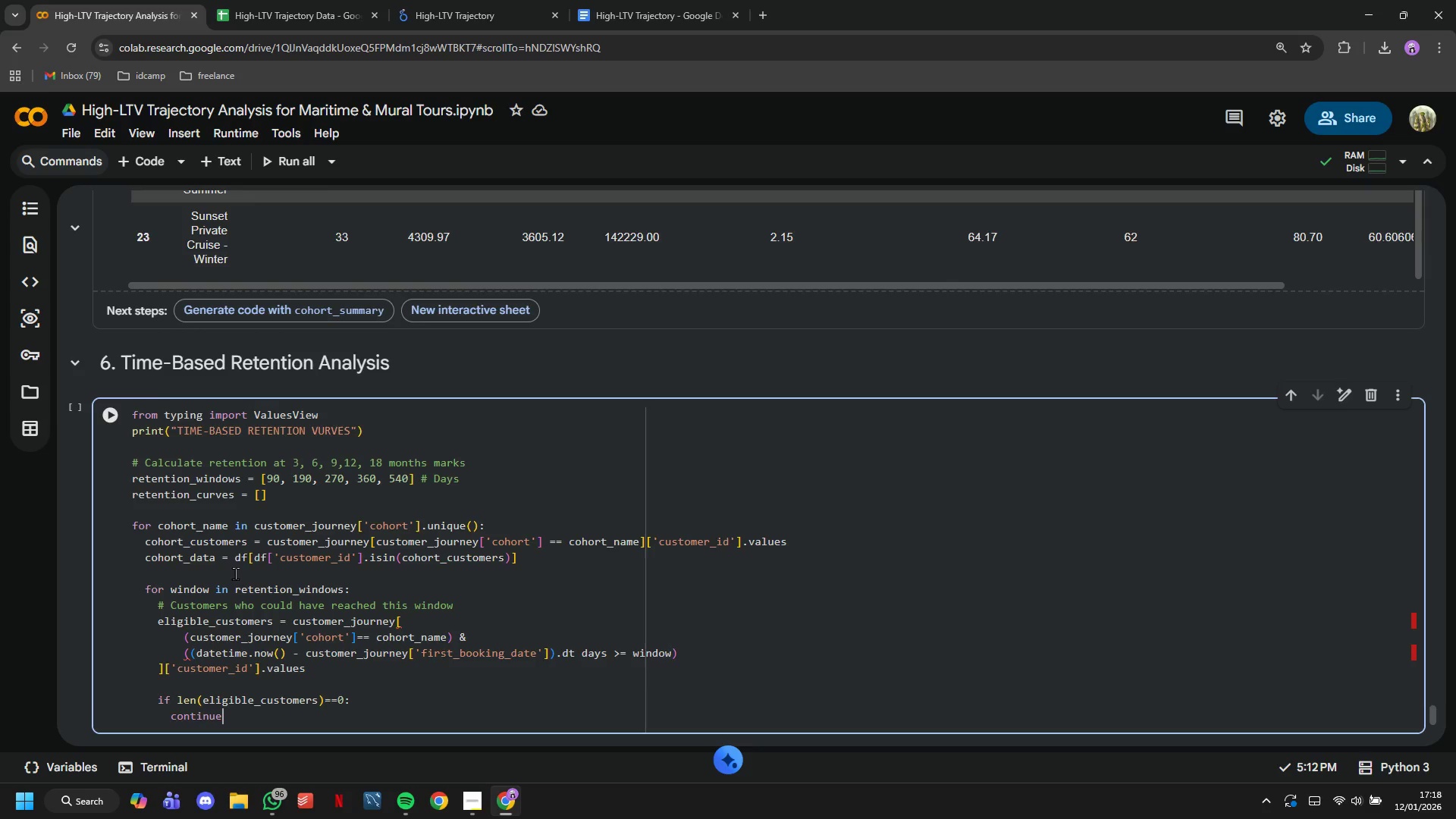 
key(Enter)
 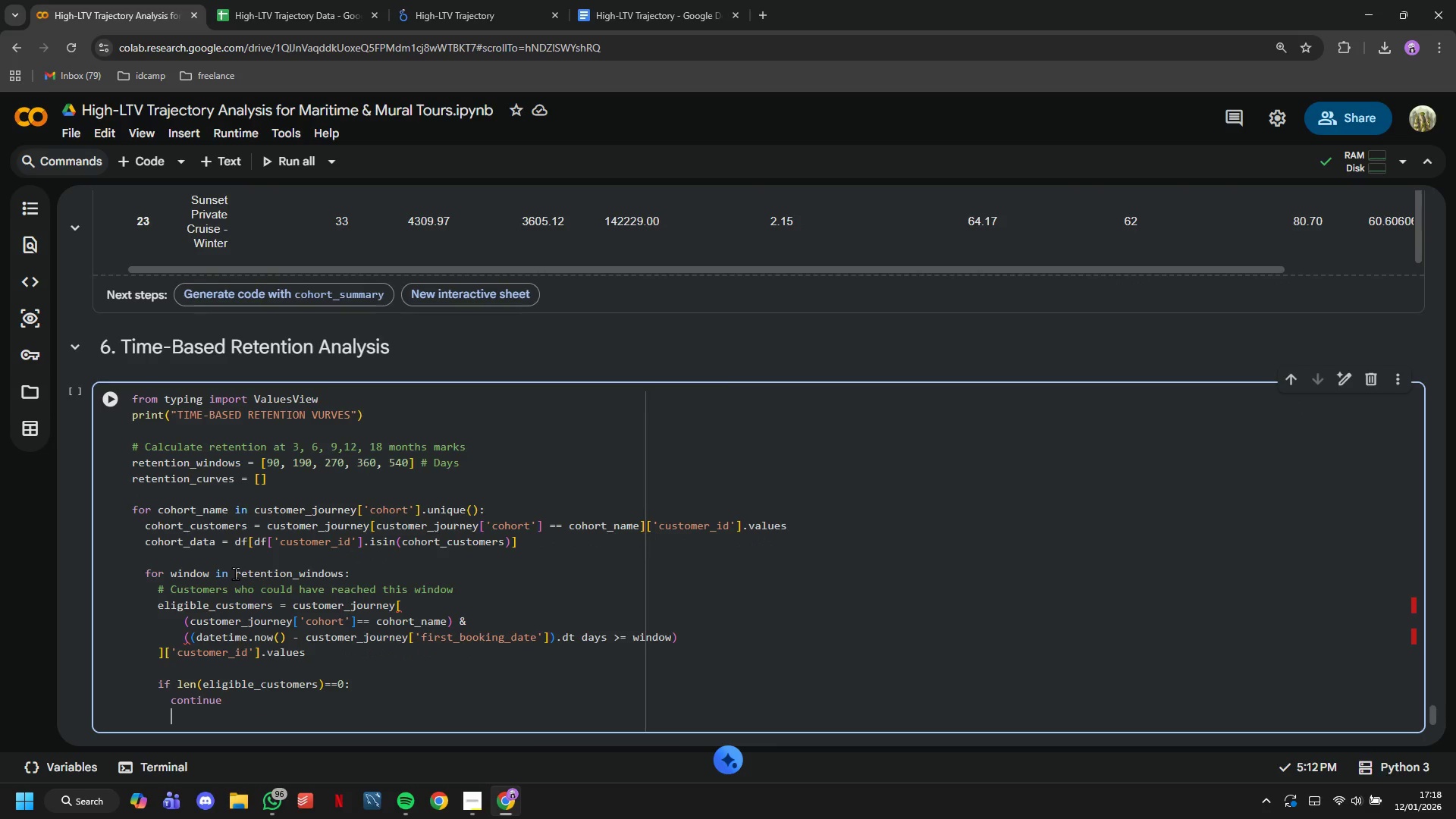 
key(Backspace)
 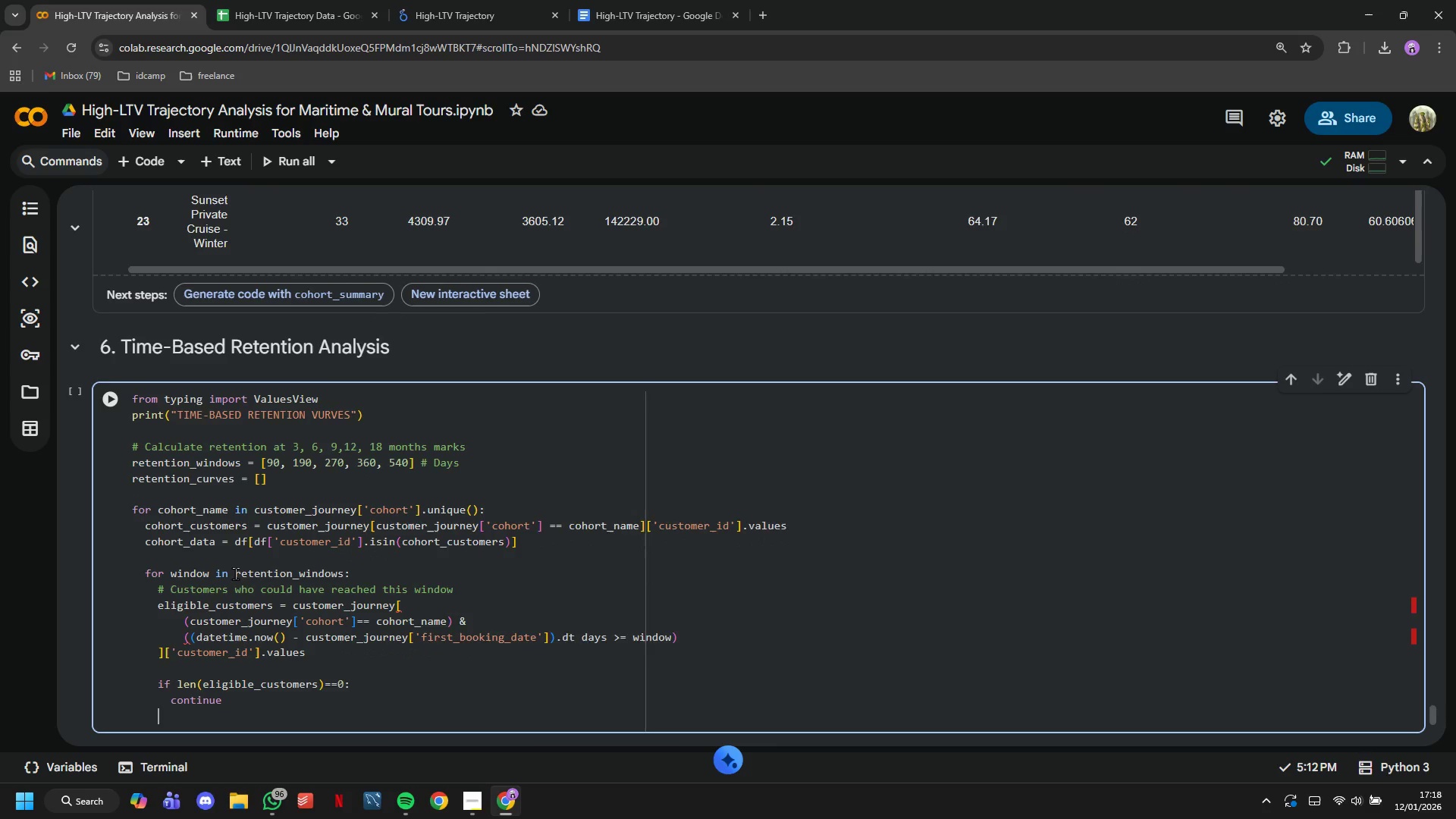 
key(Enter)
 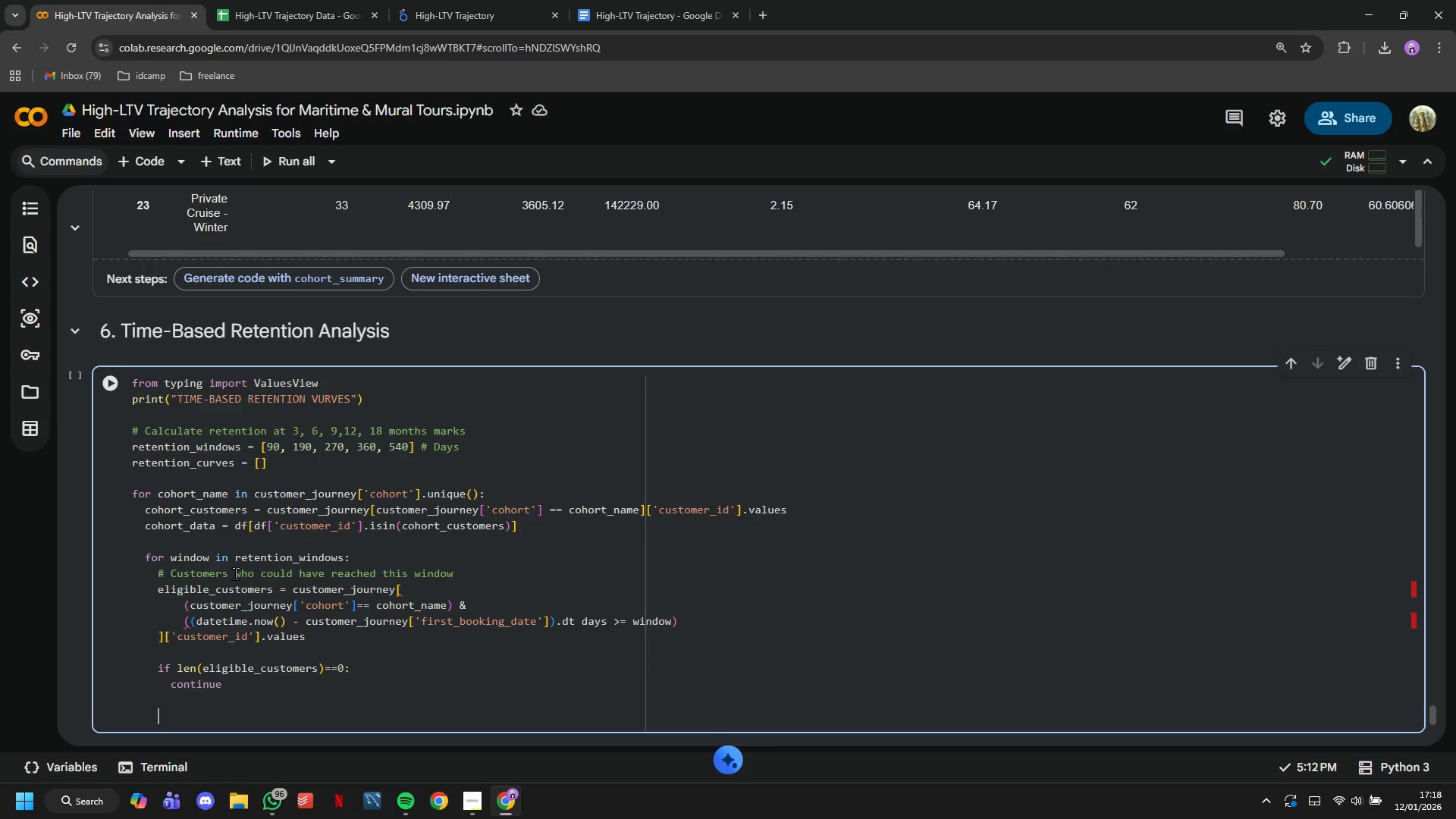 
type(# Customers who actually returned within window)
 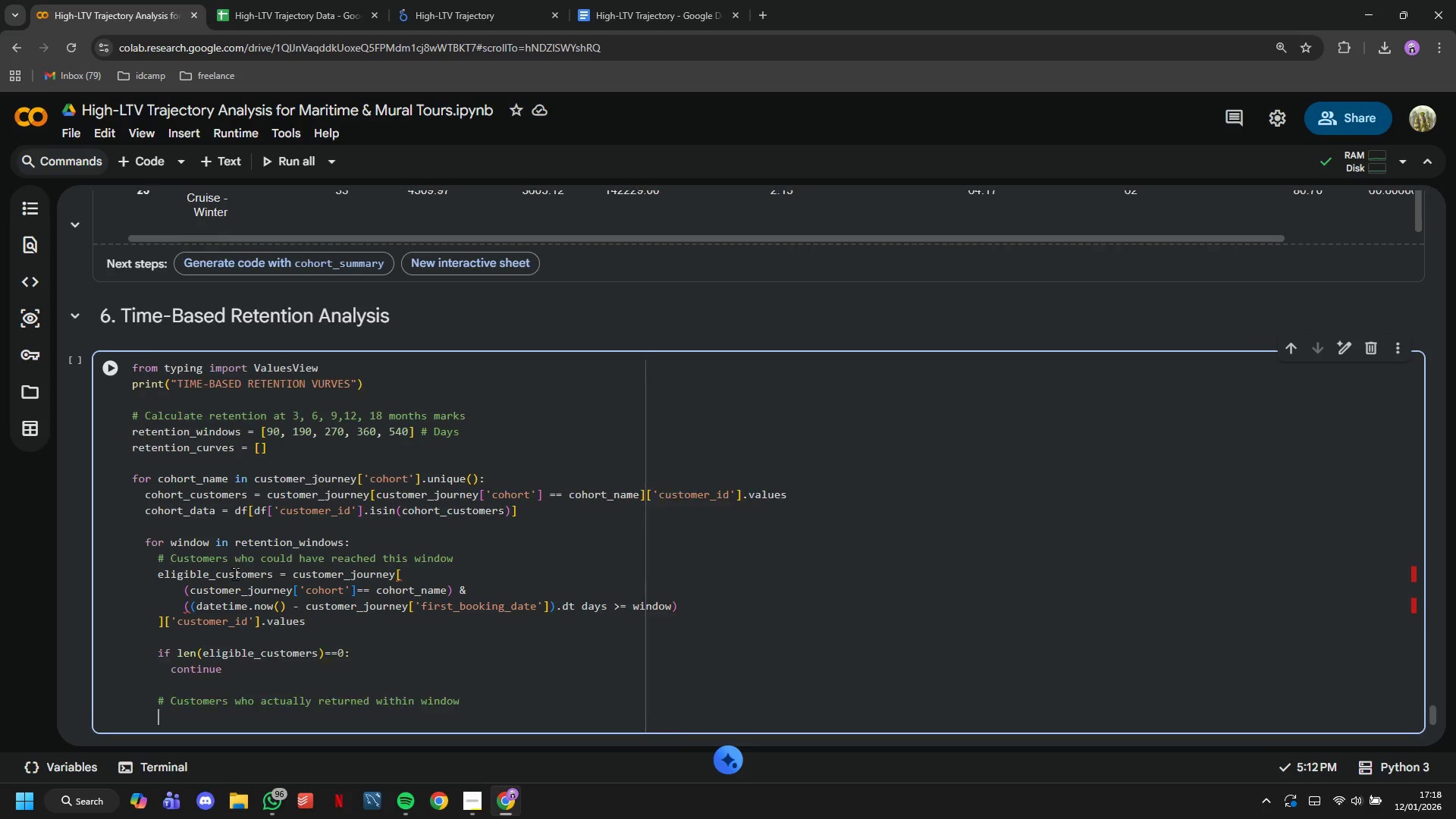 
key(Enter)
 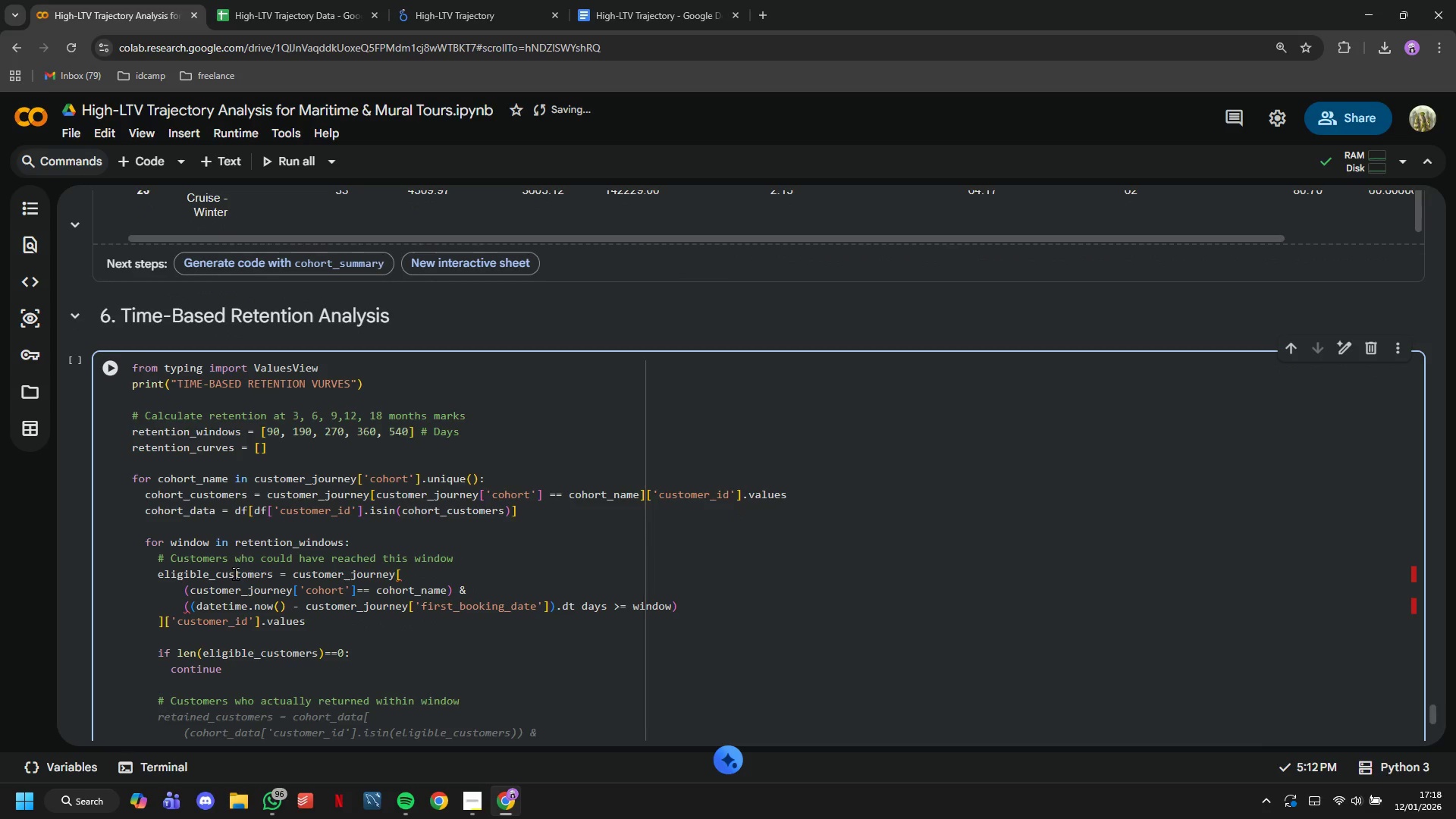 
type(returned_customers = cohort_data[)
 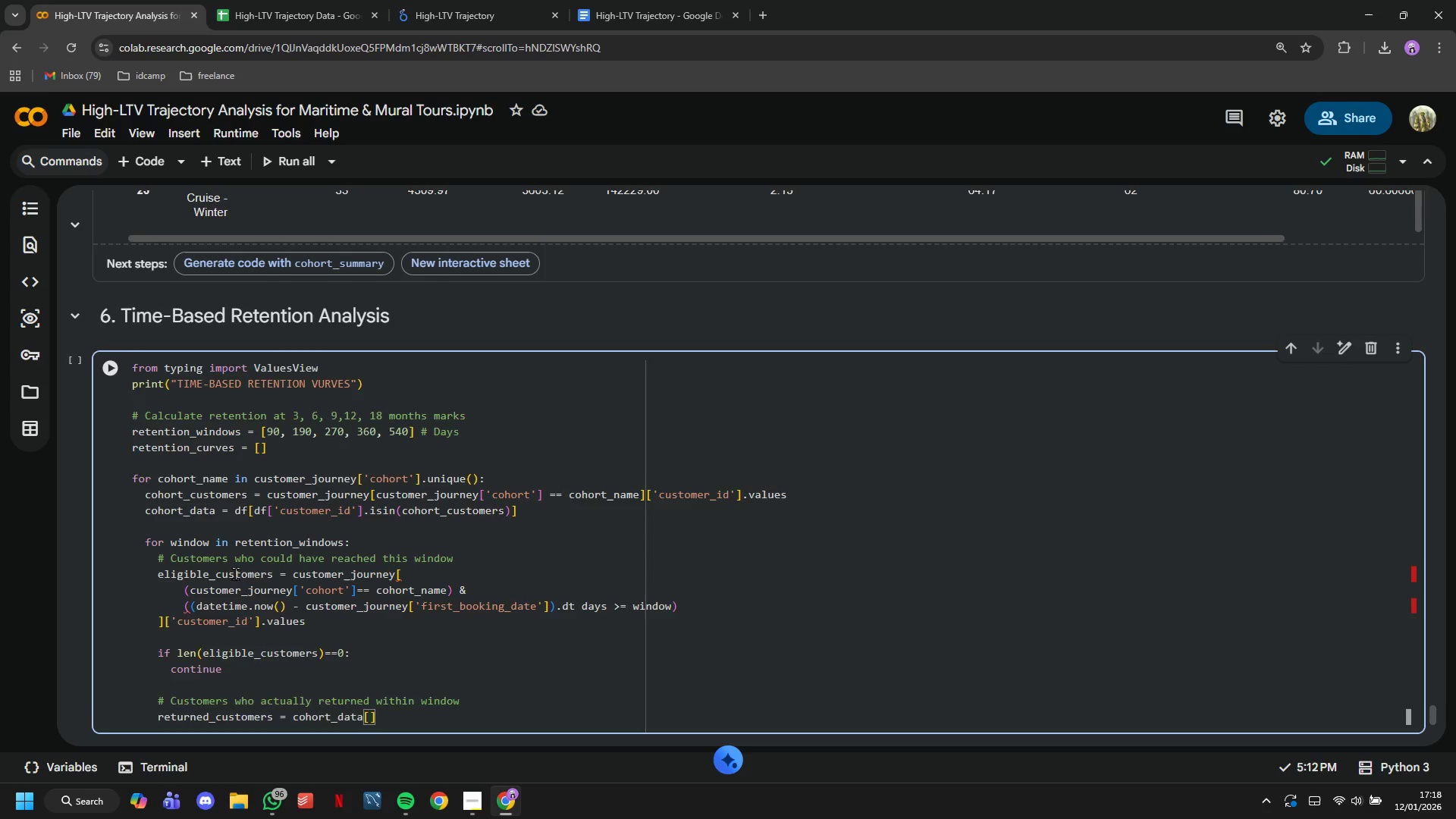 
key(Enter)
 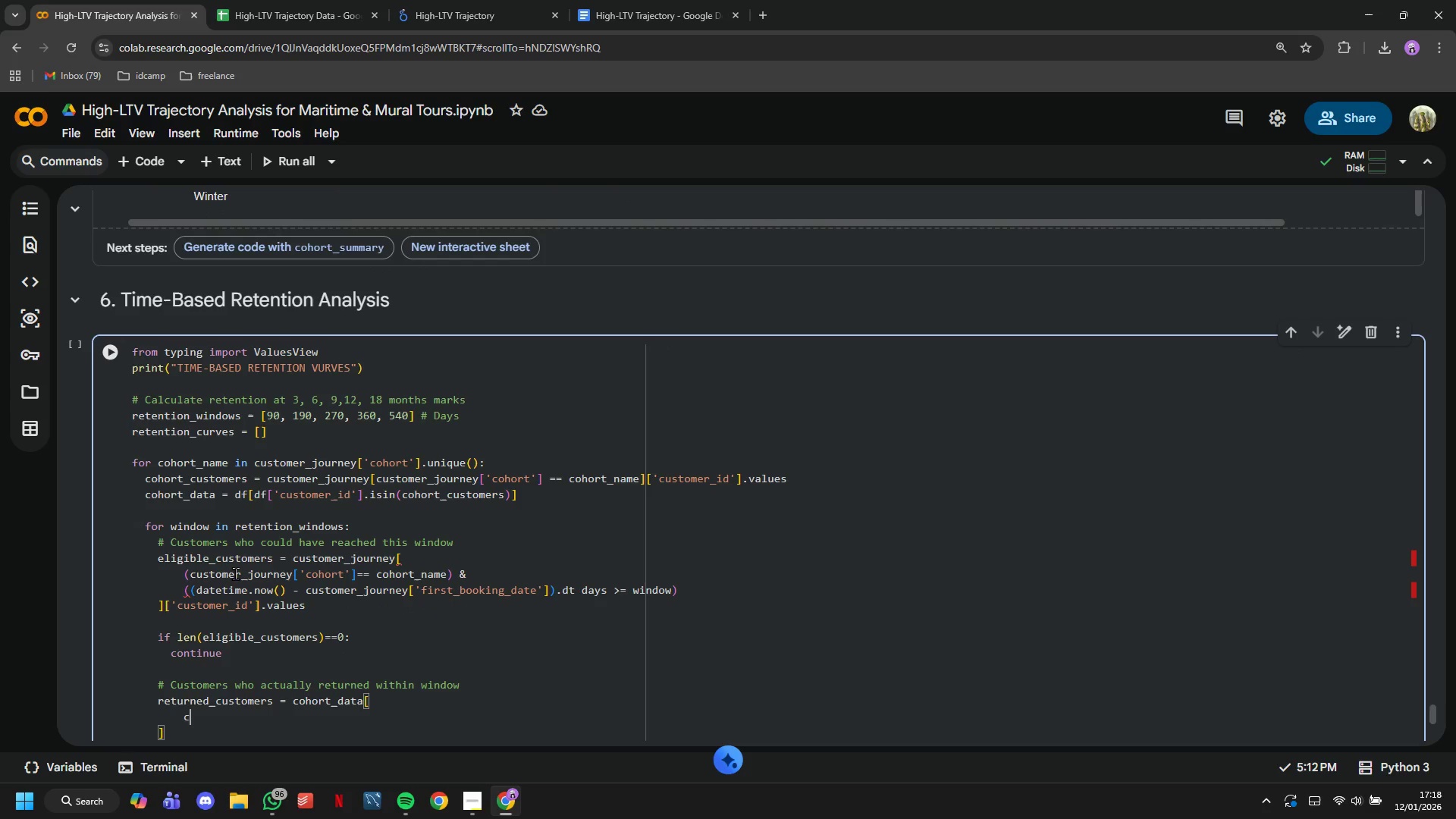 
type(cohort_data['customer_id)
 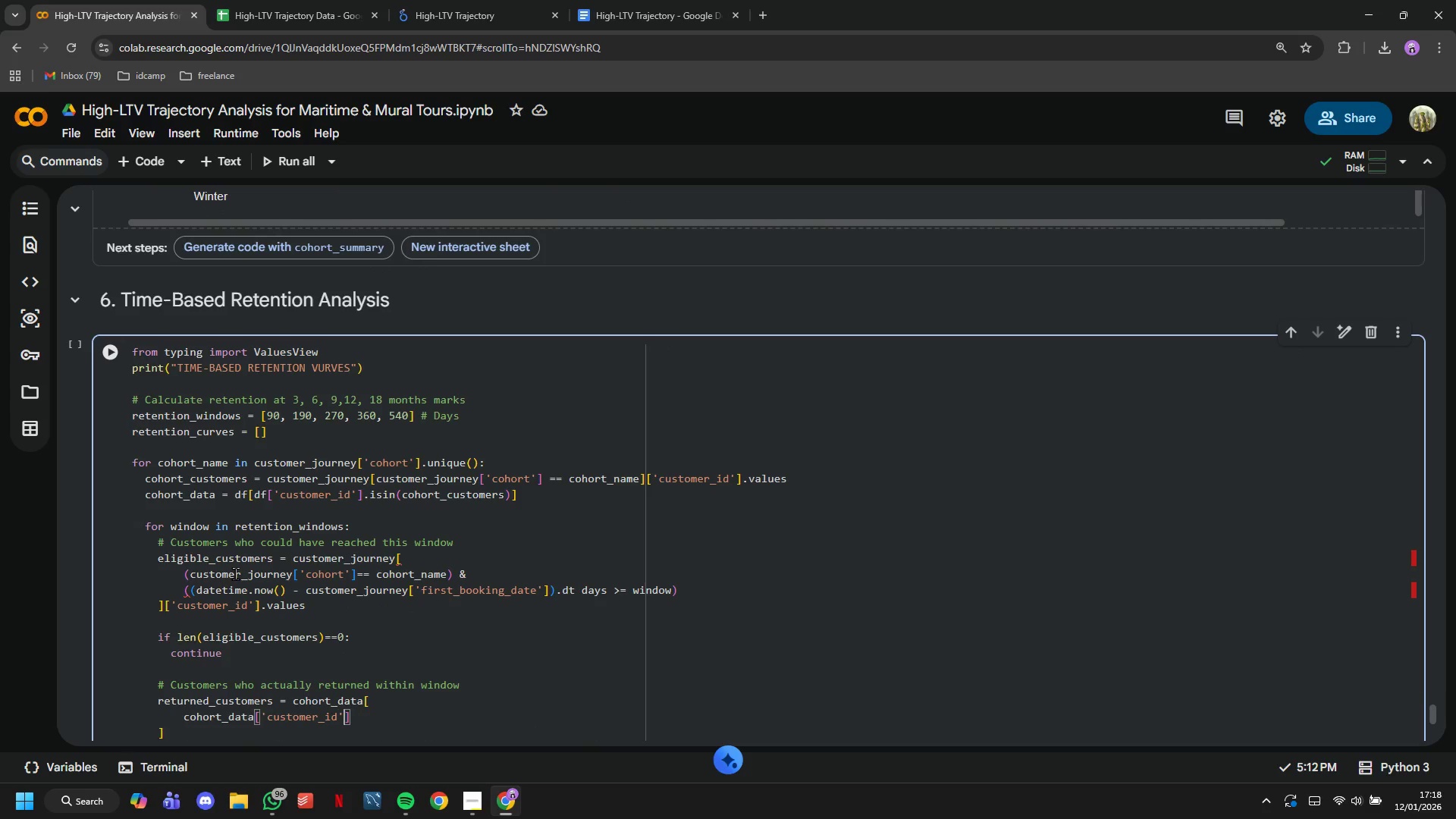 
key(ArrowRight)
 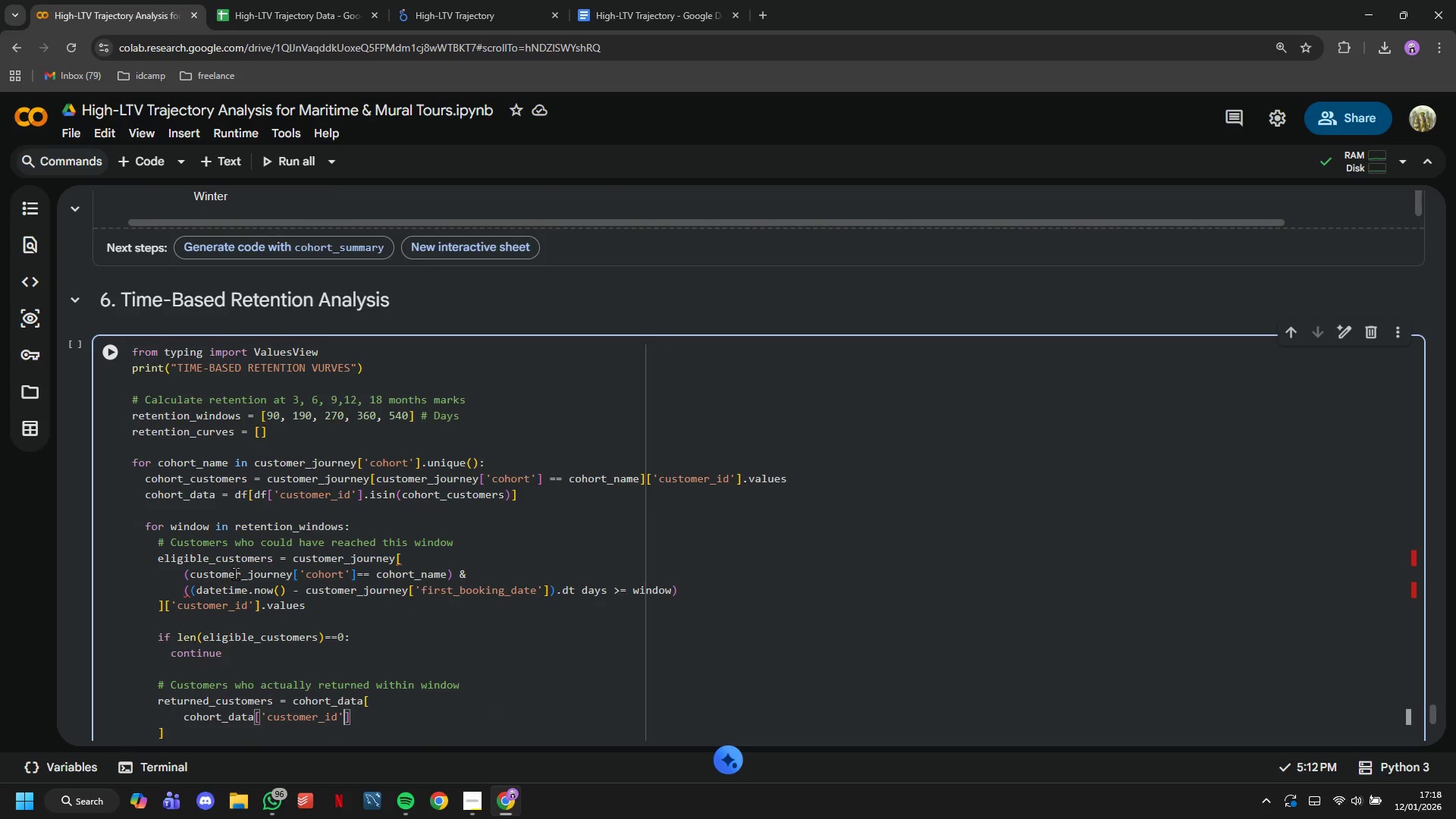 
key(ArrowRight)
 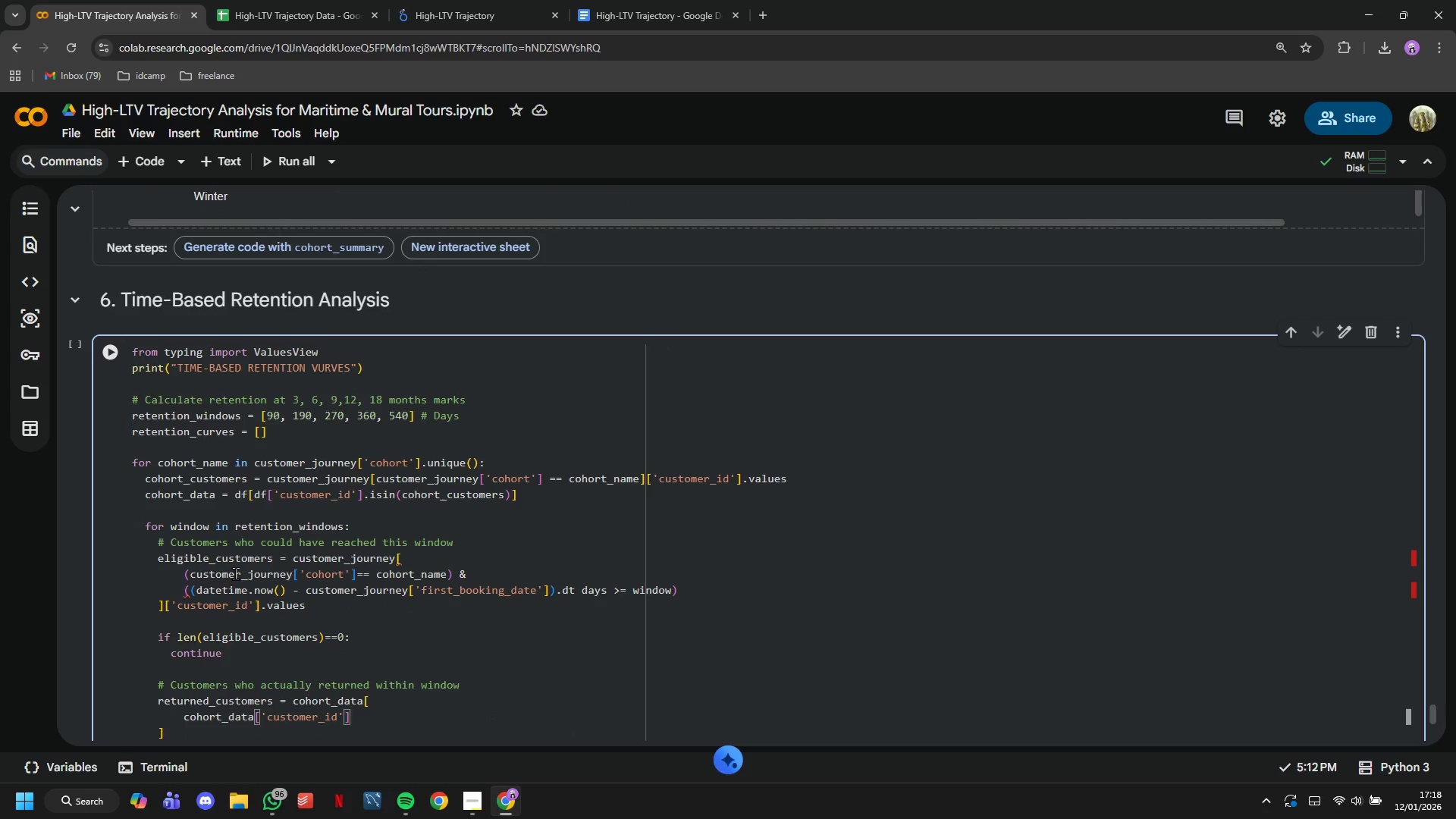 
type(.isin(eligible_customers)
 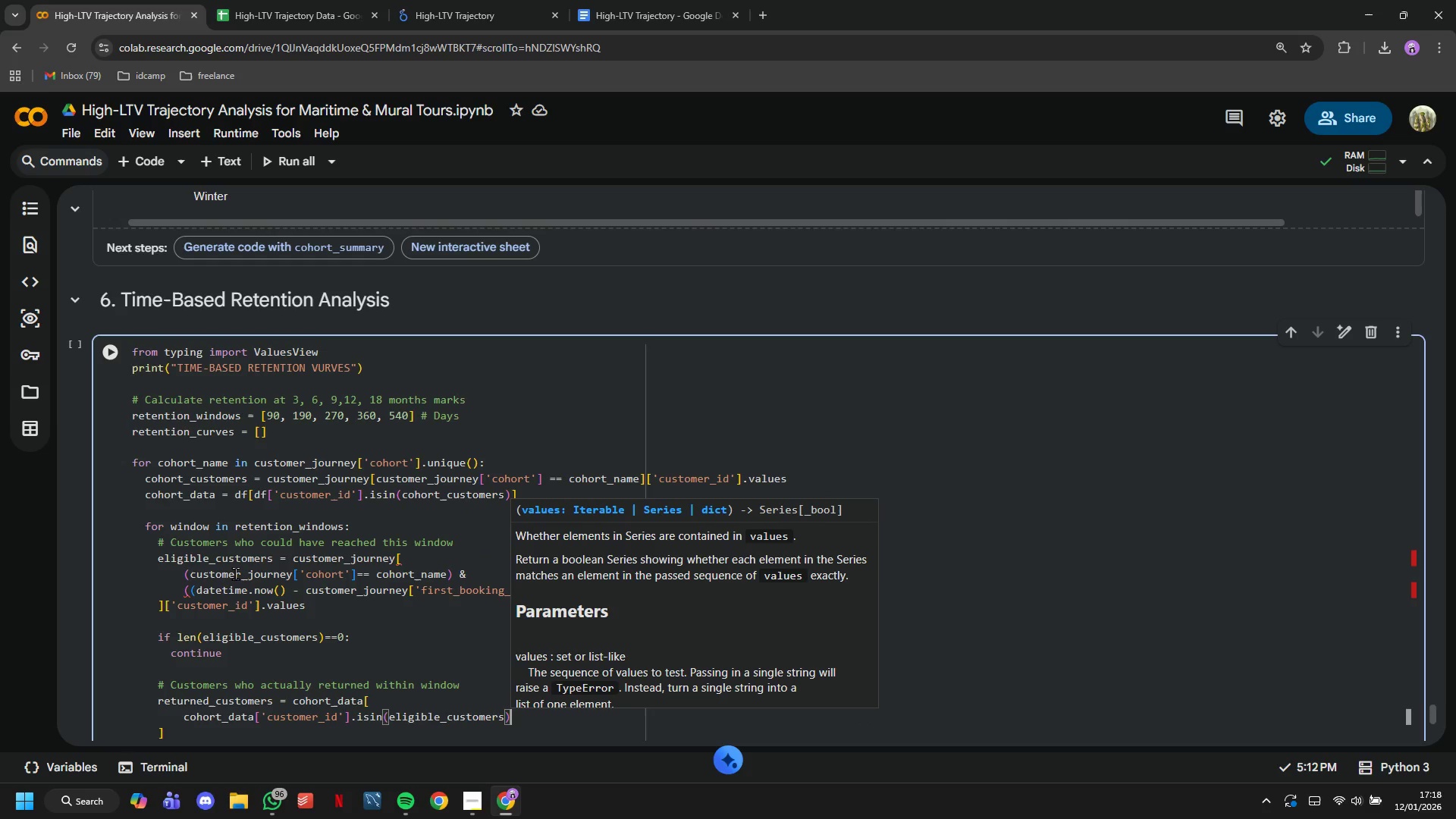 
 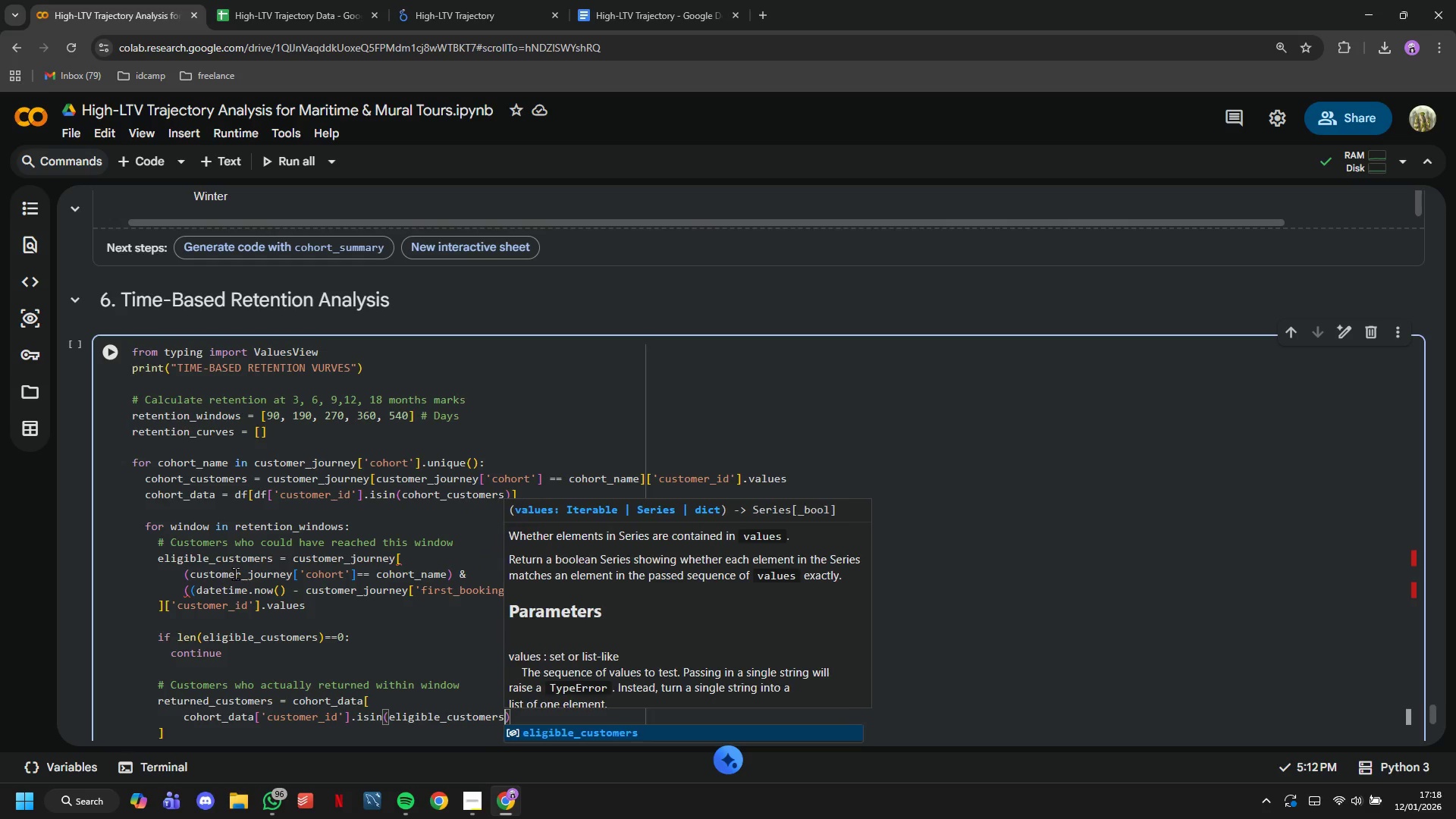 
key(ArrowRight)
 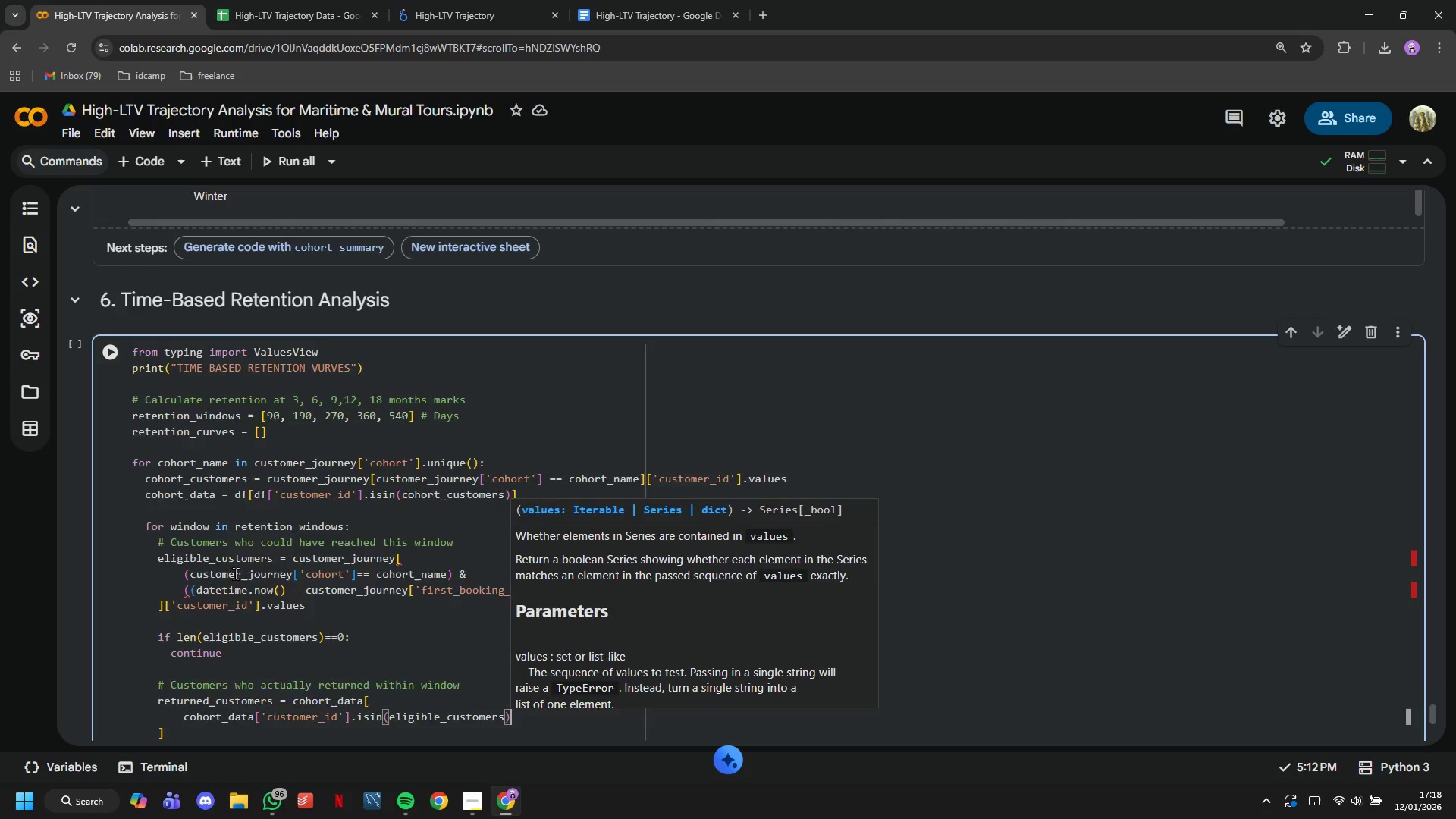 
key(ArrowRight)
 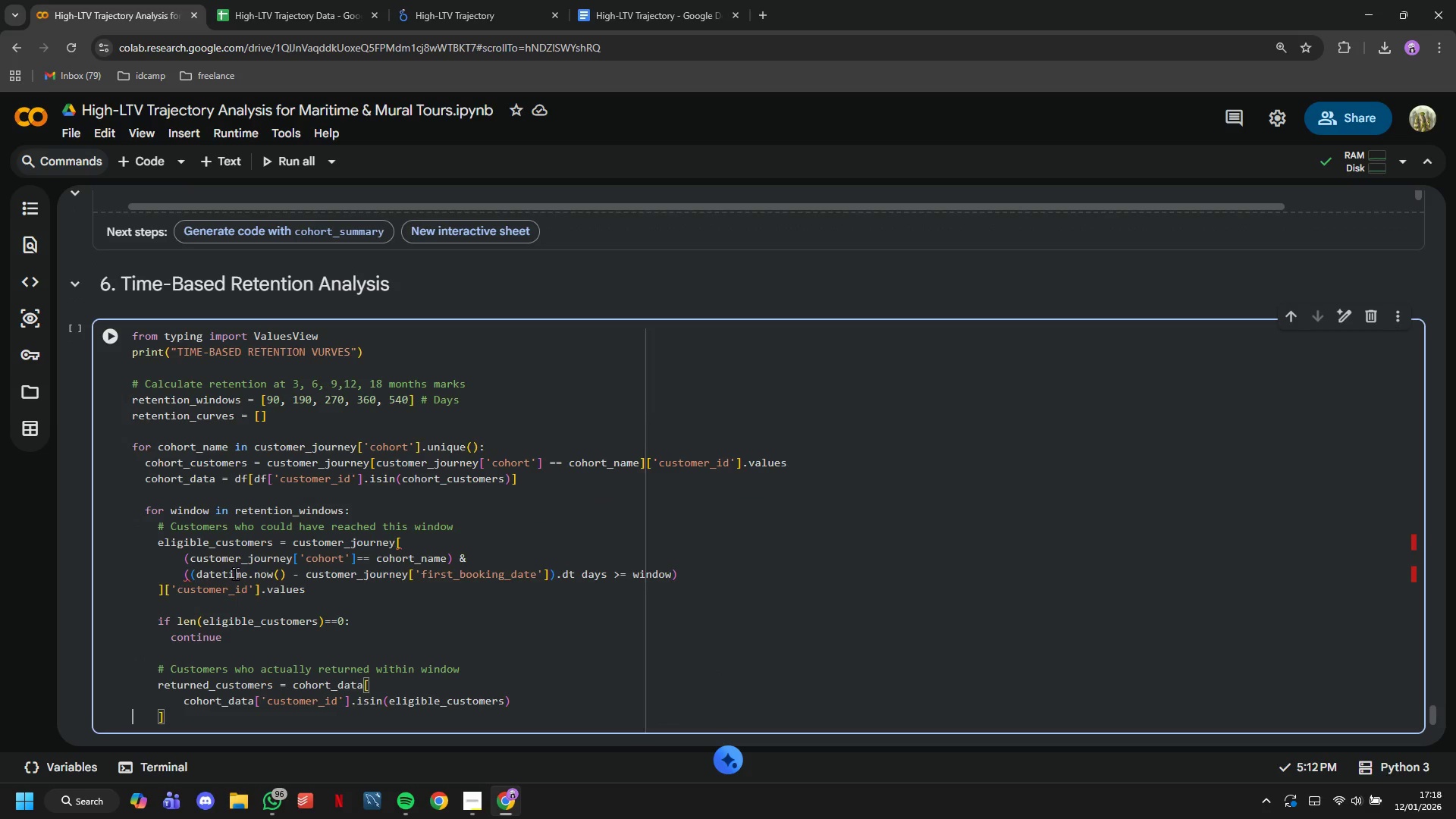 
key(ArrowRight)
 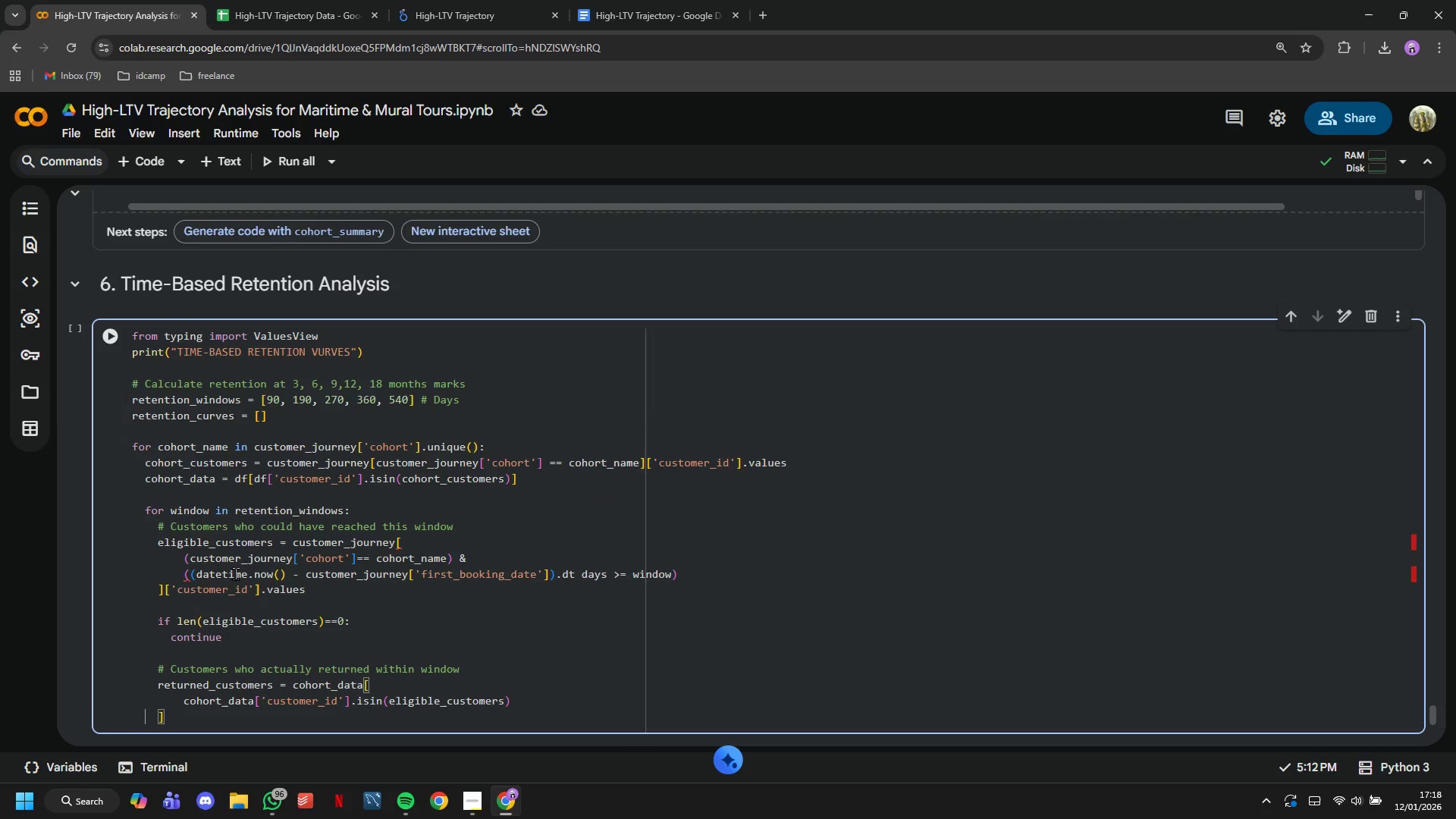 
key(ArrowRight)
 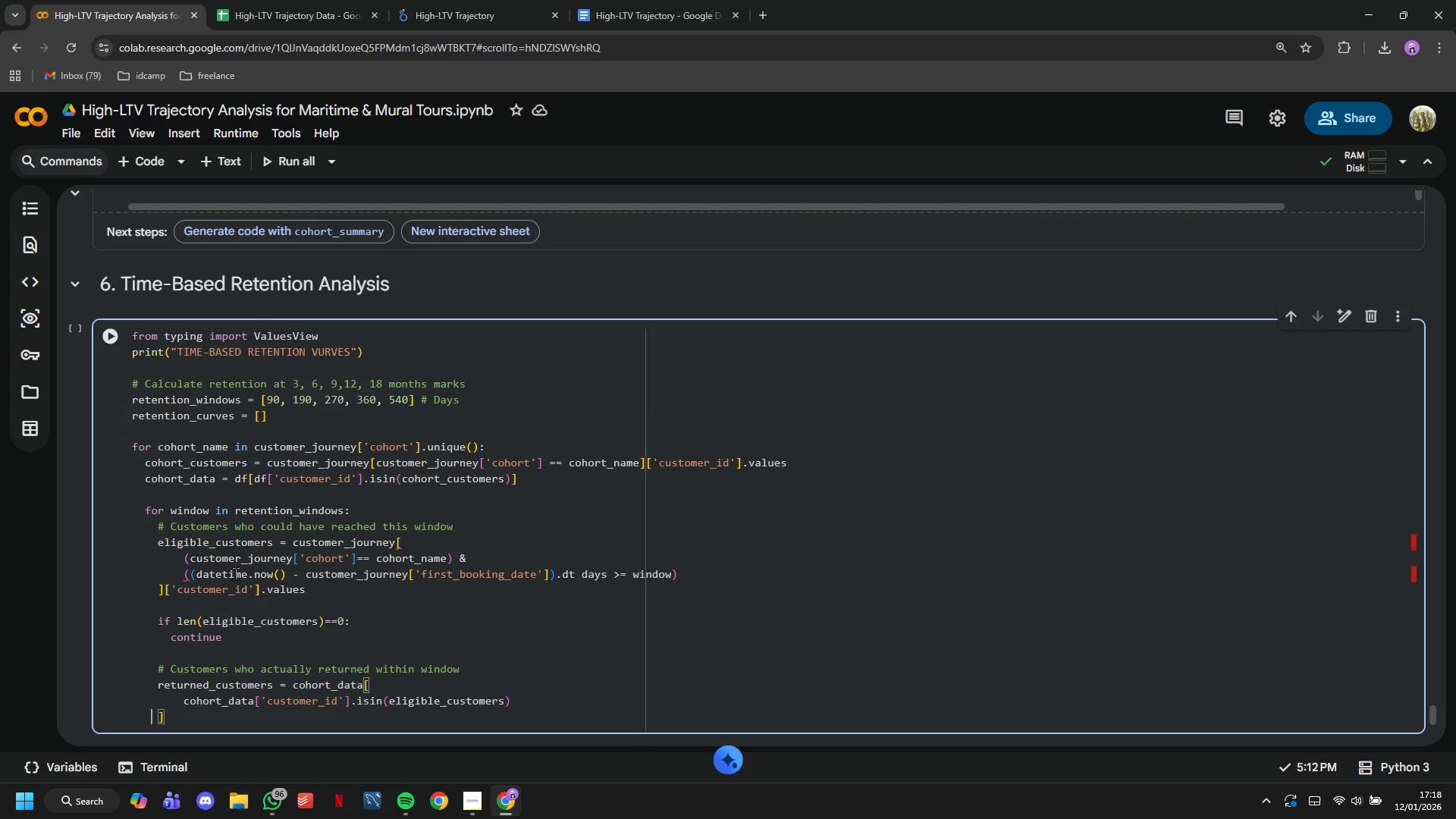 
key(ArrowRight)
 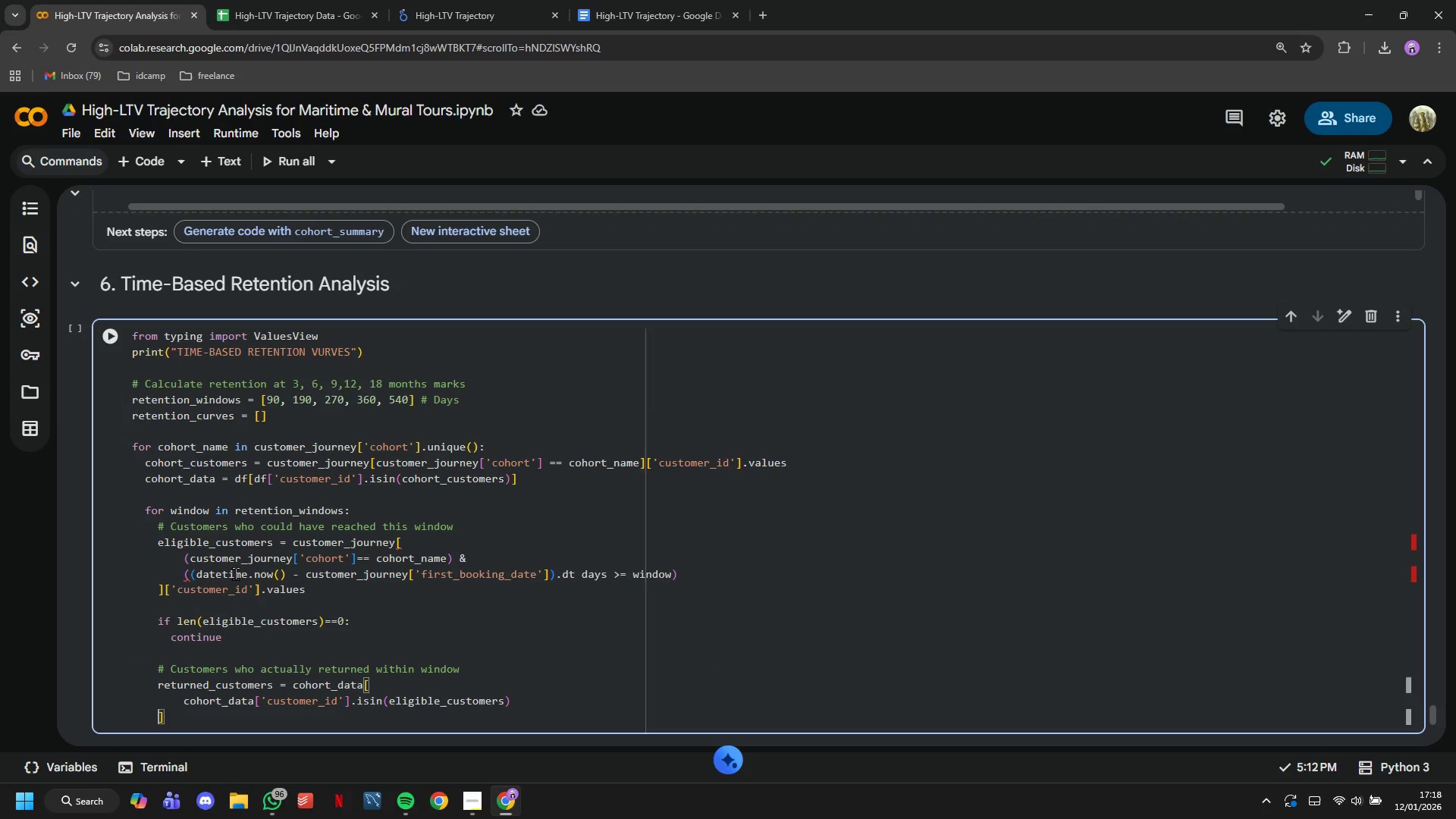 
key(ArrowRight)
 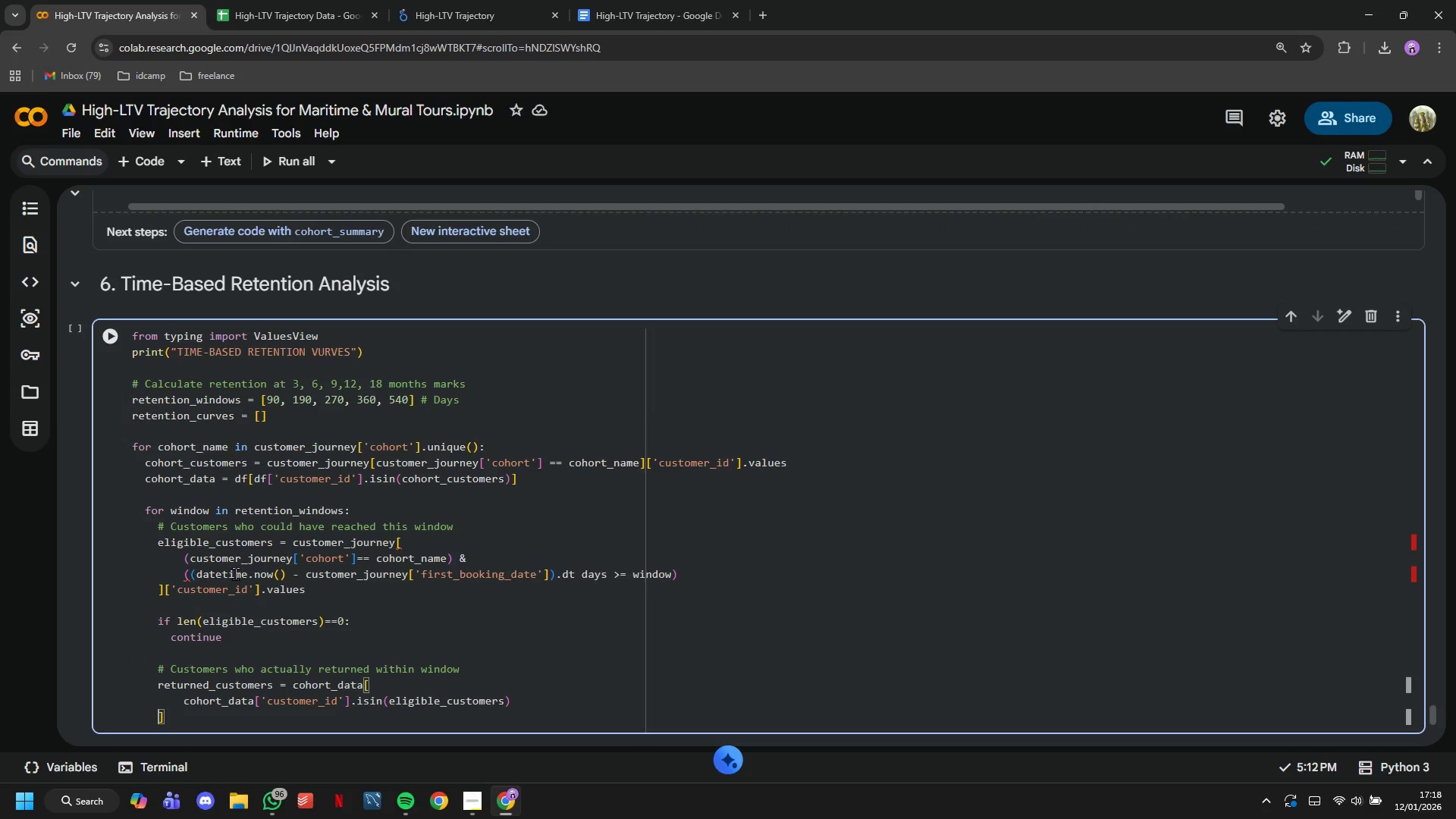 
key(ArrowRight)
 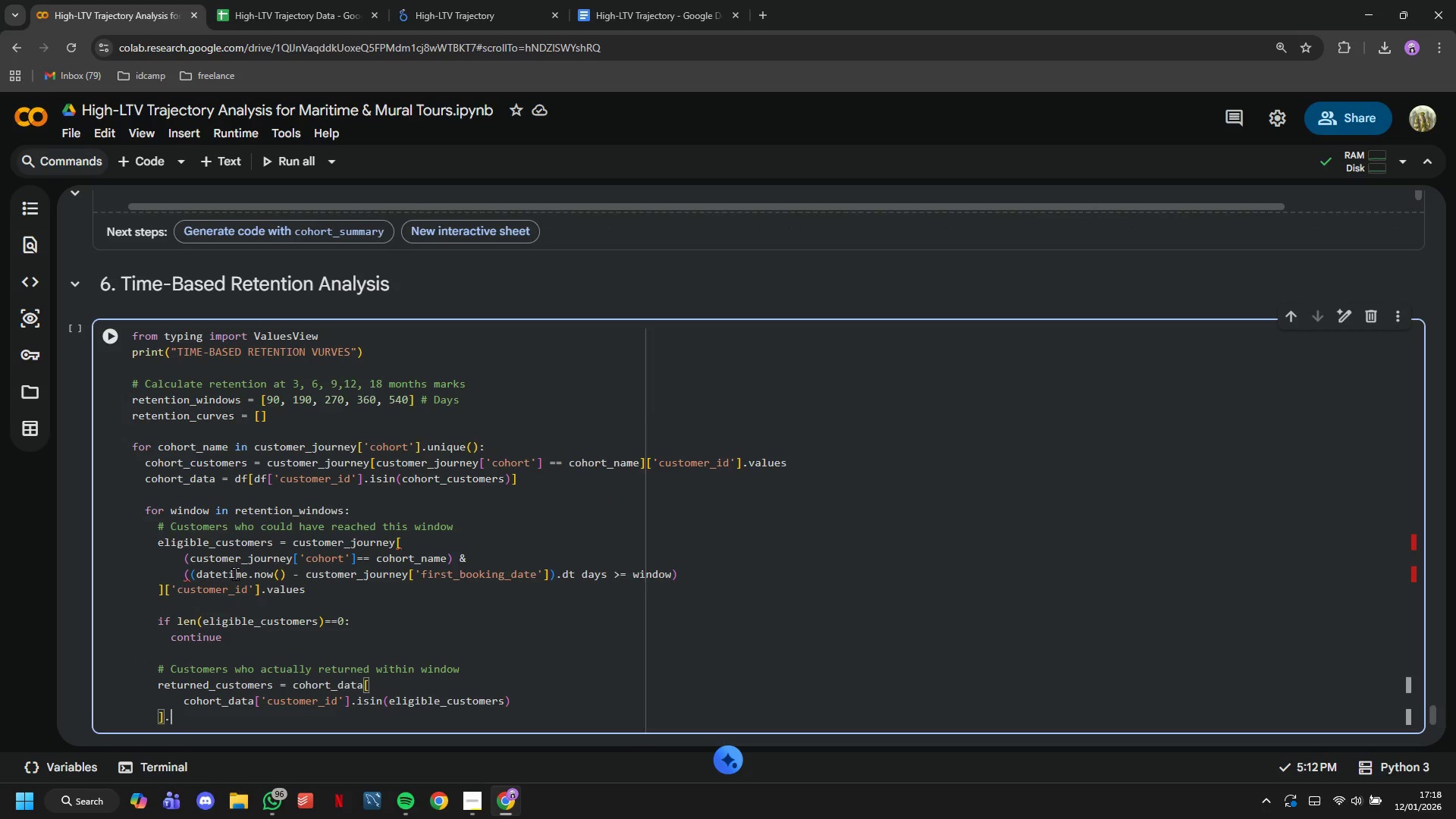 
type(.groupby('custoemr_id)
 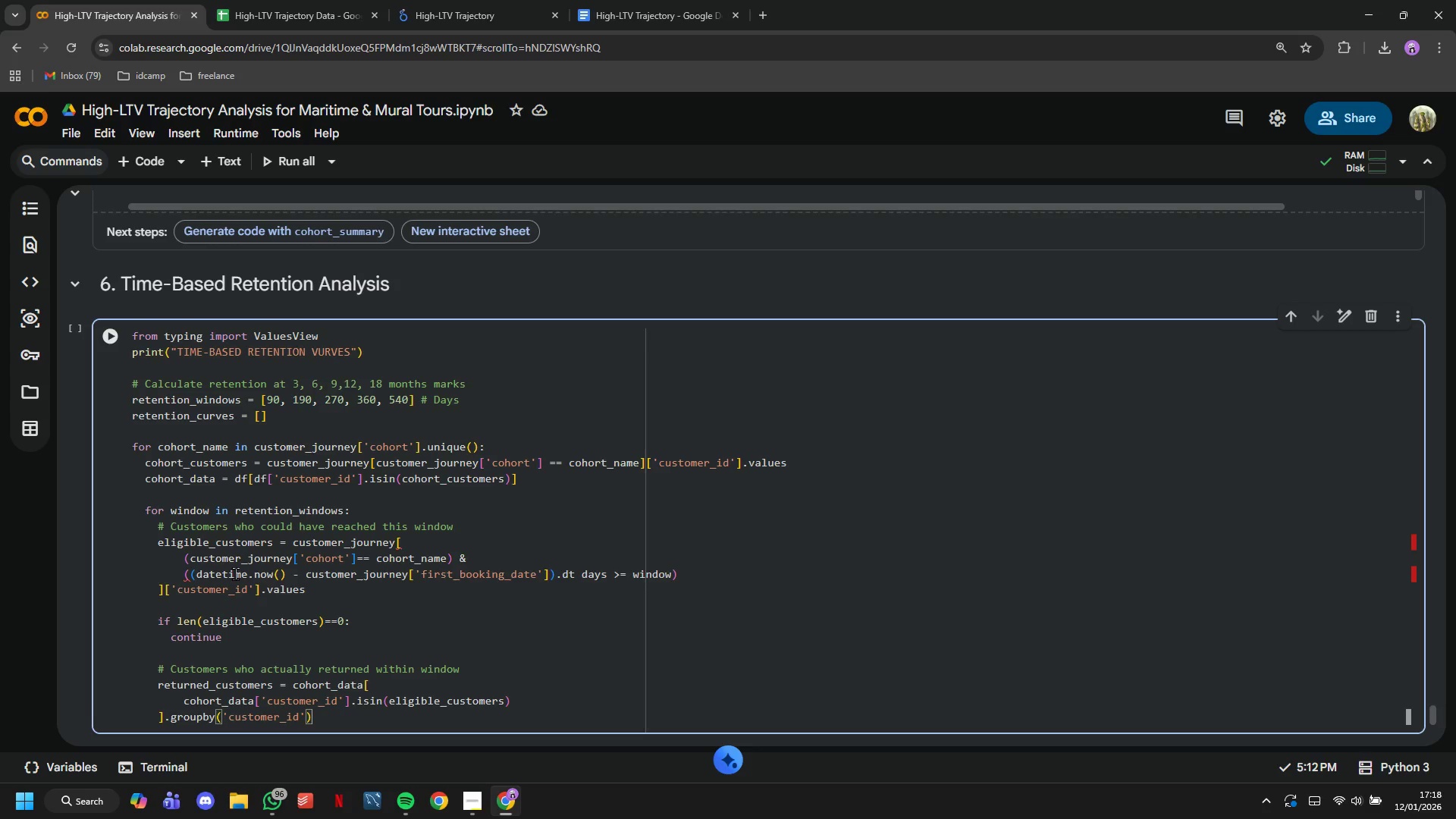 
 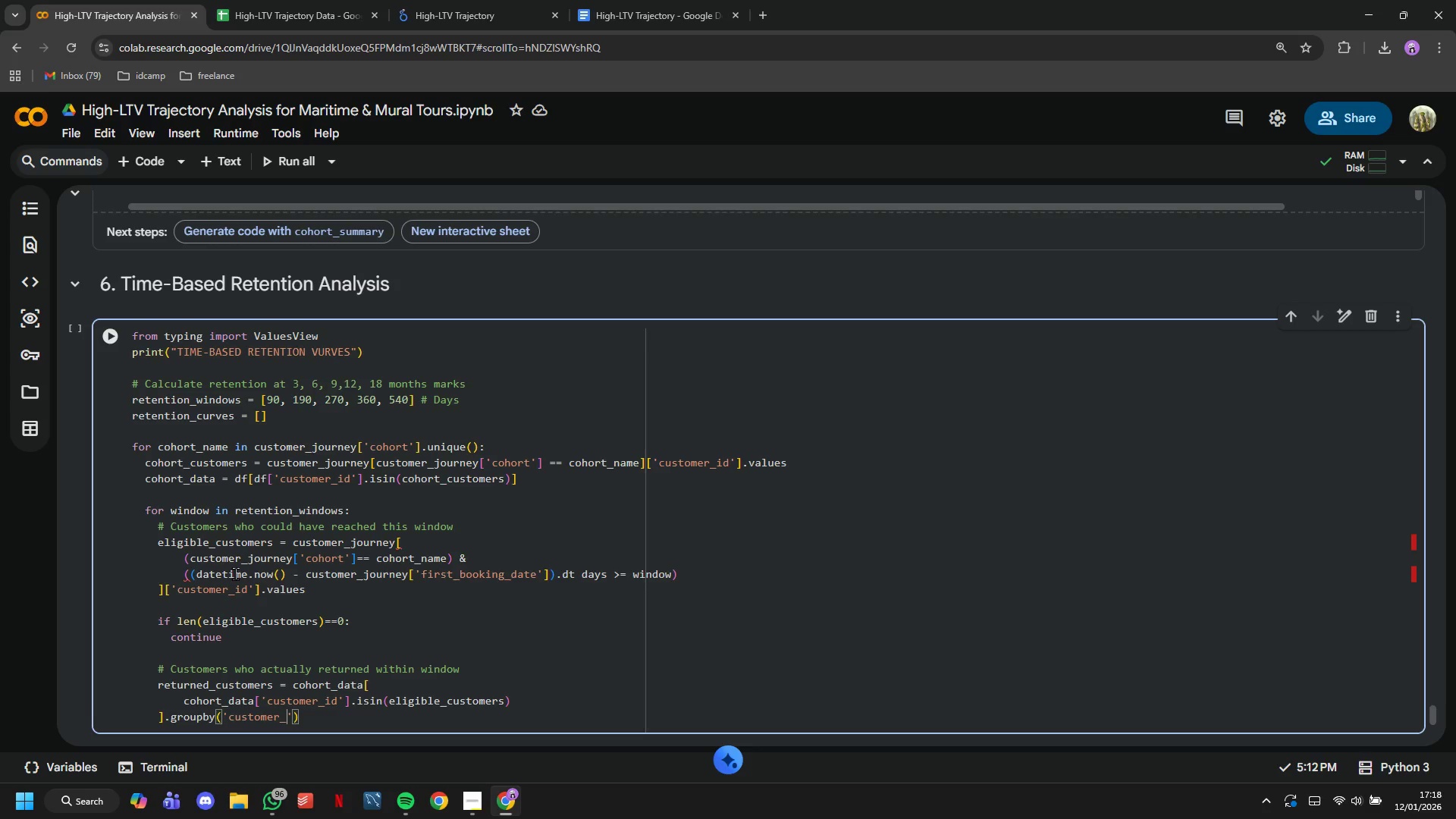 
key(ArrowRight)
 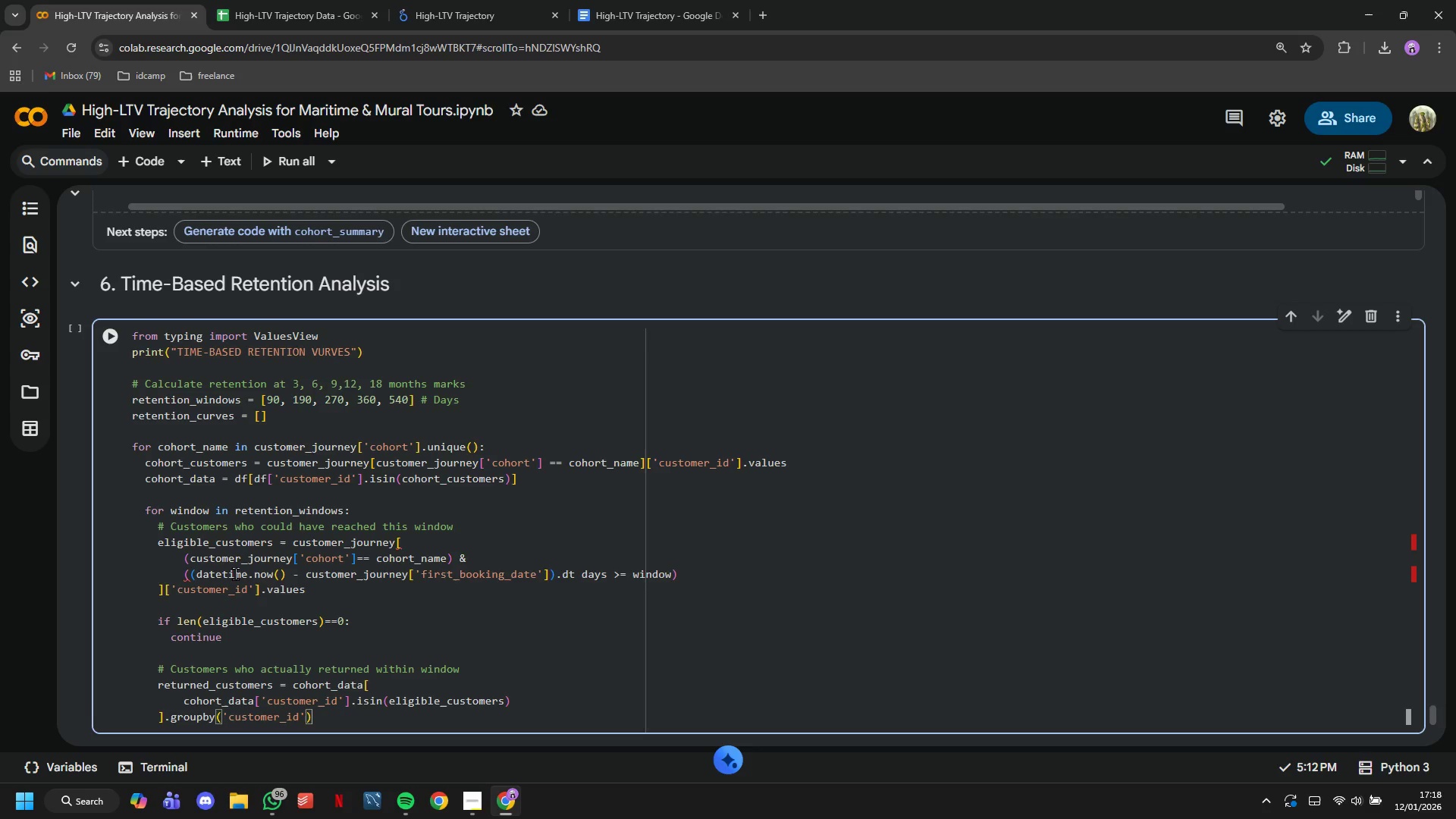 
key(ArrowRight)
 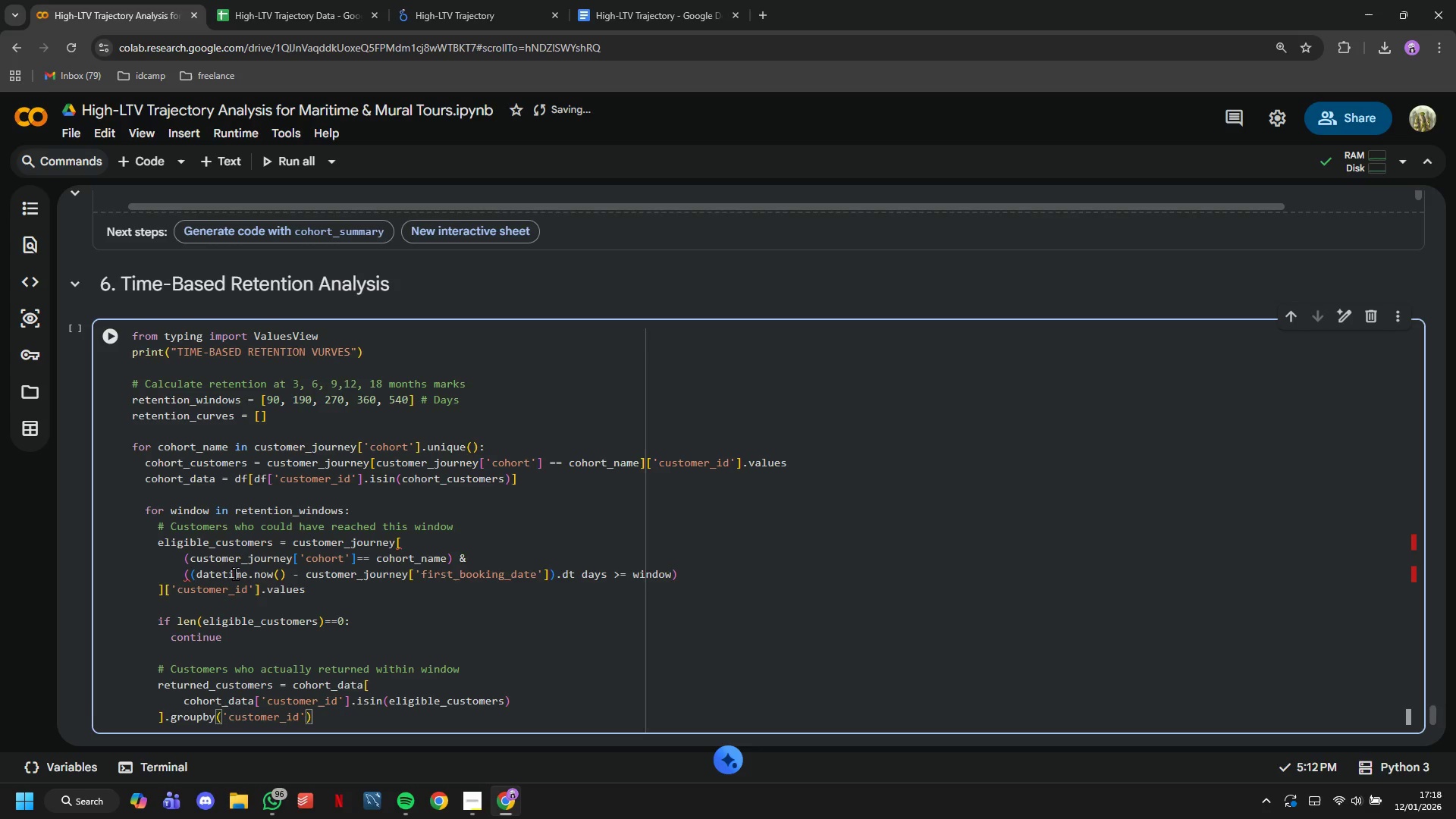 
type(.apply()
 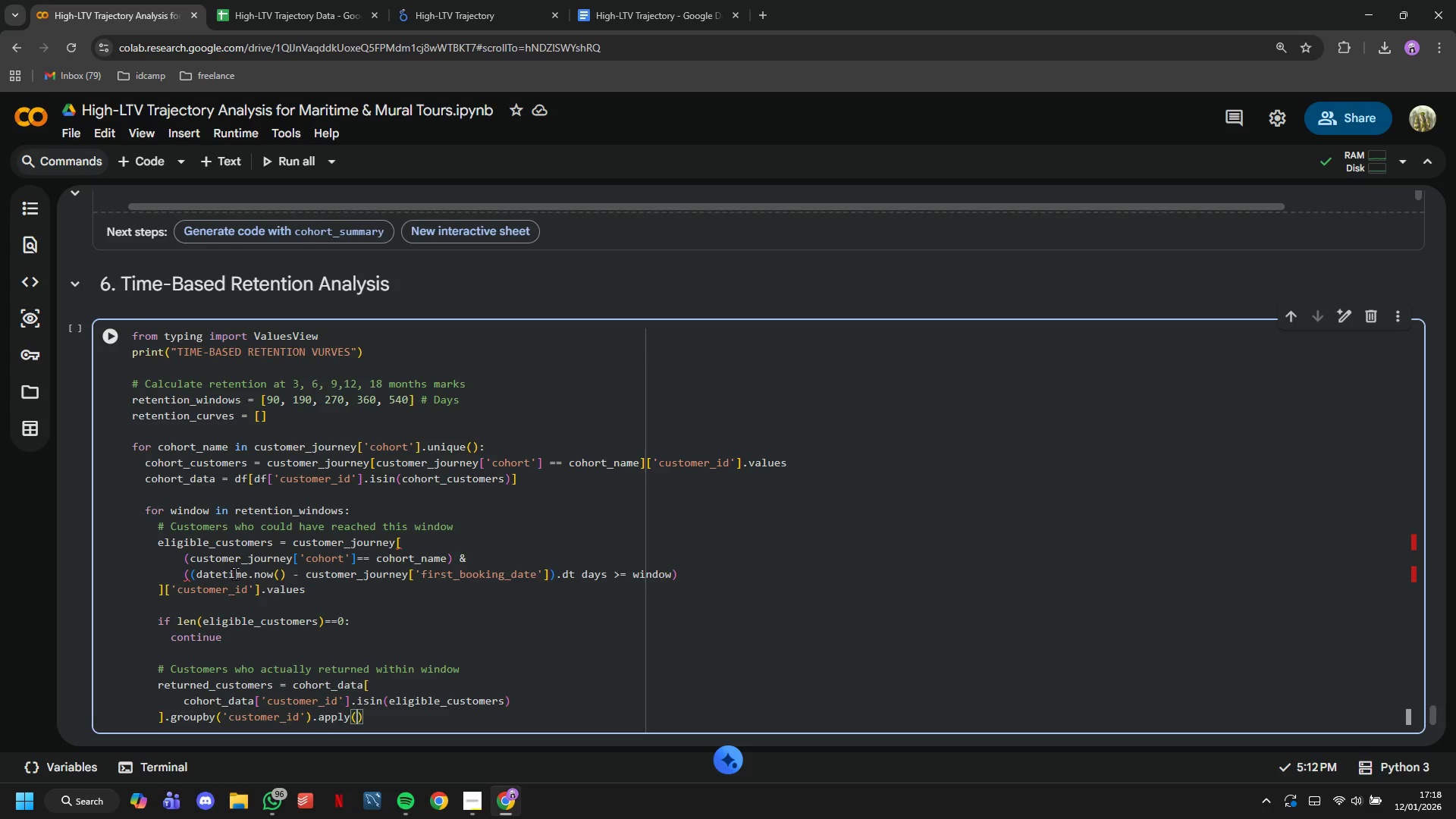 
key(Enter)
 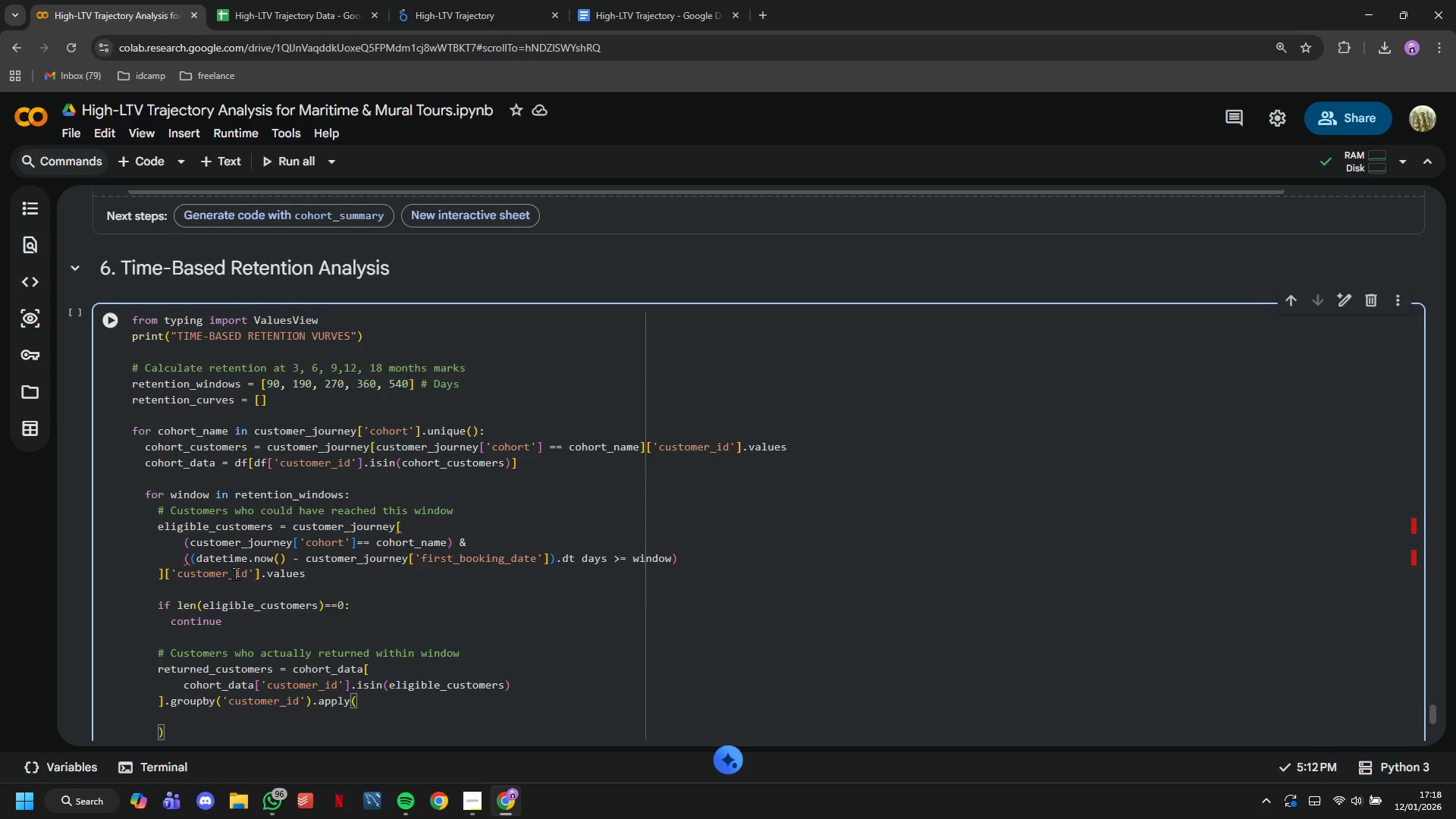 
type(ll)
key(Backspace)
type(ambda x: ((x['booking_date)
 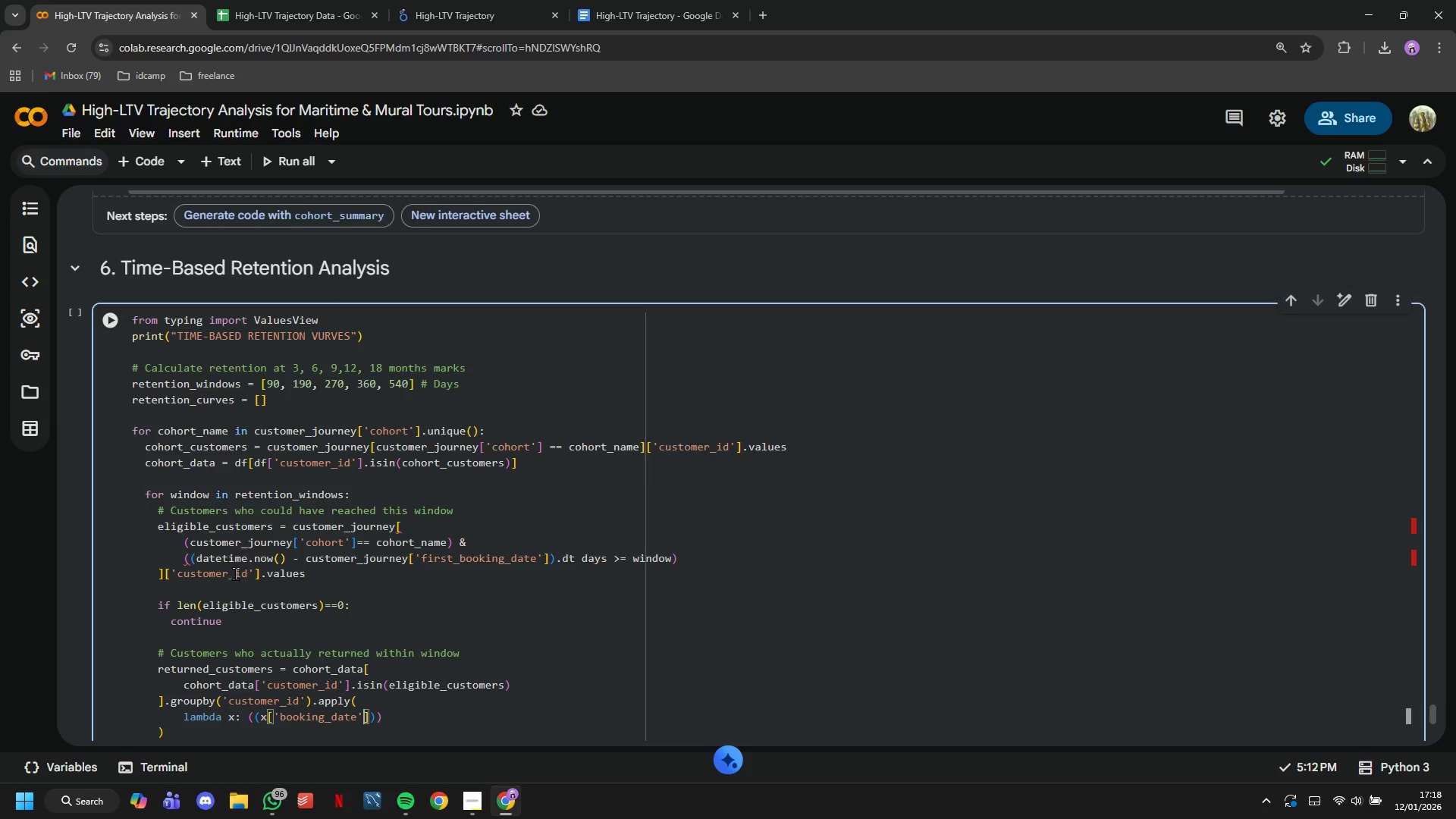 
 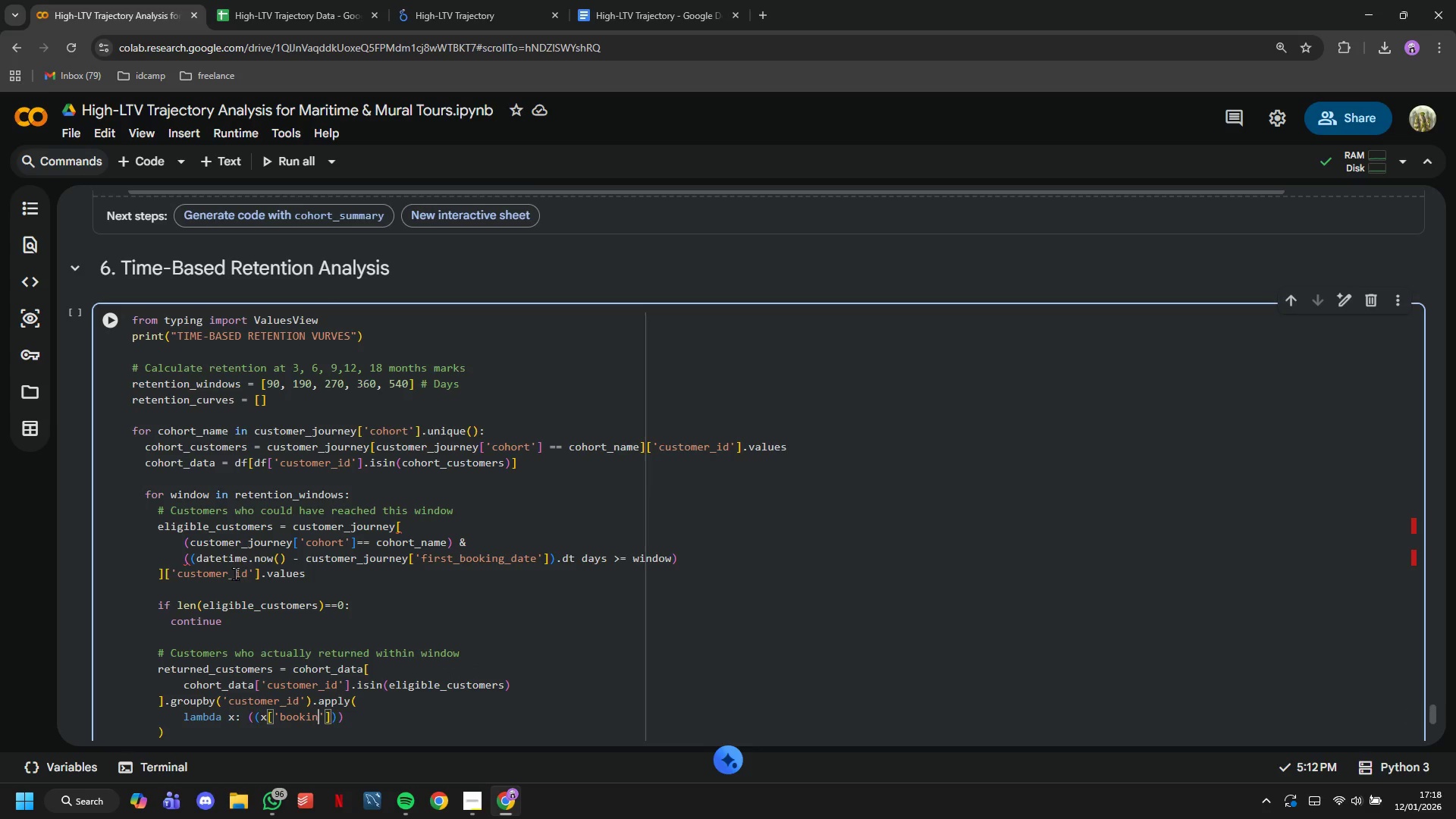 
key(ArrowRight)
 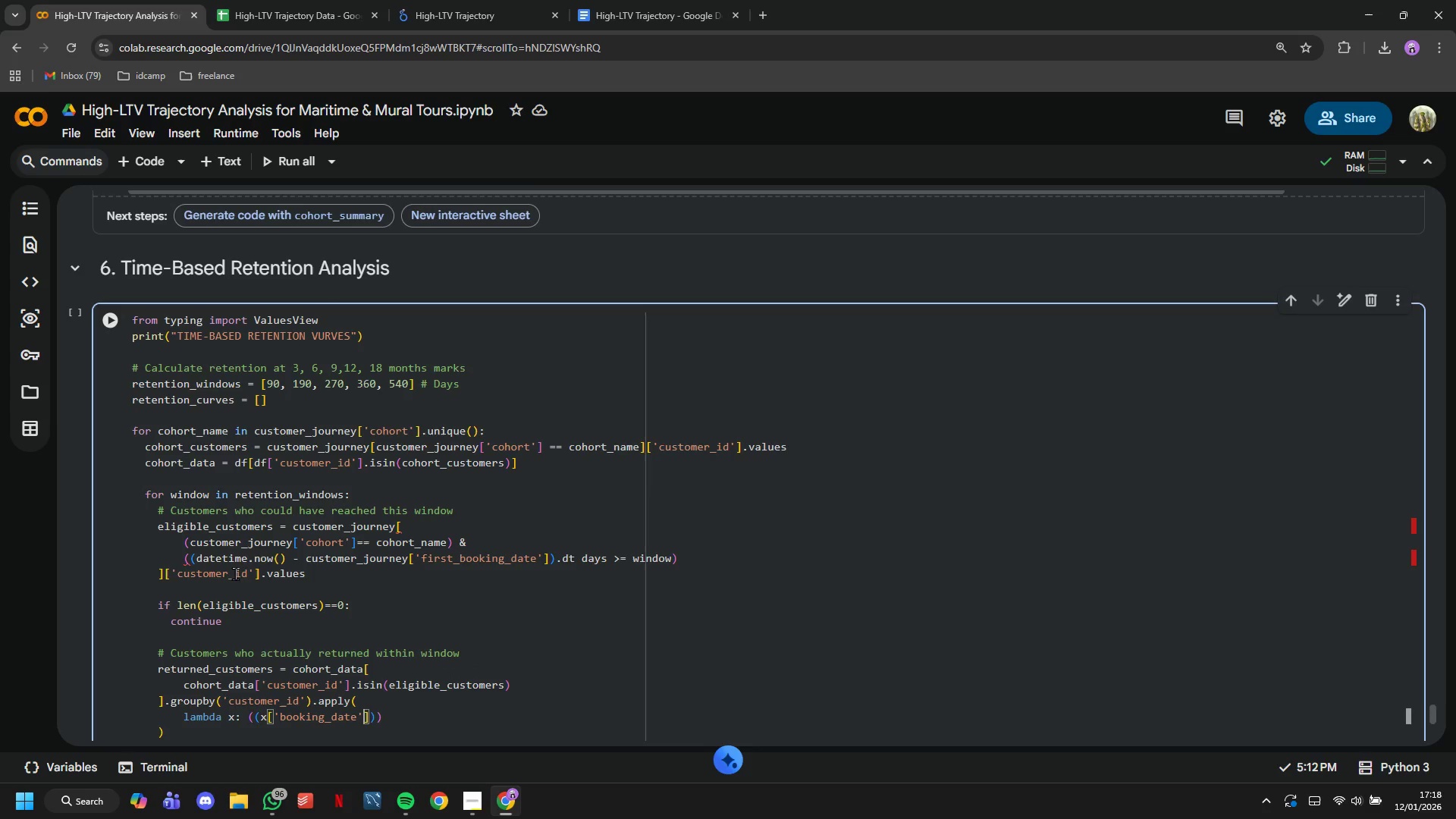 
key(ArrowRight)
 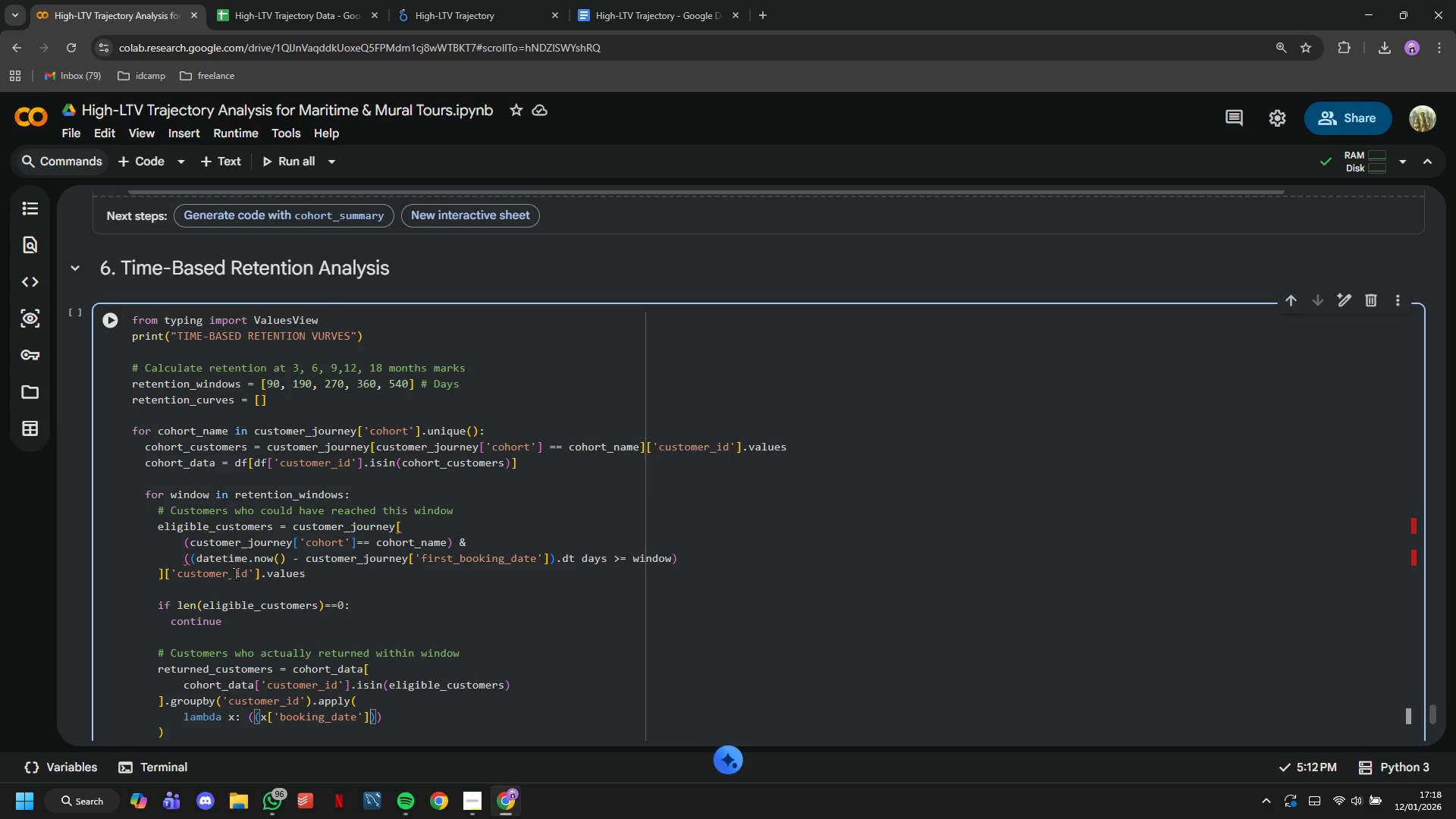 
type( - x['booking_date)
 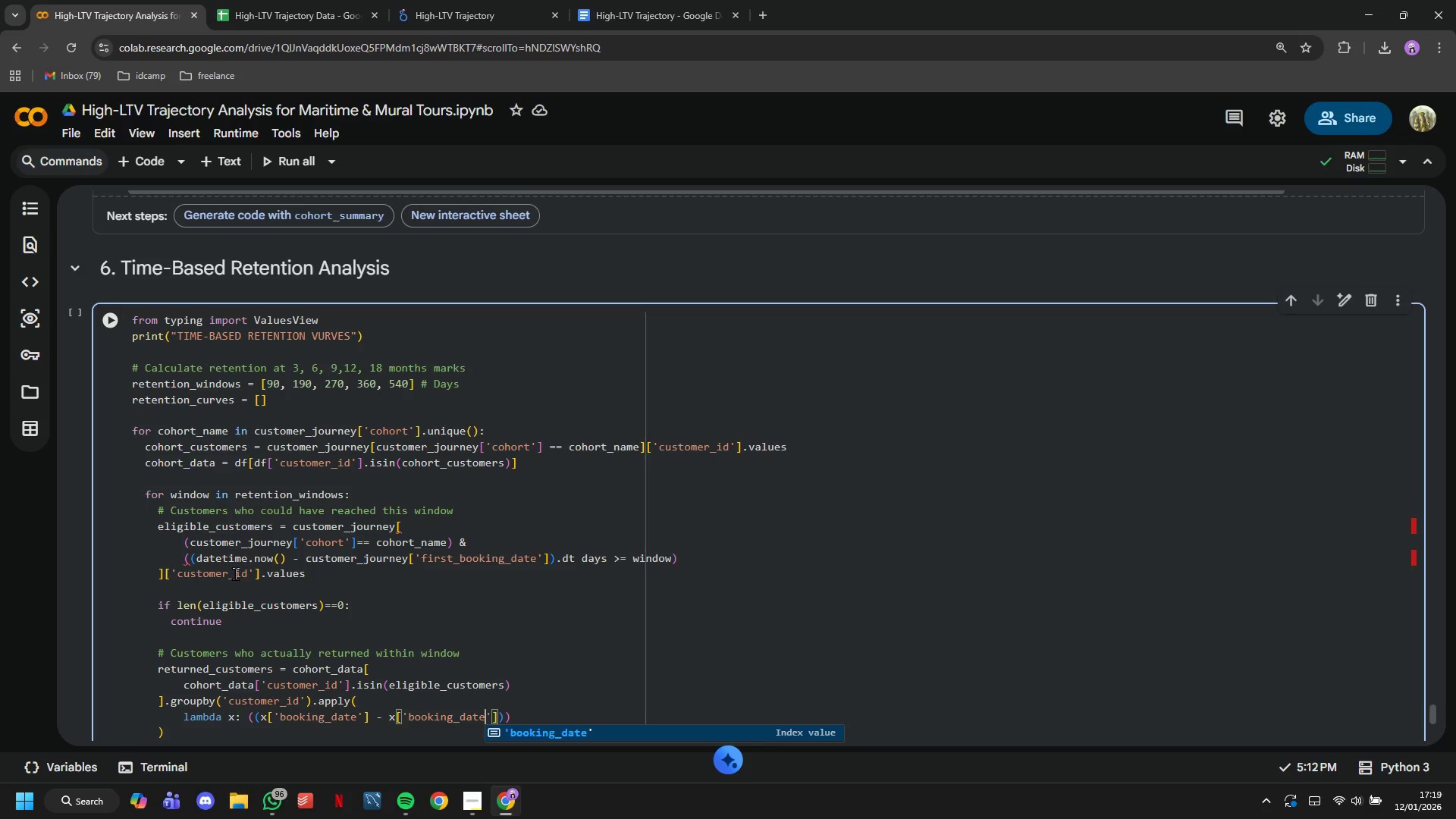 
key(ArrowRight)
 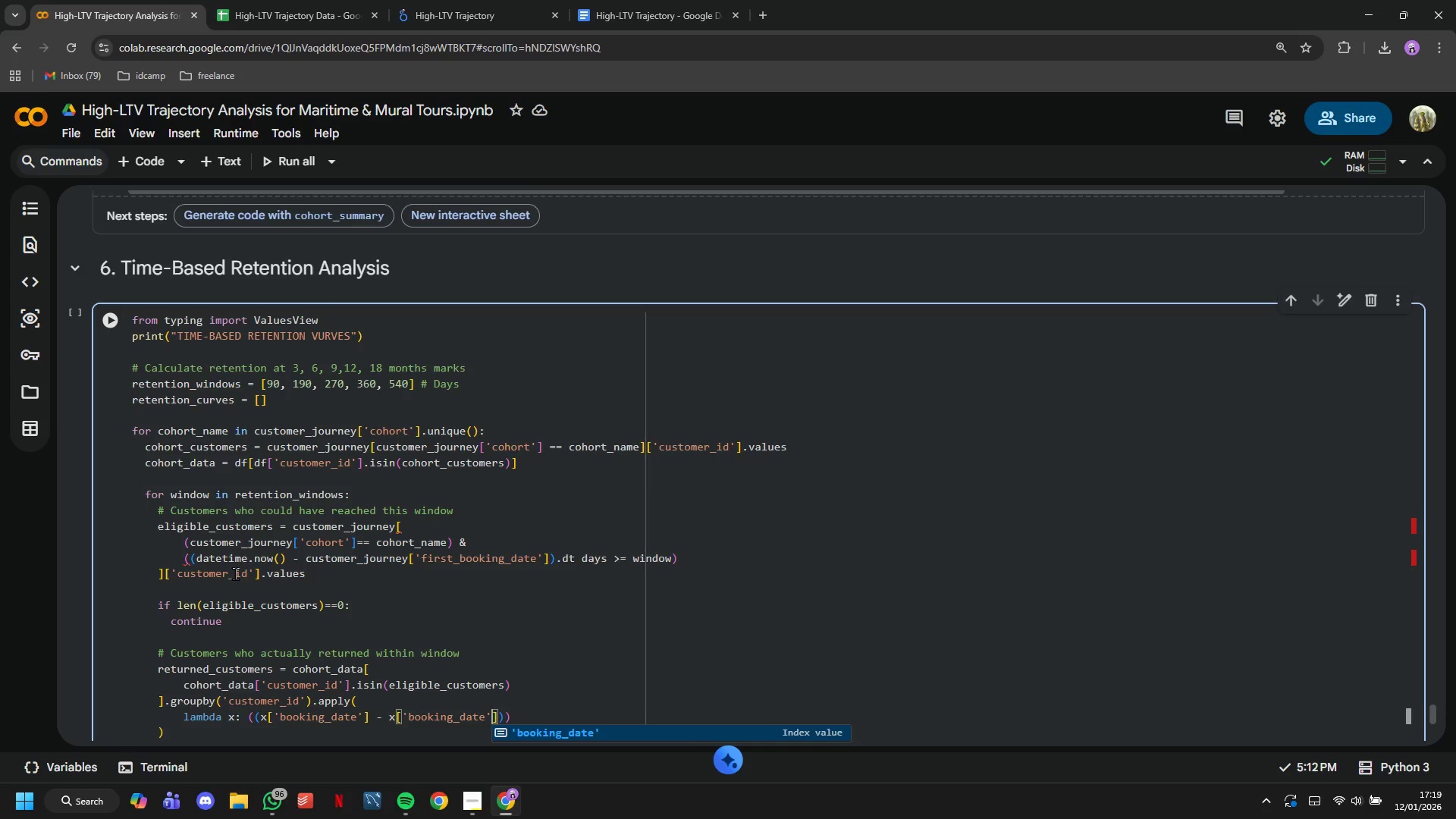 
key(ArrowRight)
 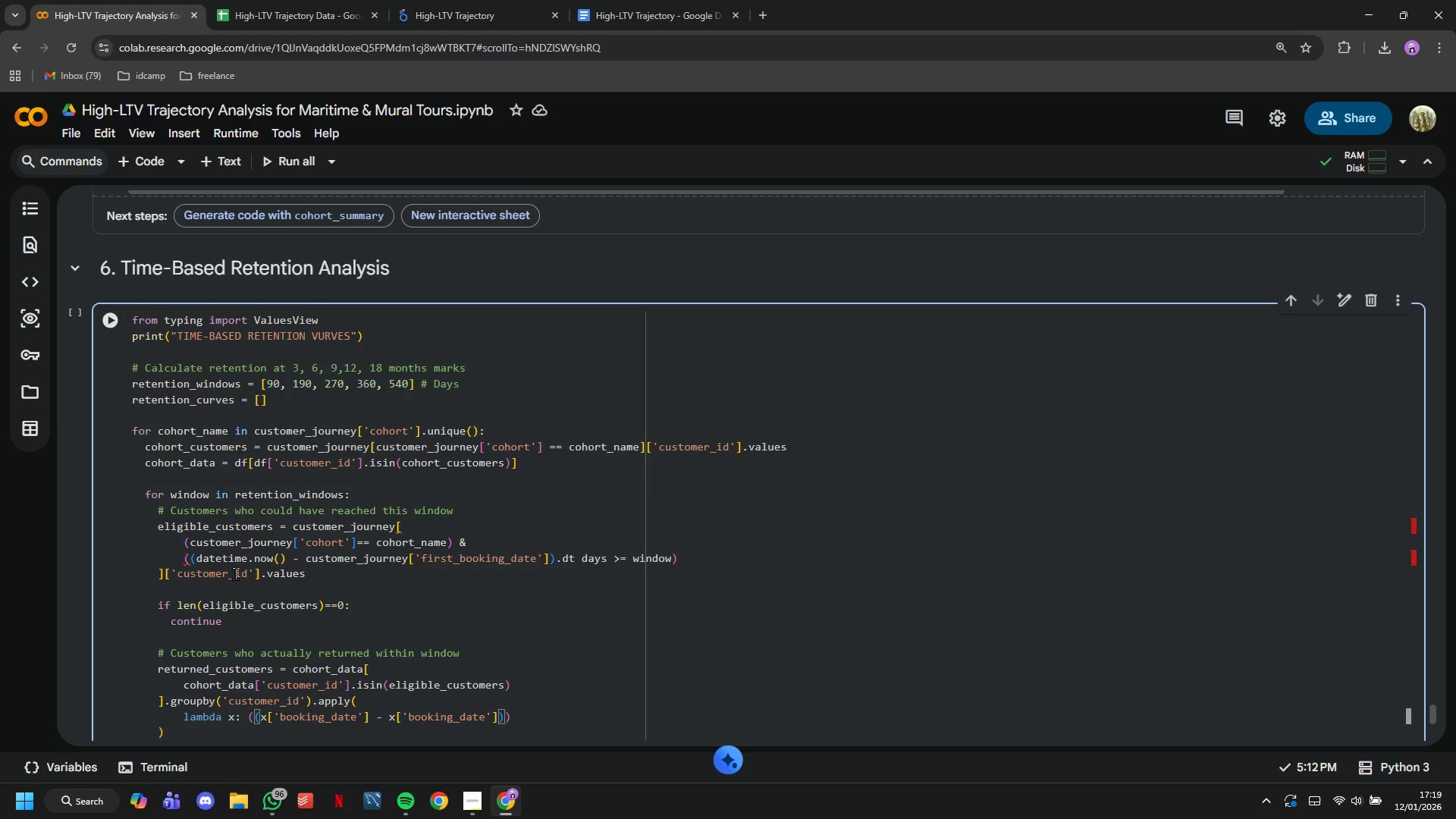 
type(.min()
 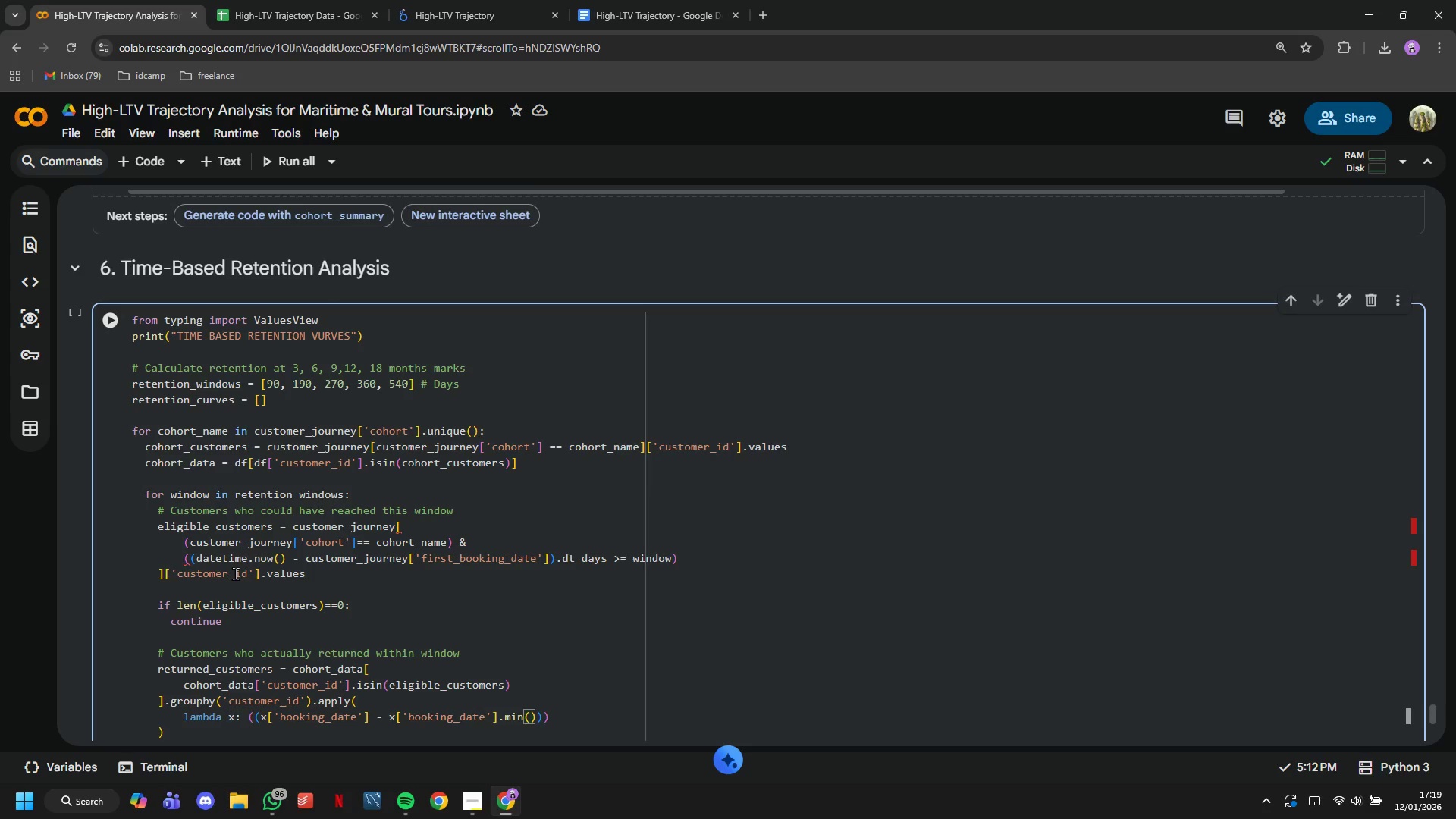 
key(ArrowRight)
 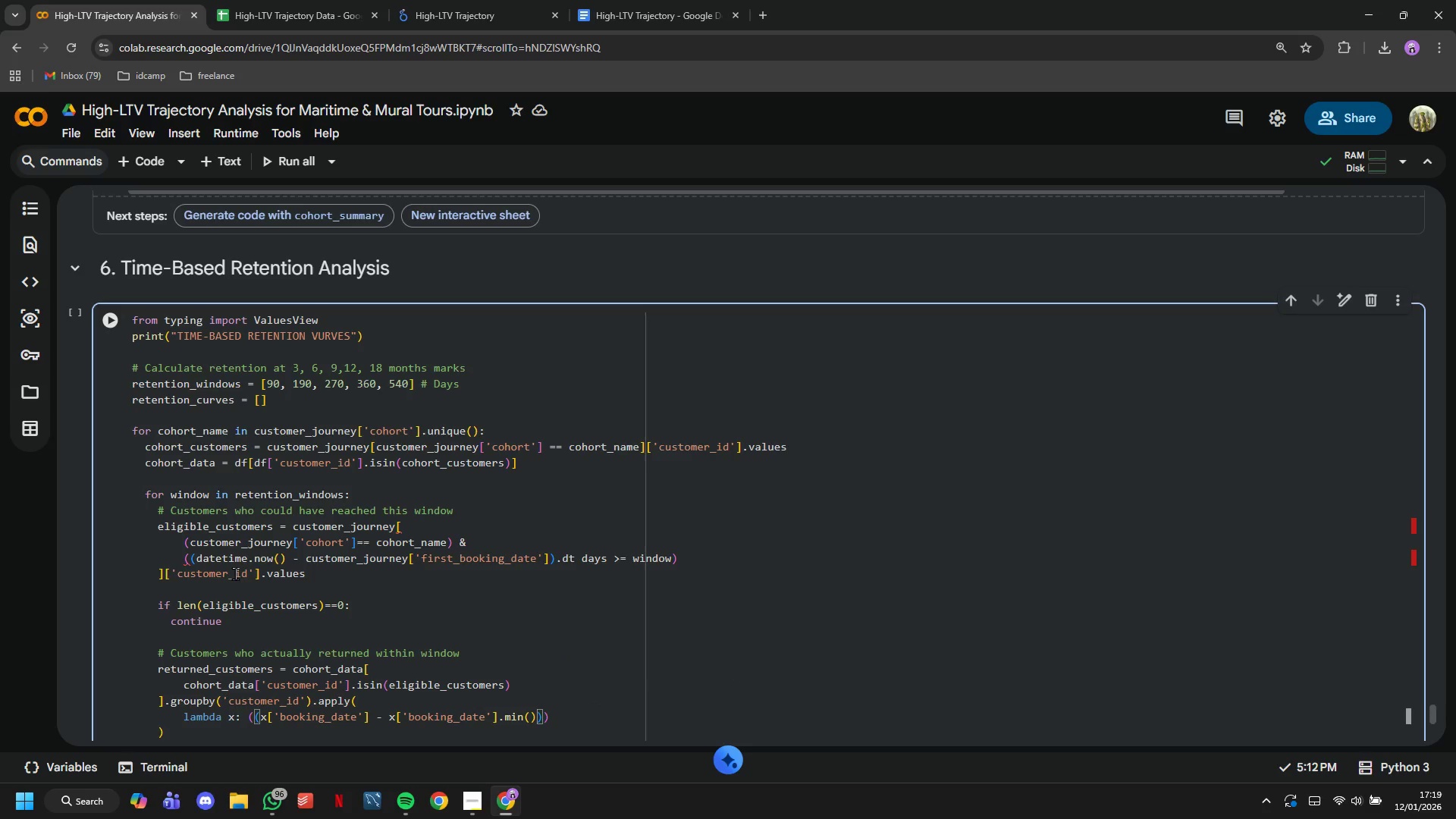 
key(ArrowRight)
 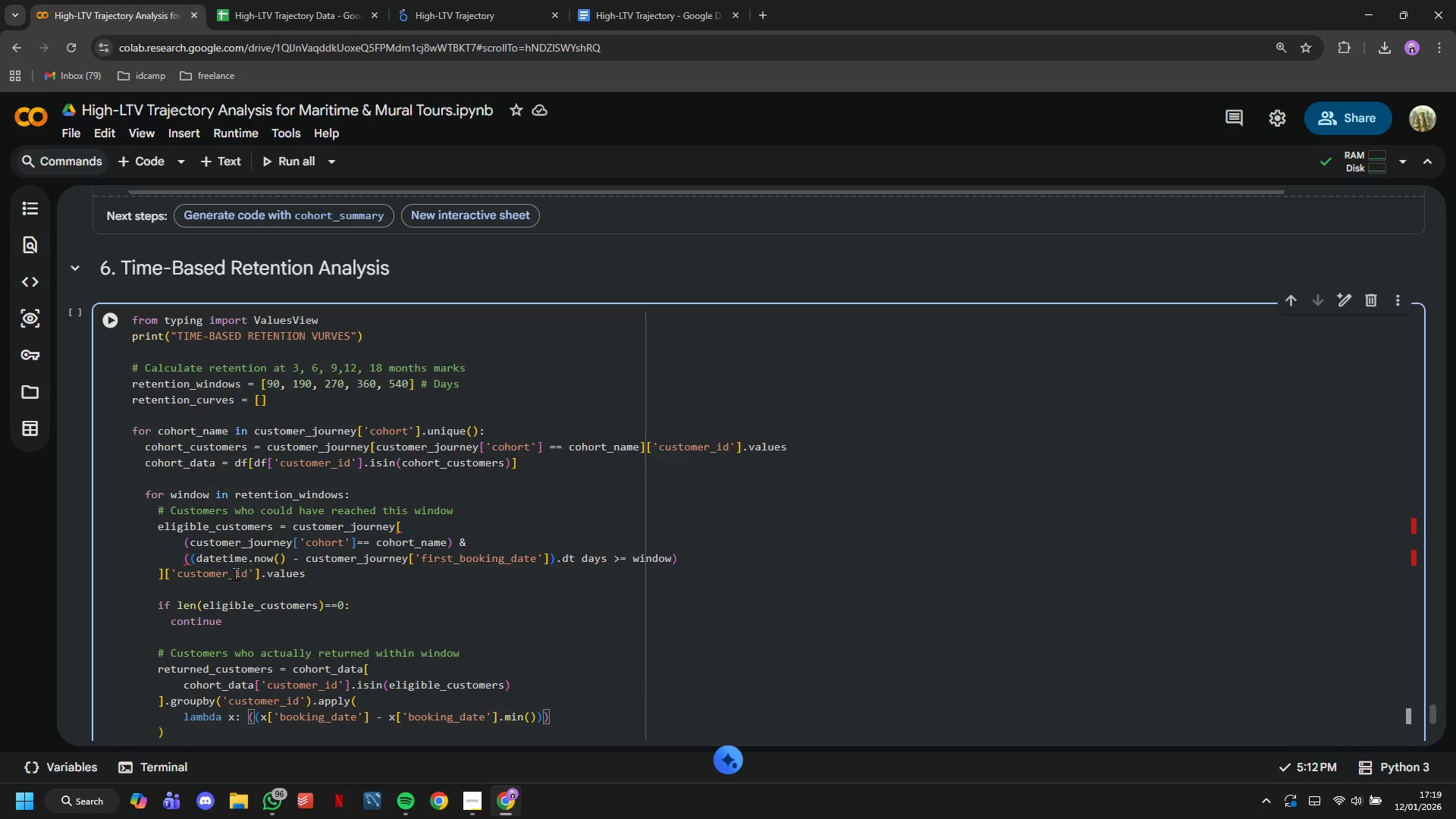 
type(.dt.days <= window)
 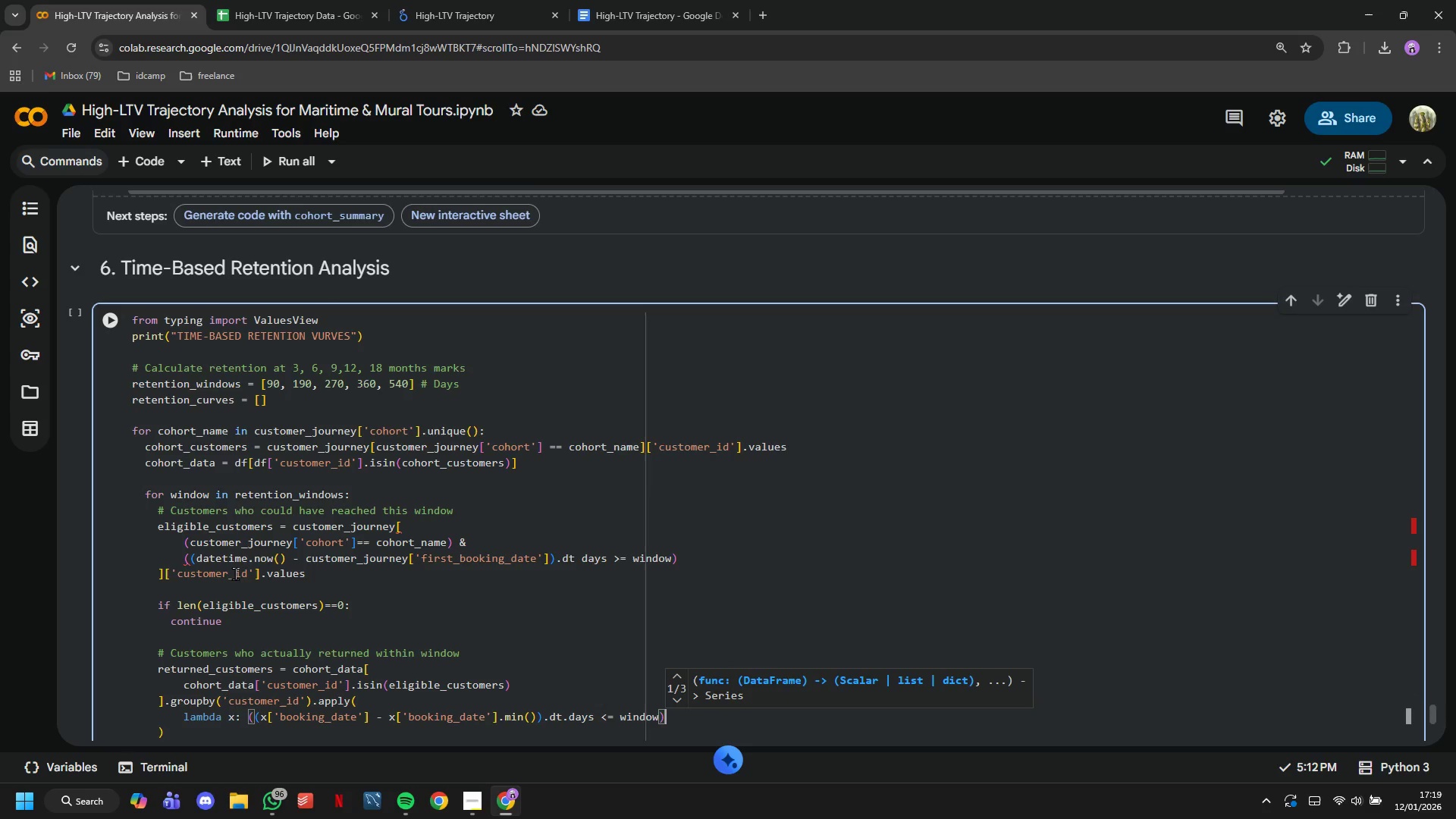 
 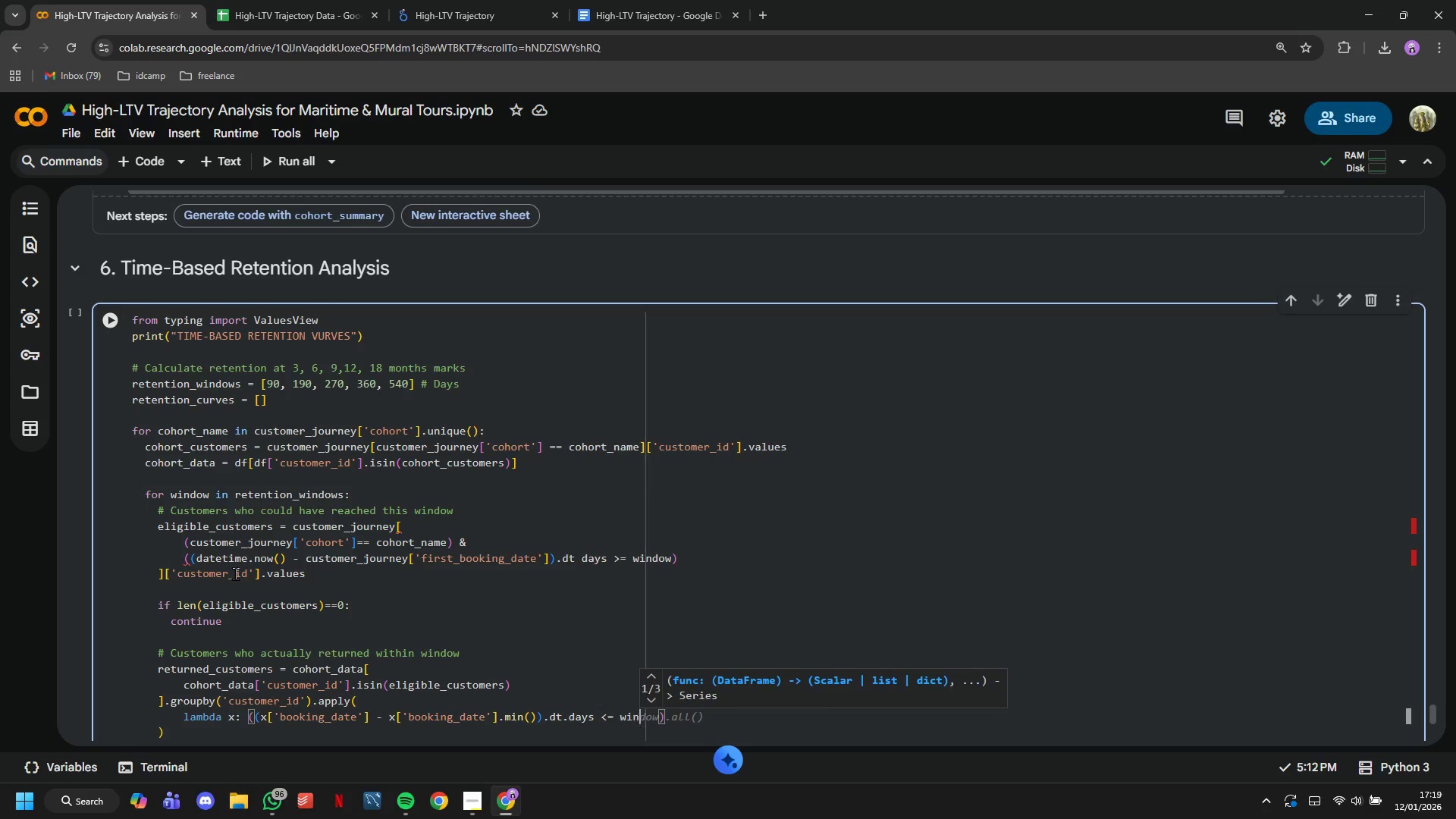 
key(ArrowRight)
 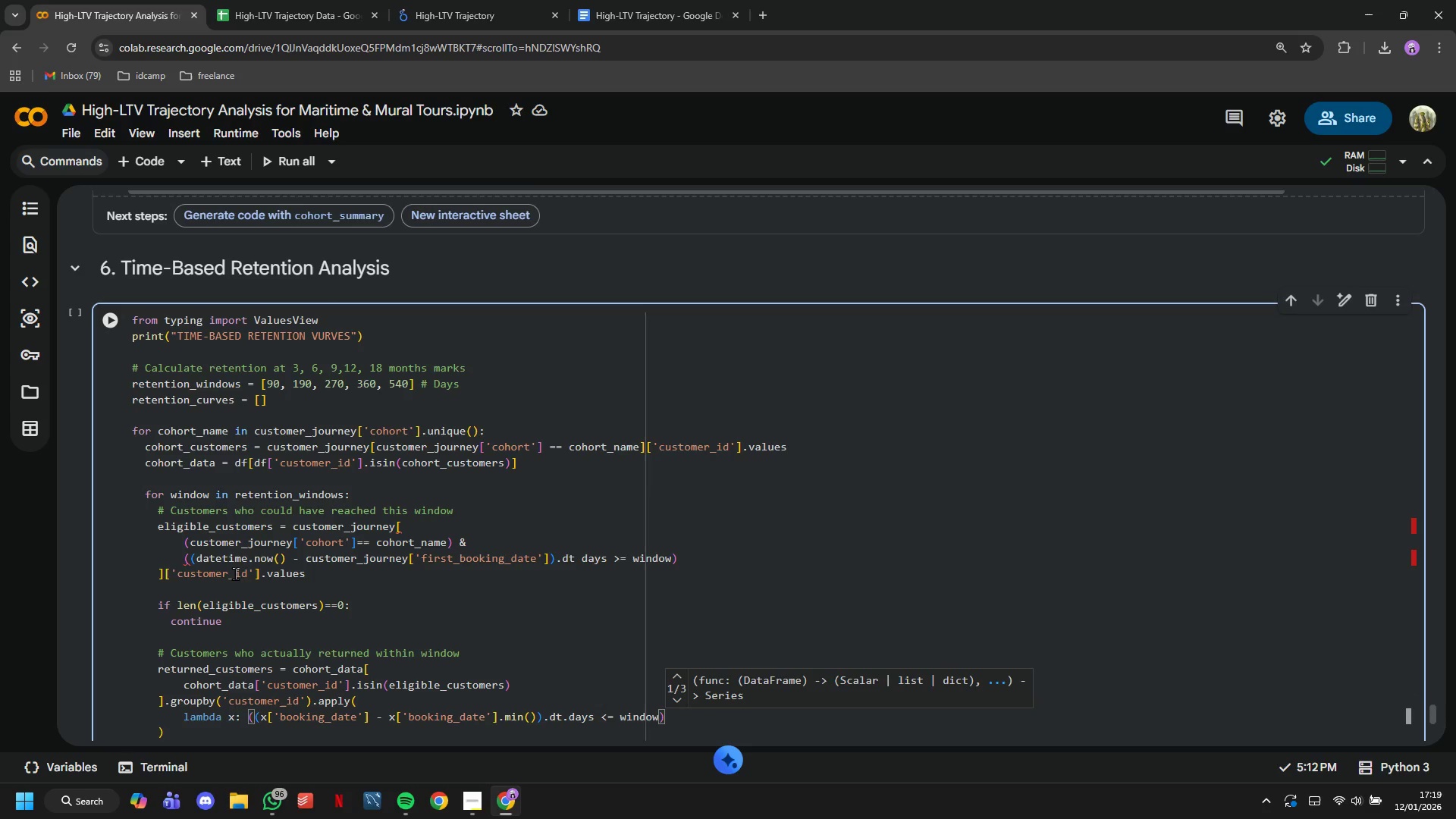 
type(.sum()
 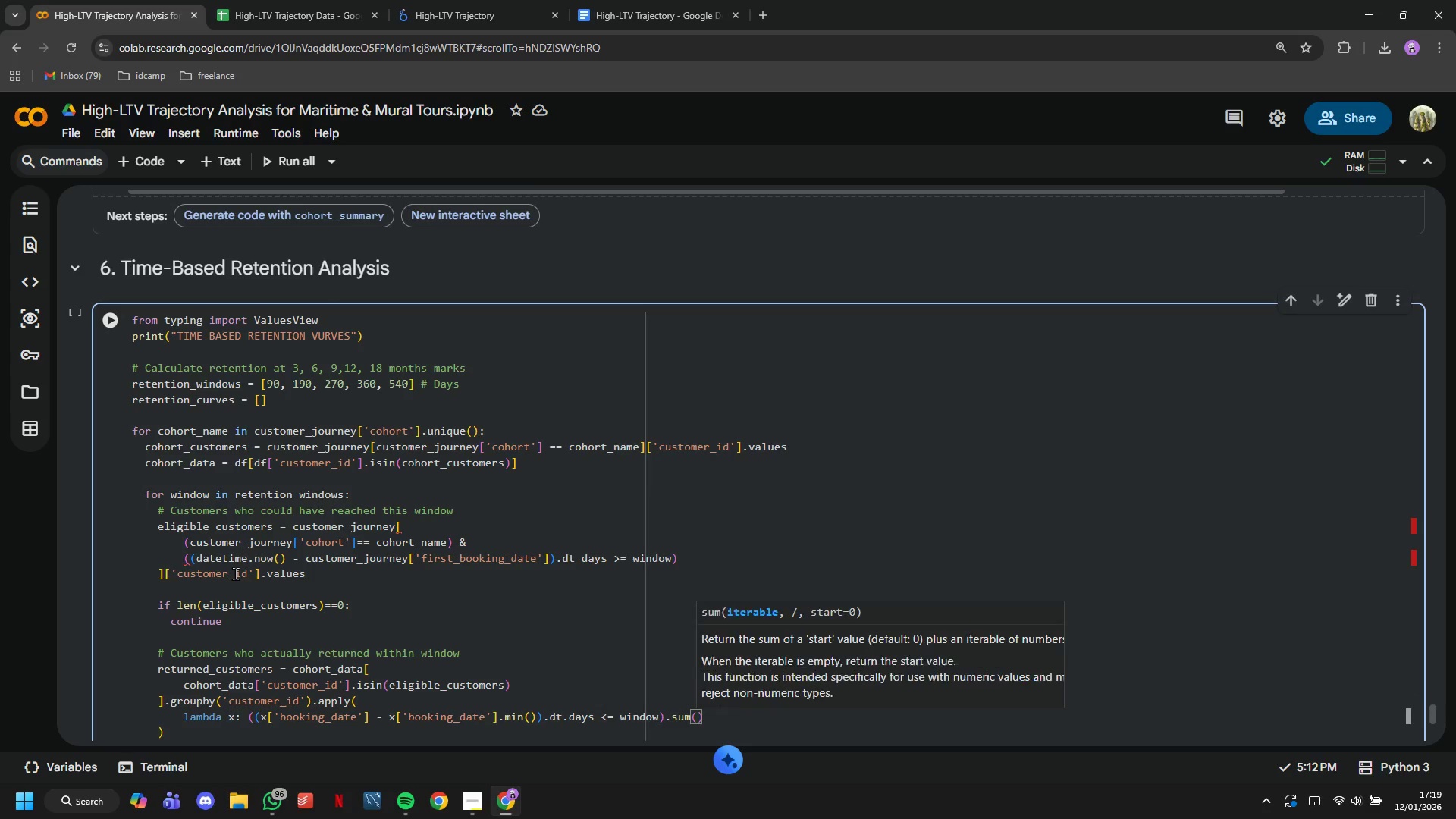 
key(ArrowRight)
 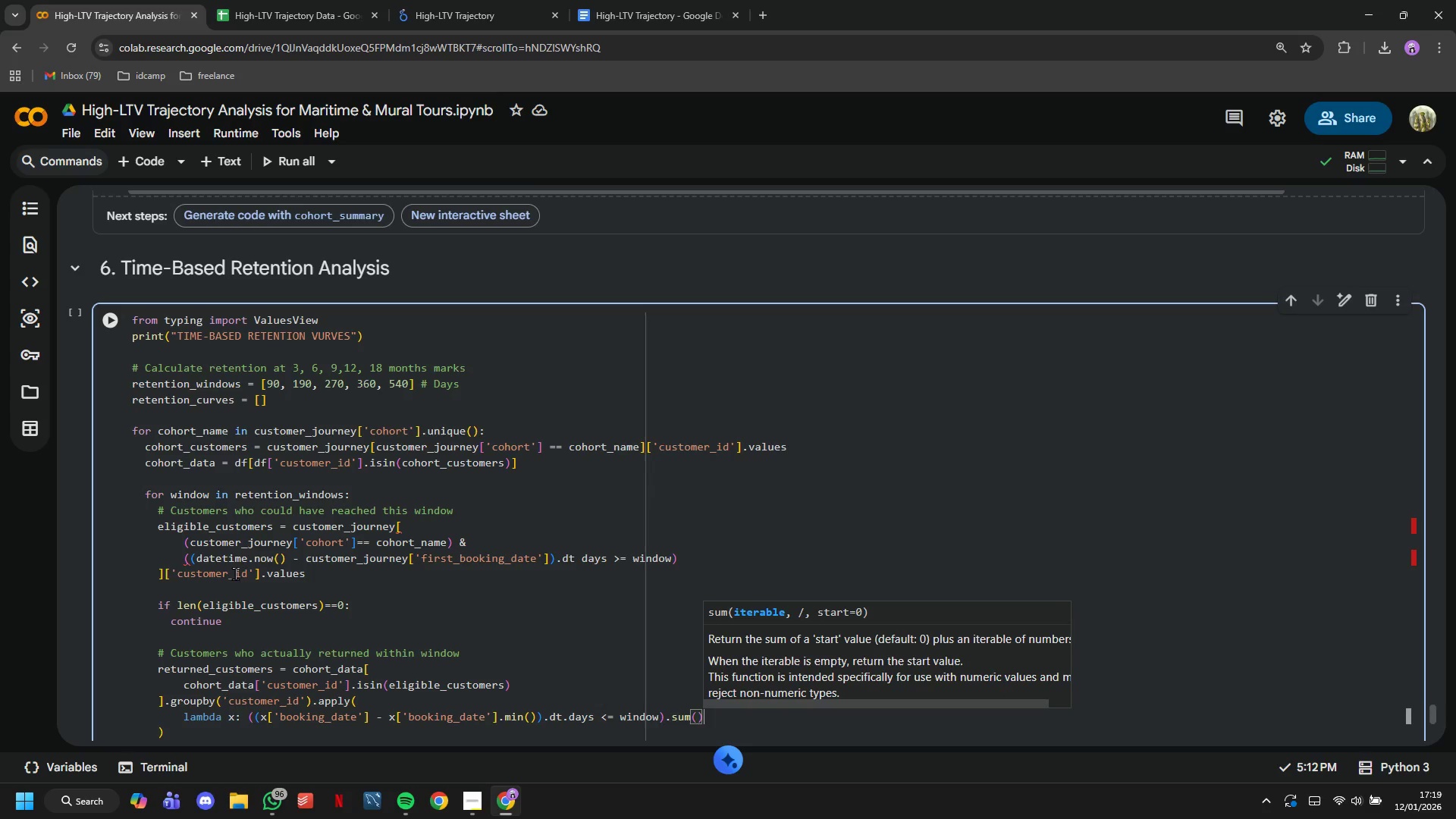 
key(Space)
 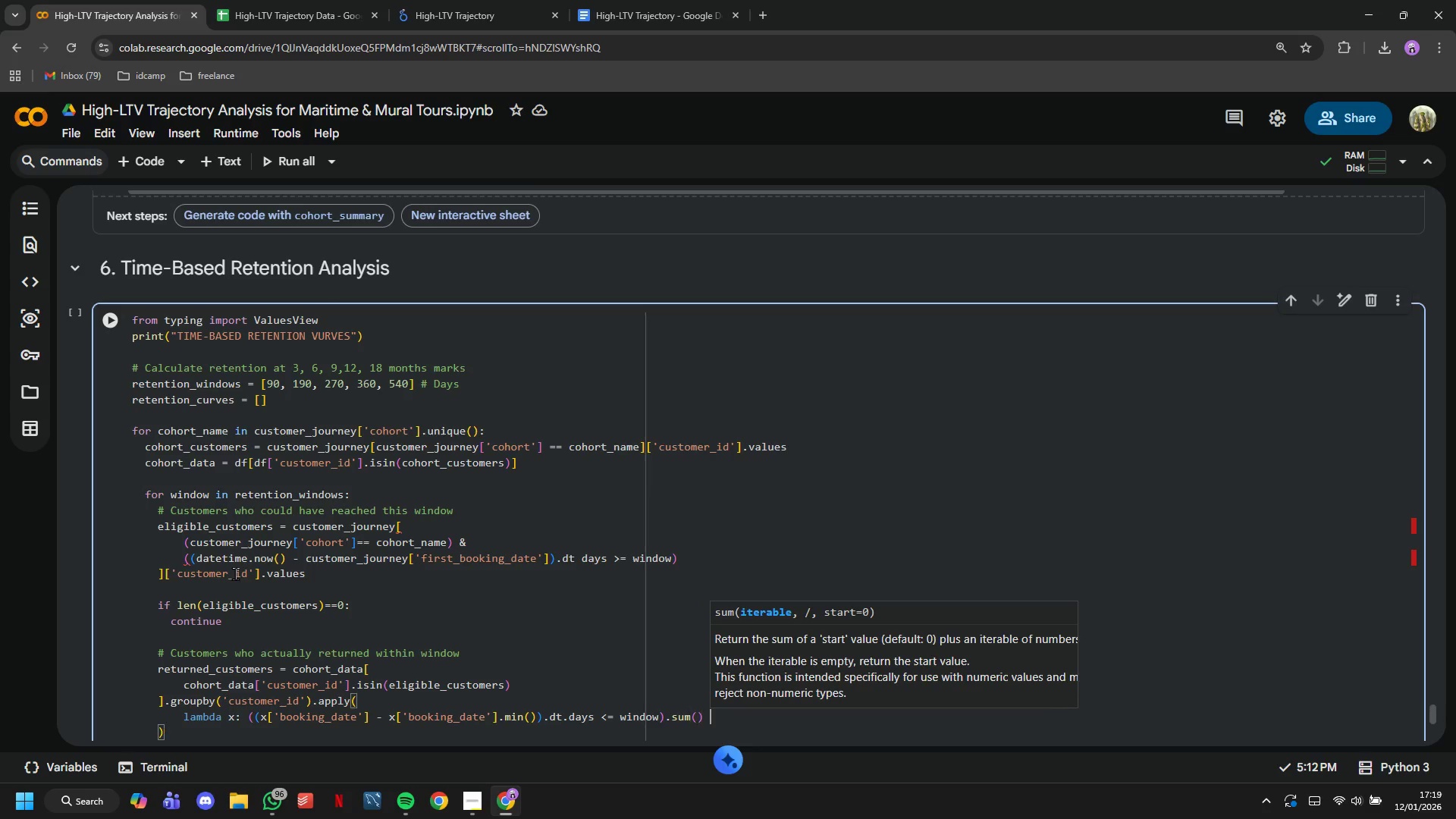 
key(Shift+ShiftLeft)
 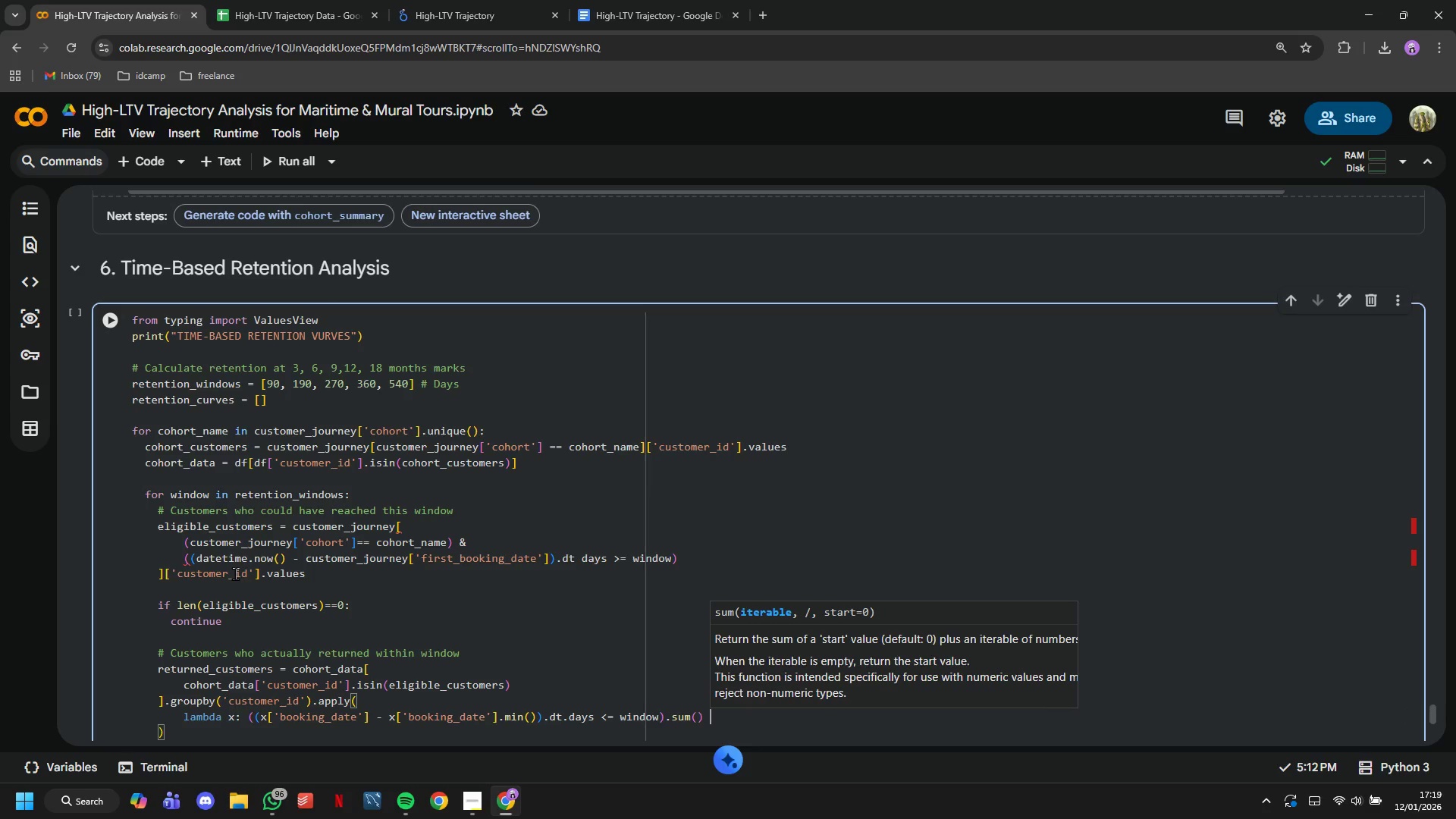 
key(Shift+Period)
 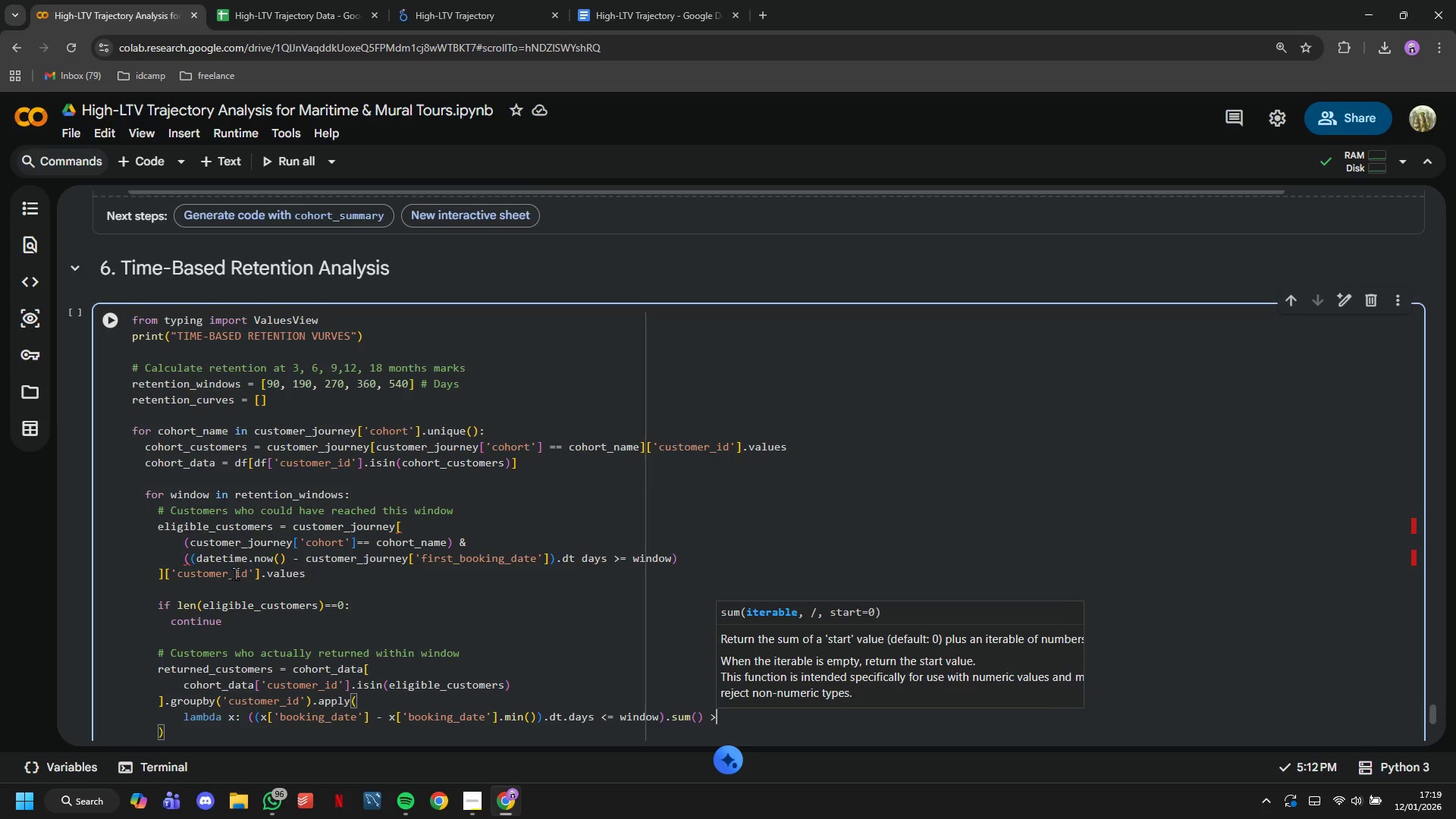 
key(Space)
 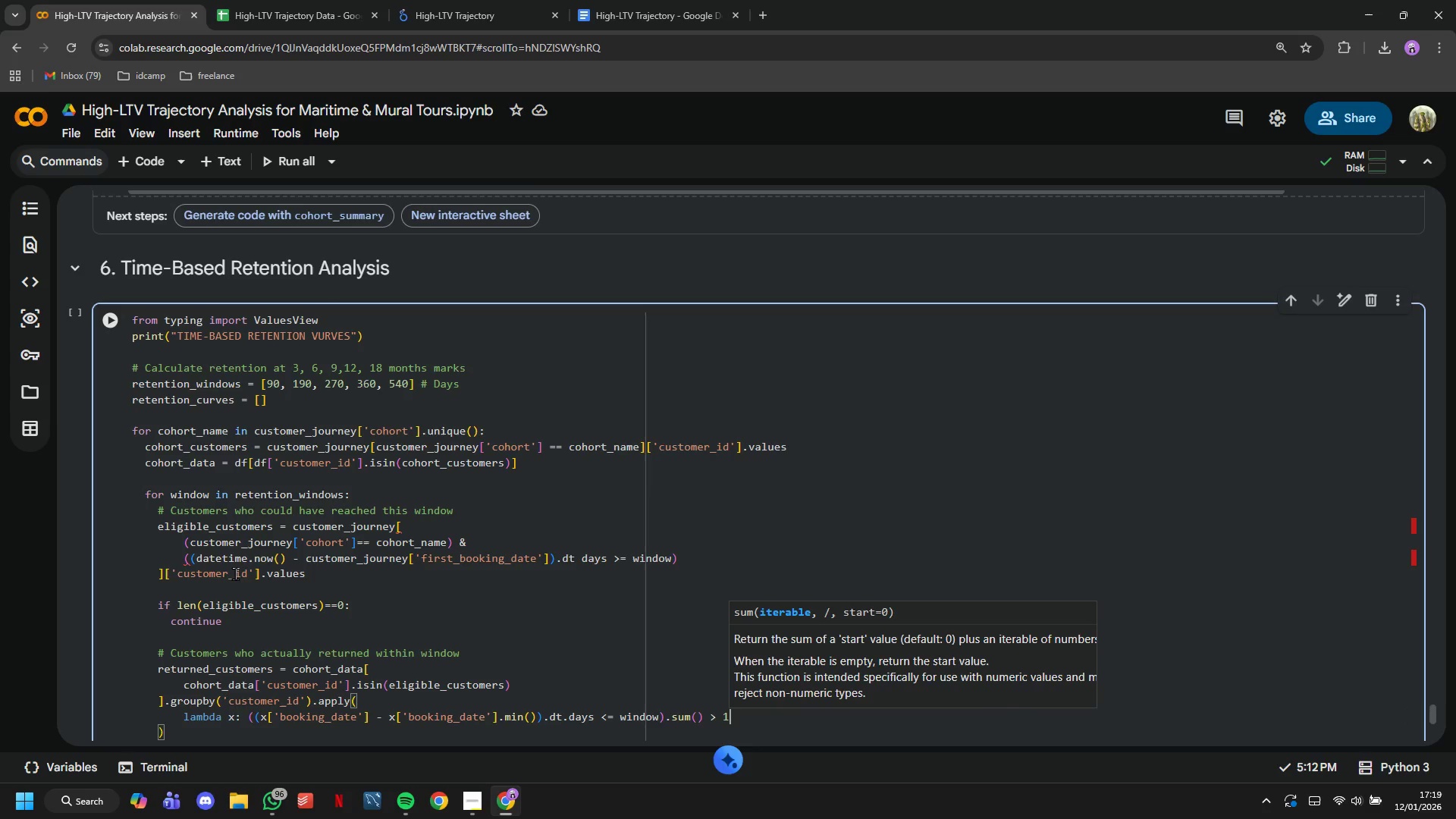 
key(1)
 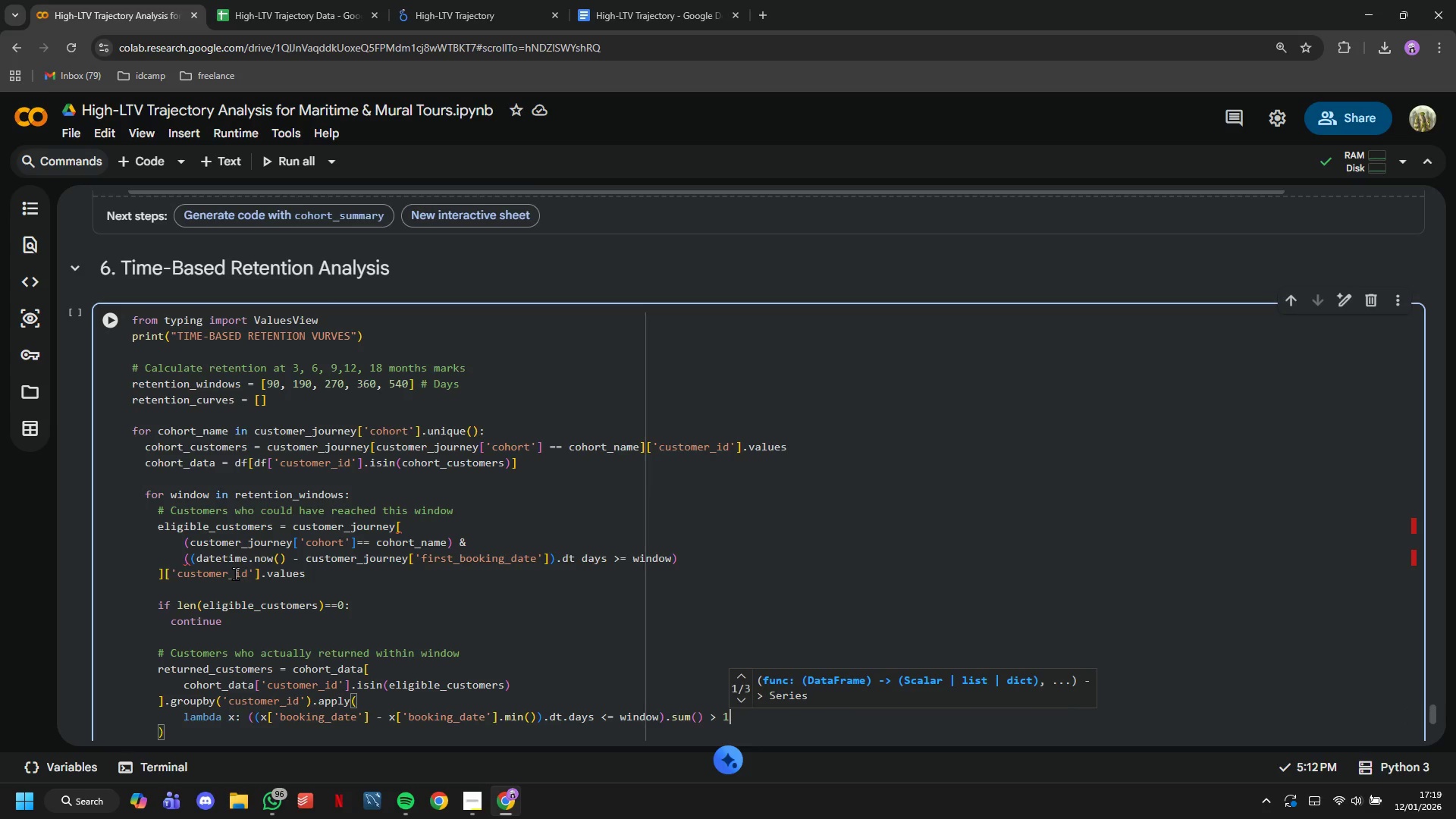 
key(ArrowRight)
 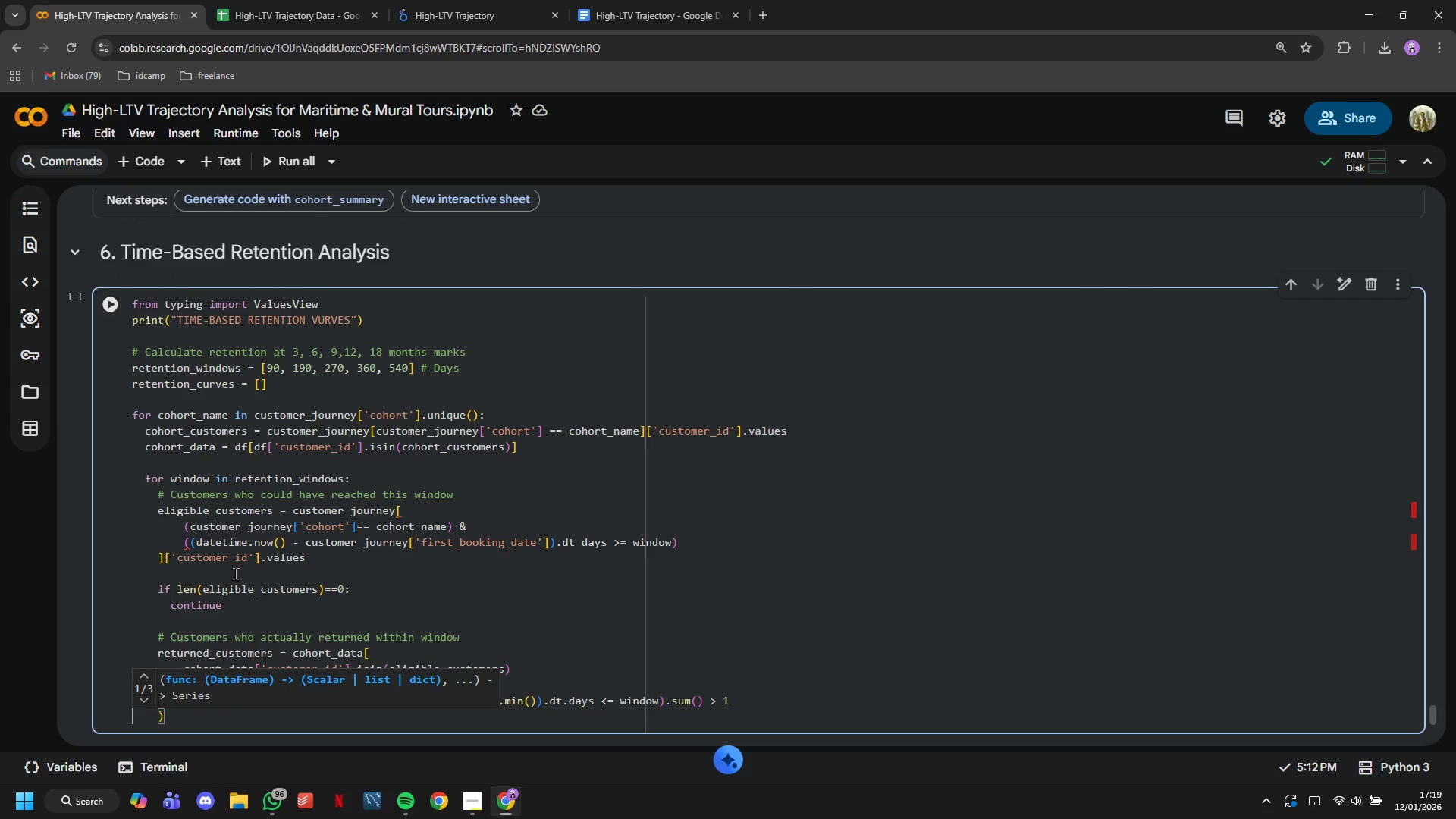 
key(ArrowRight)
 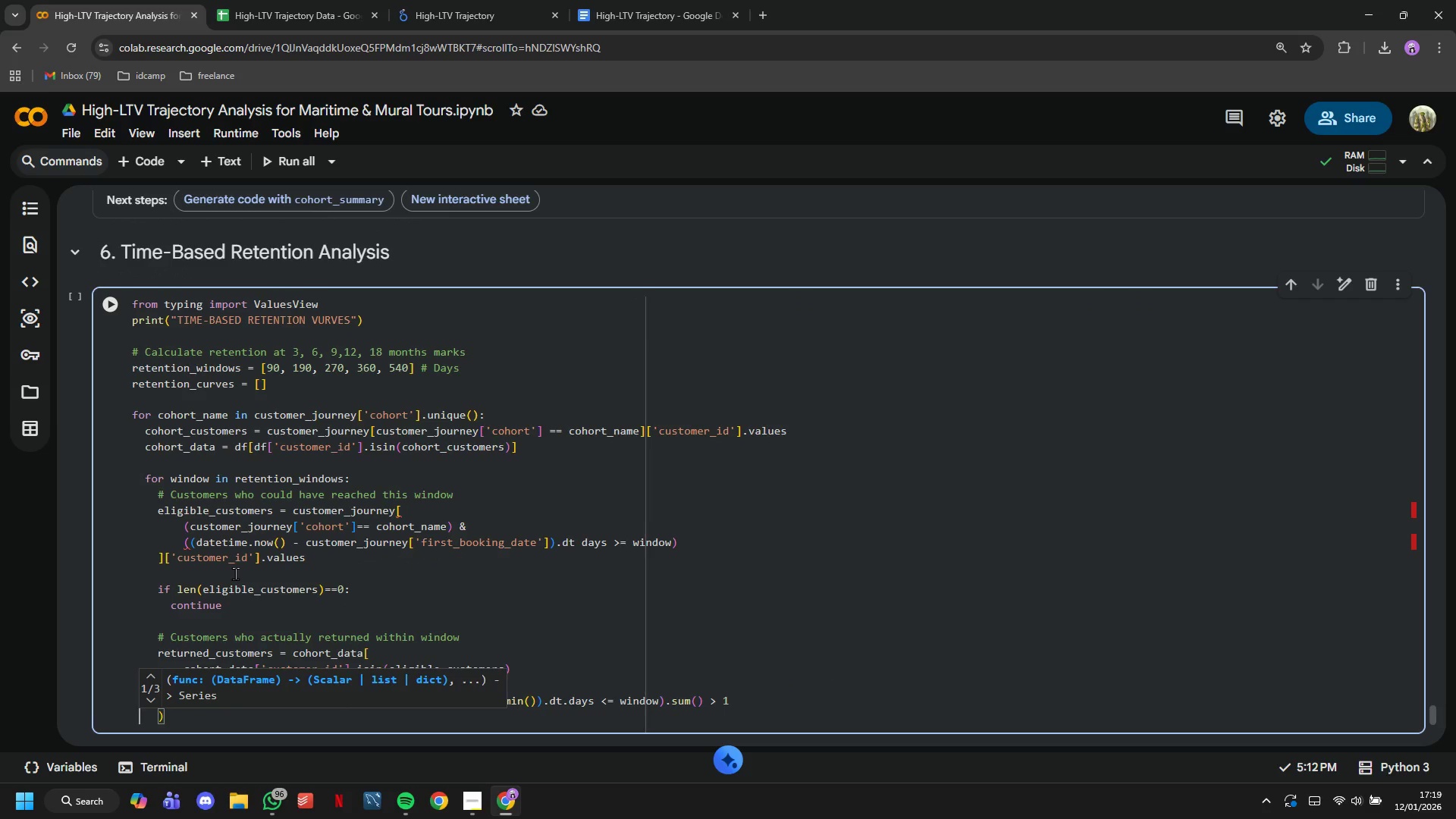 
key(ArrowRight)
 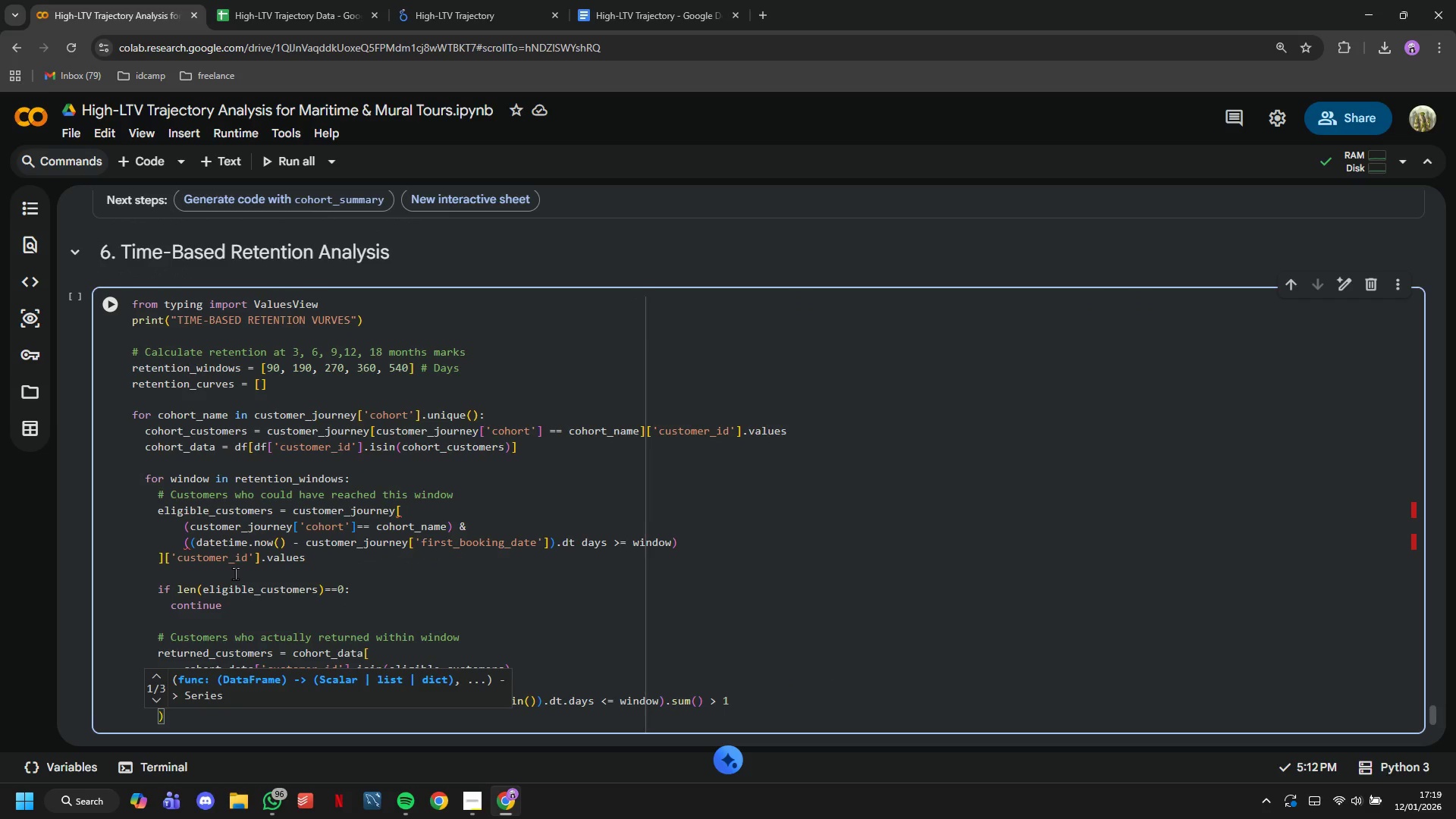 
key(ArrowRight)
 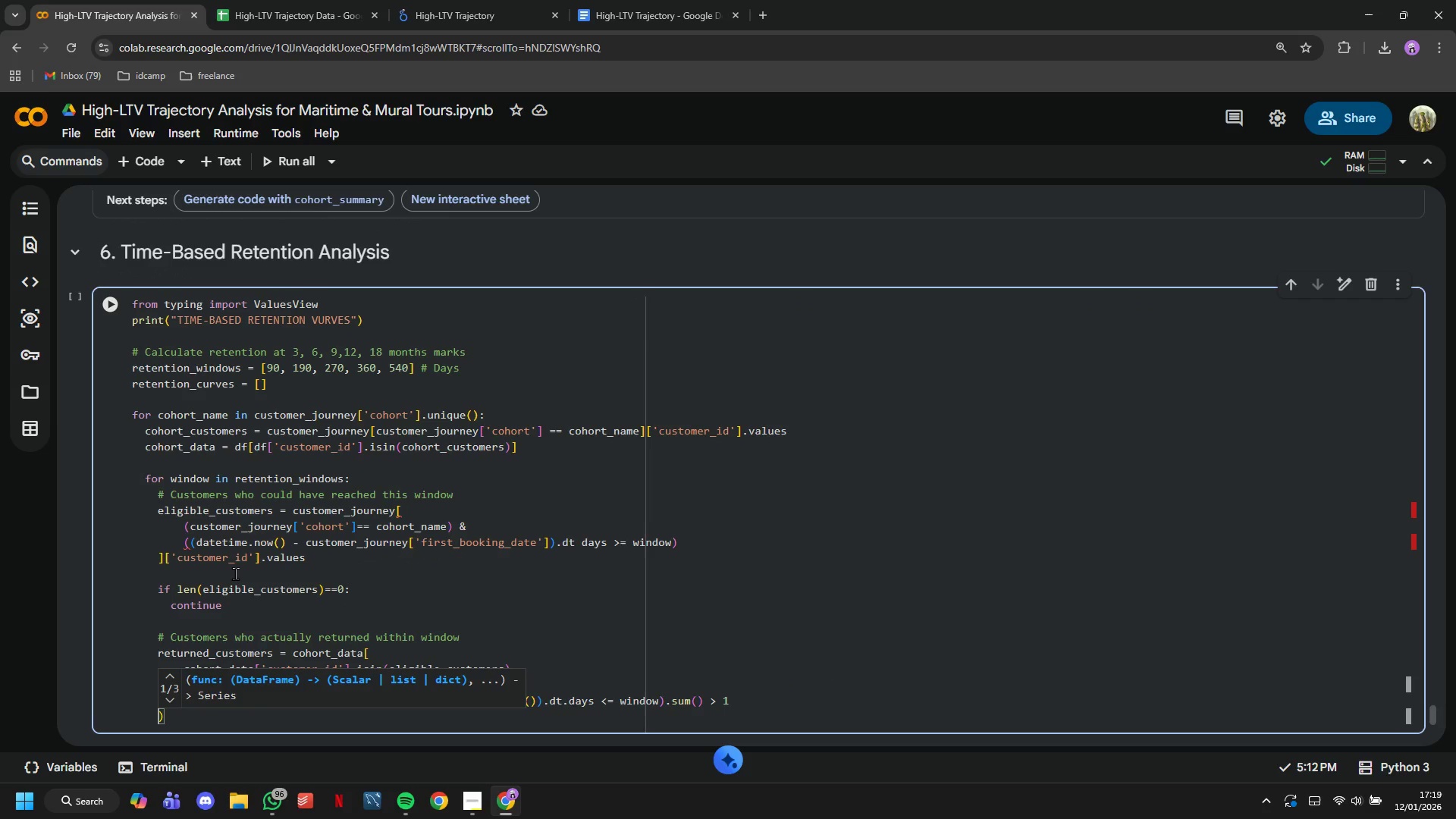 
key(ArrowRight)
 